 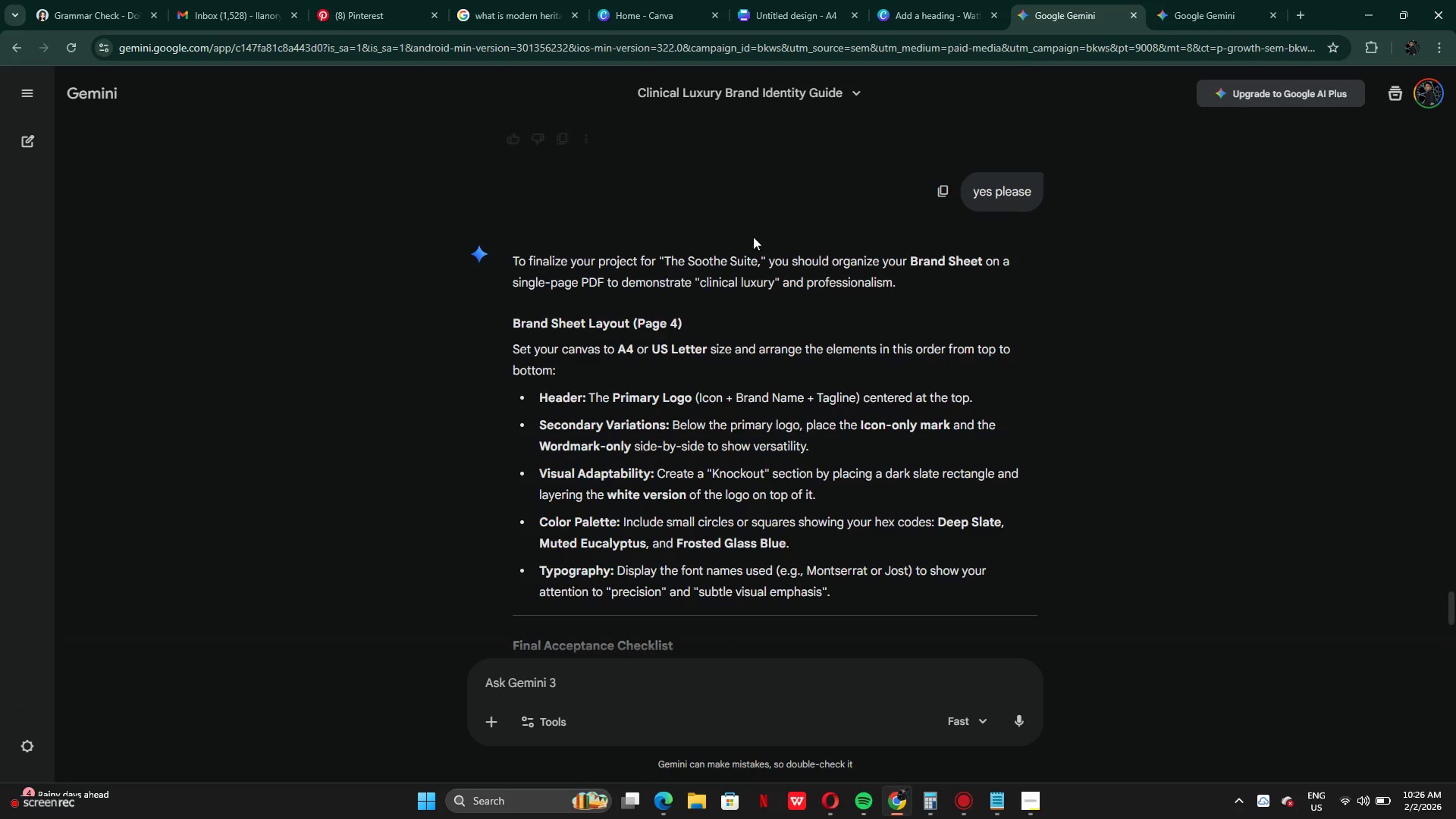 
left_click_drag(start_coordinate=[548, 430], to_coordinate=[711, 431])
 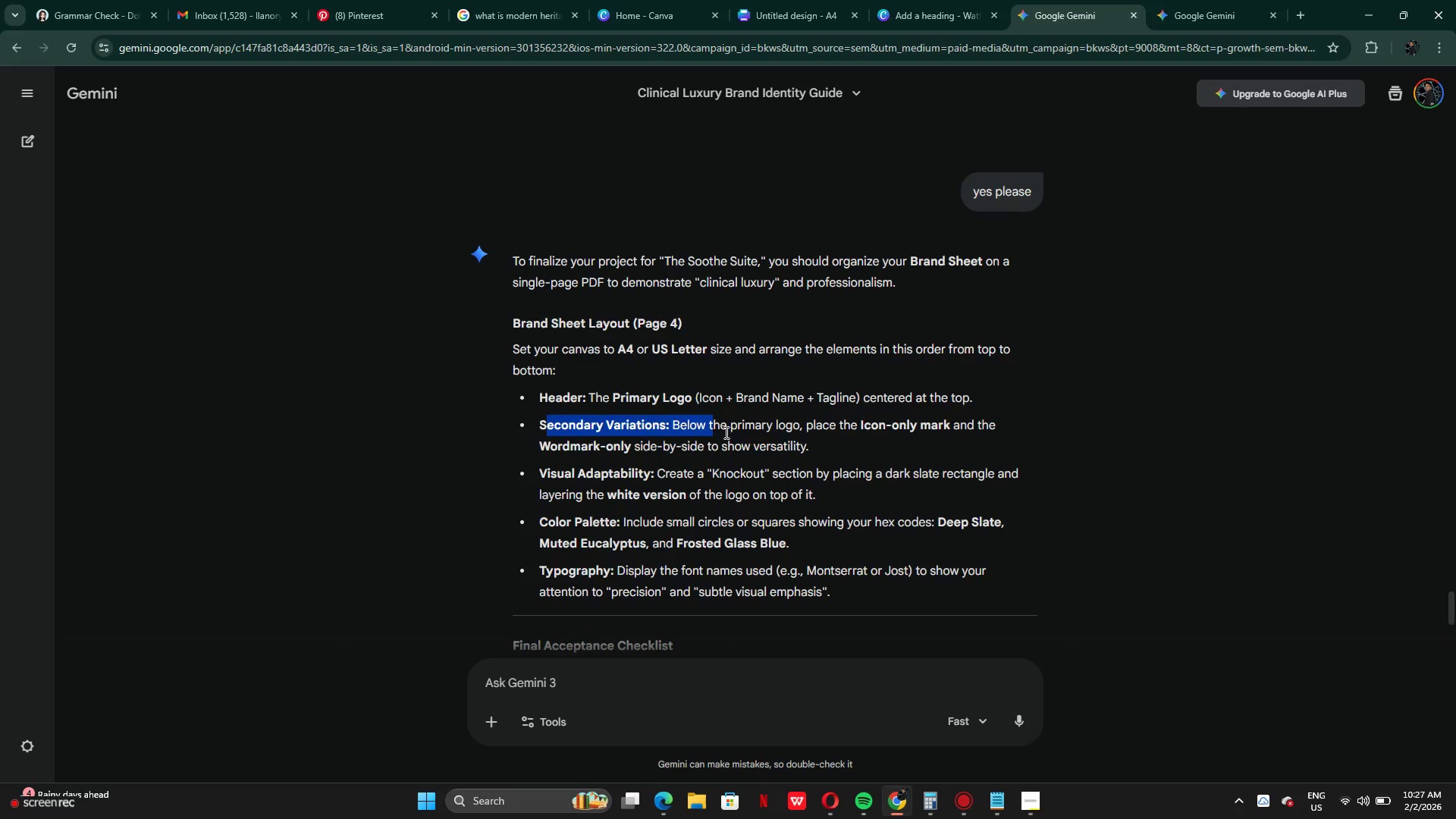 
left_click([725, 432])
 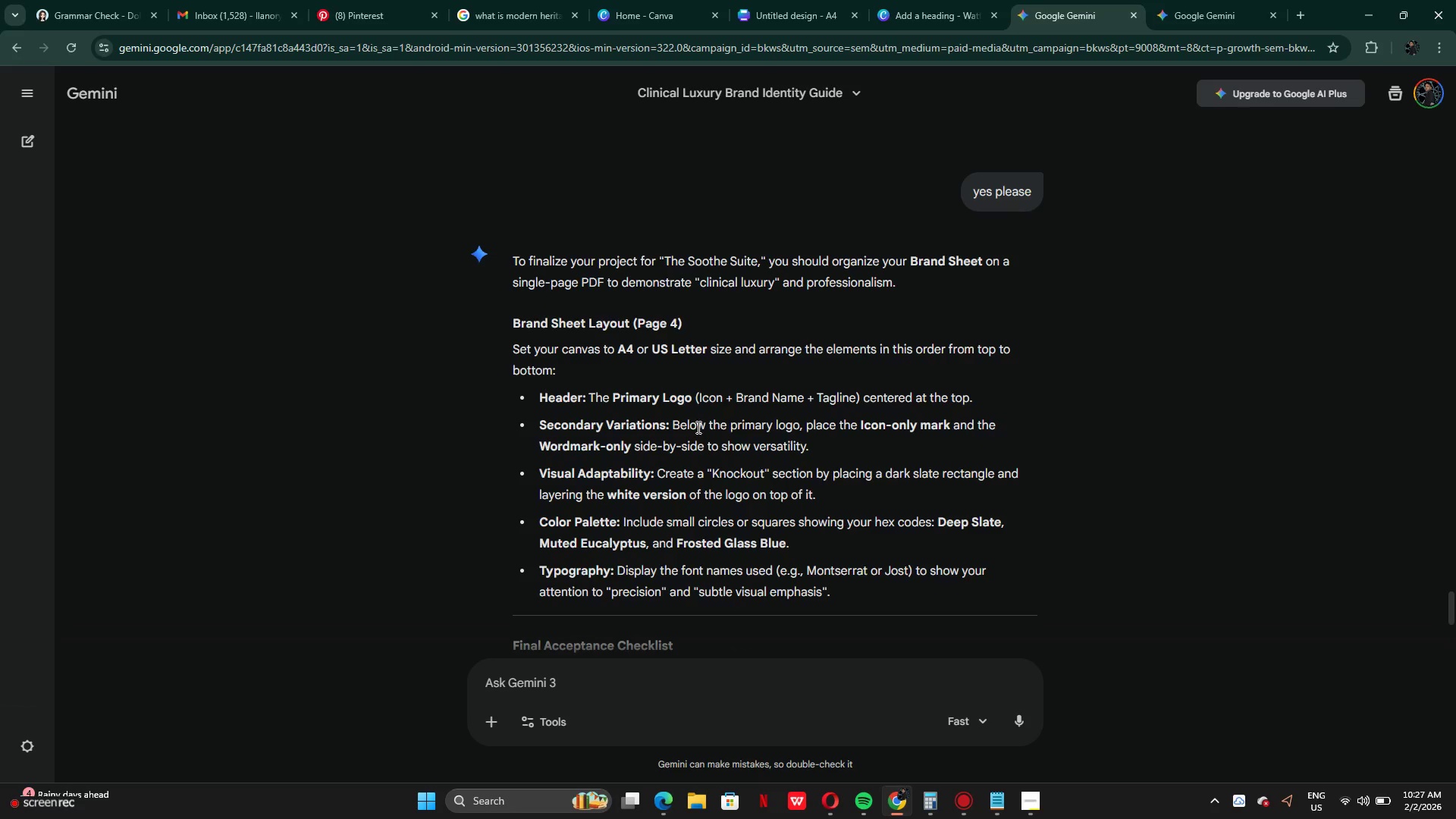 
wait(25.42)
 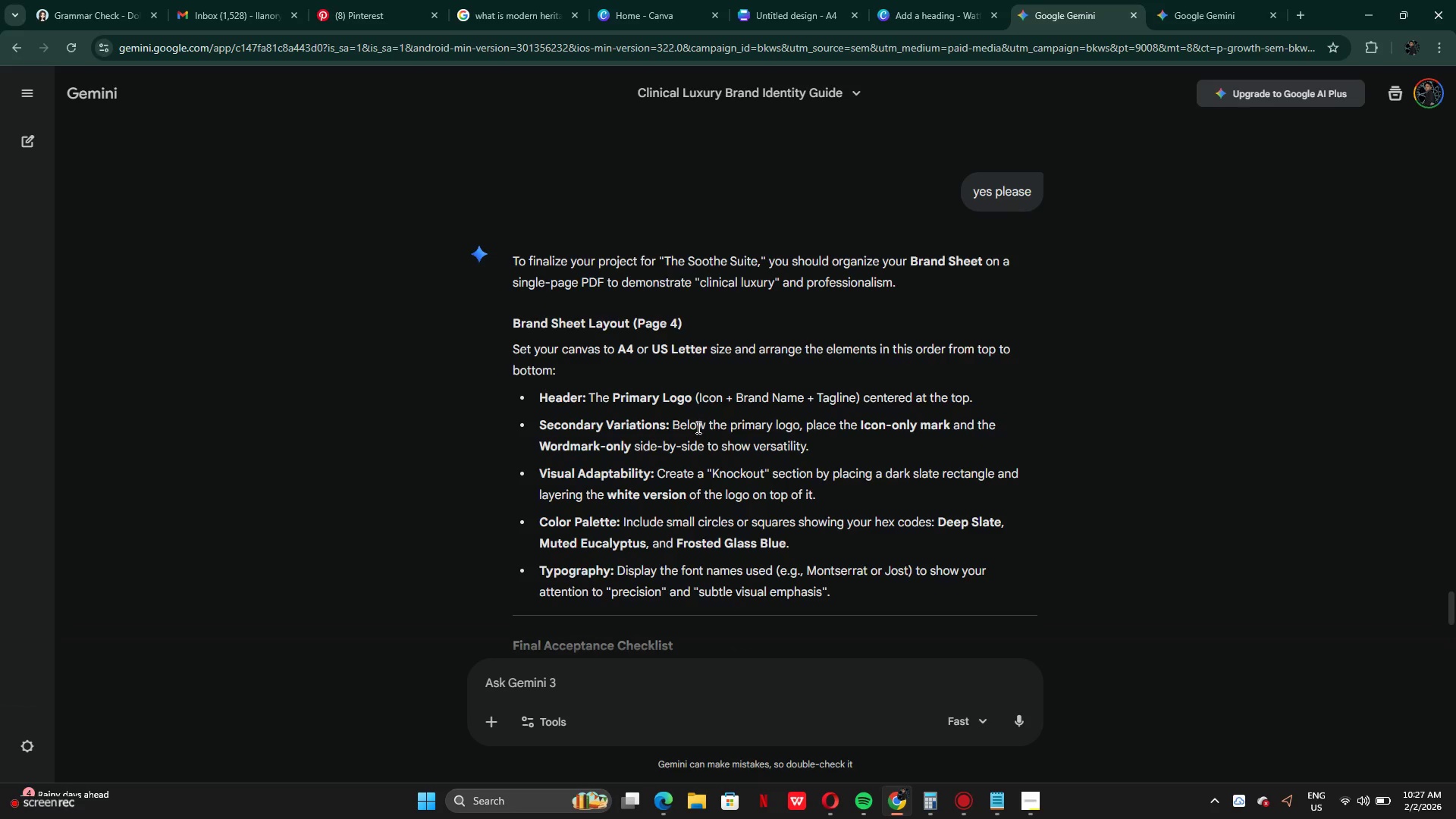 
left_click([926, 20])
 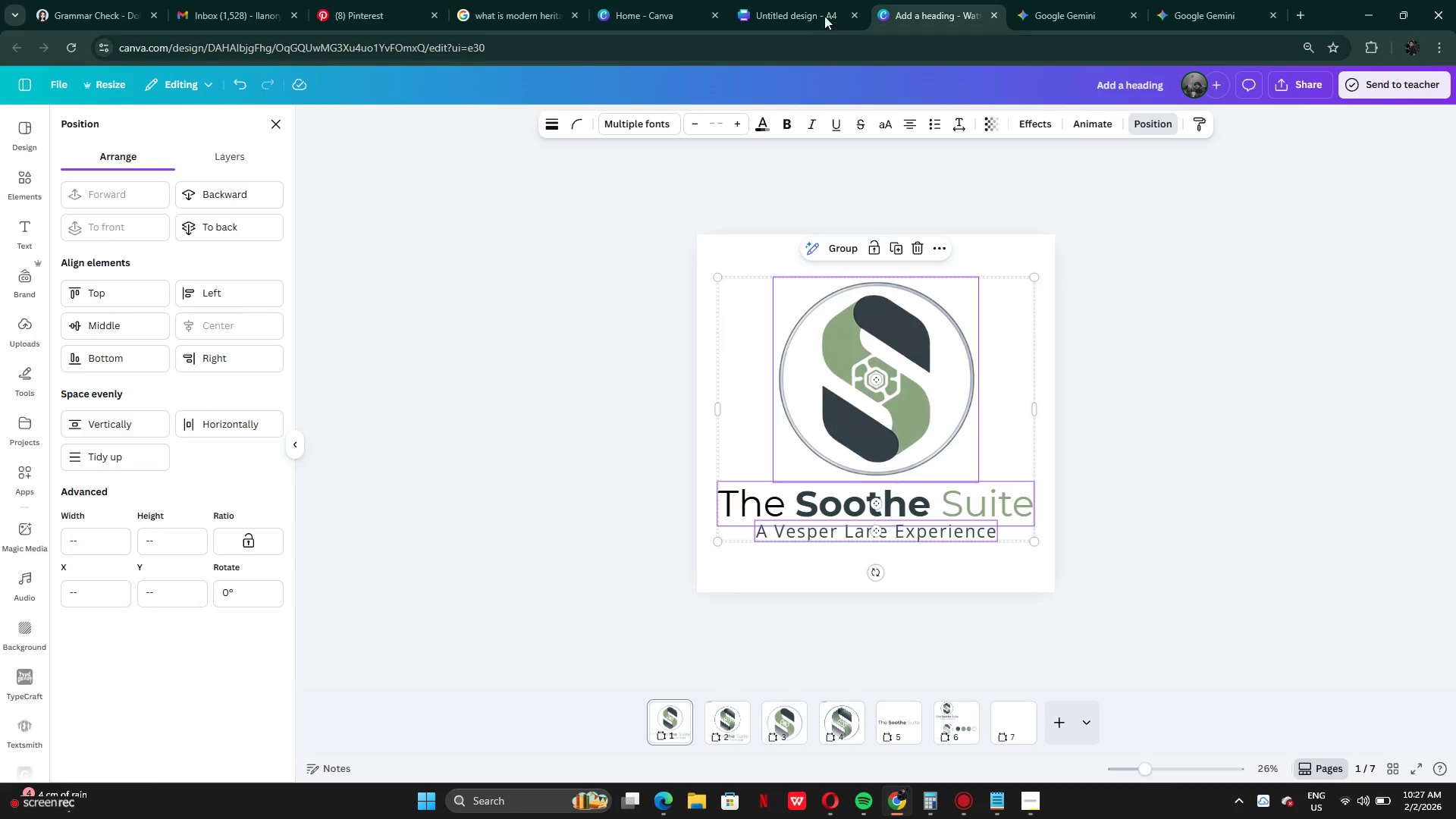 
left_click([808, 5])
 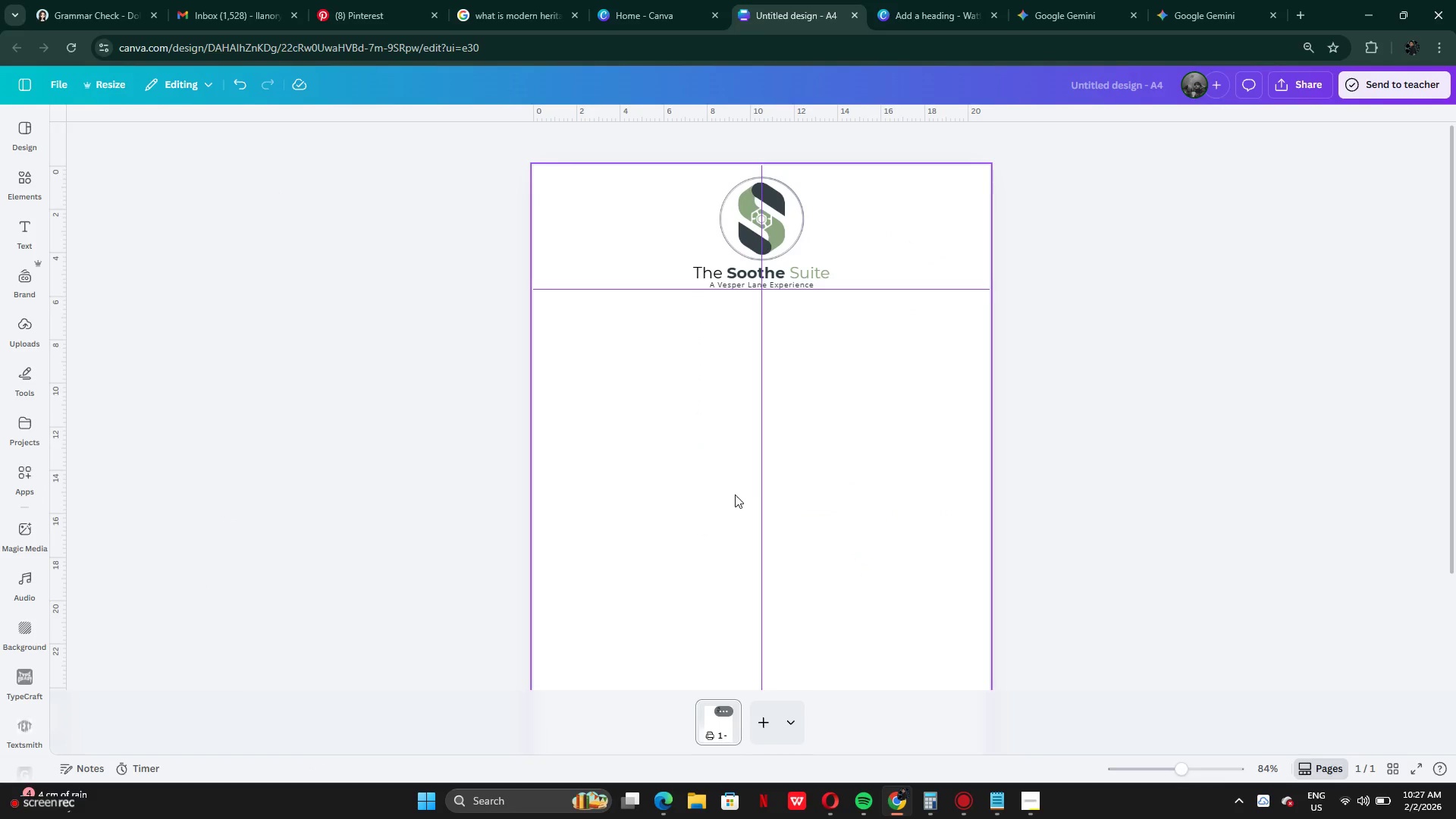 
left_click([735, 494])
 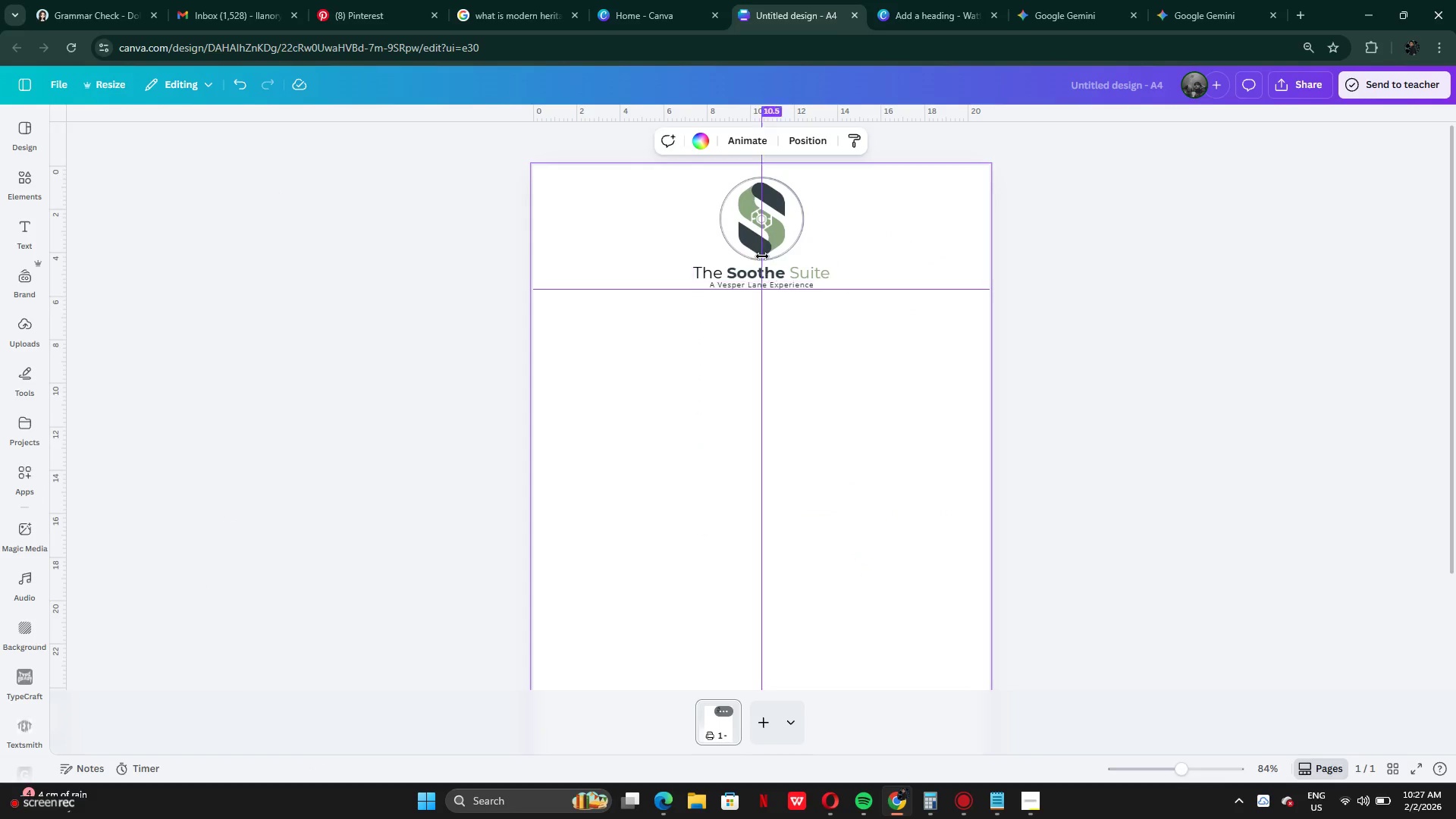 
left_click([768, 234])
 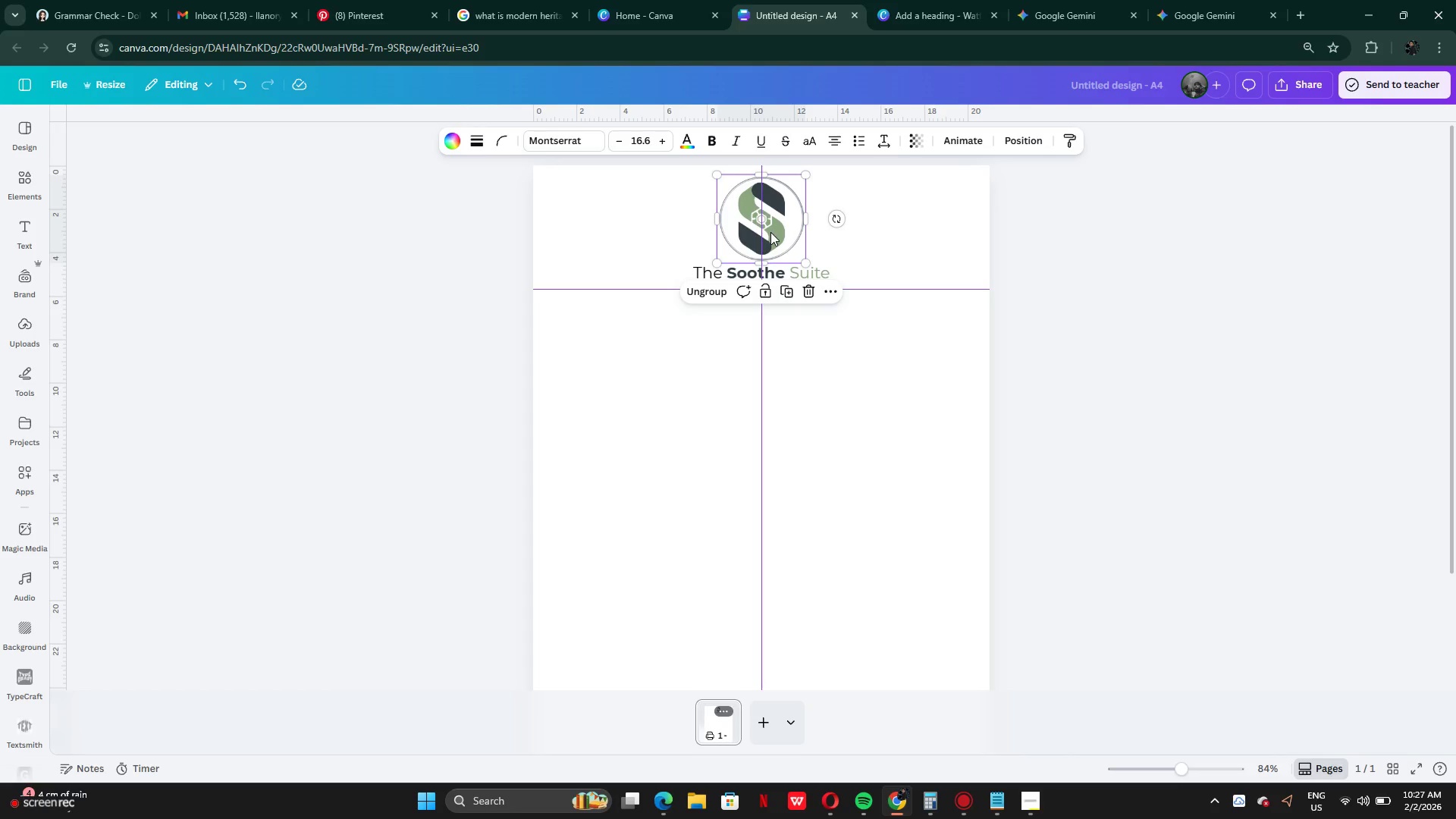 
wait(30.72)
 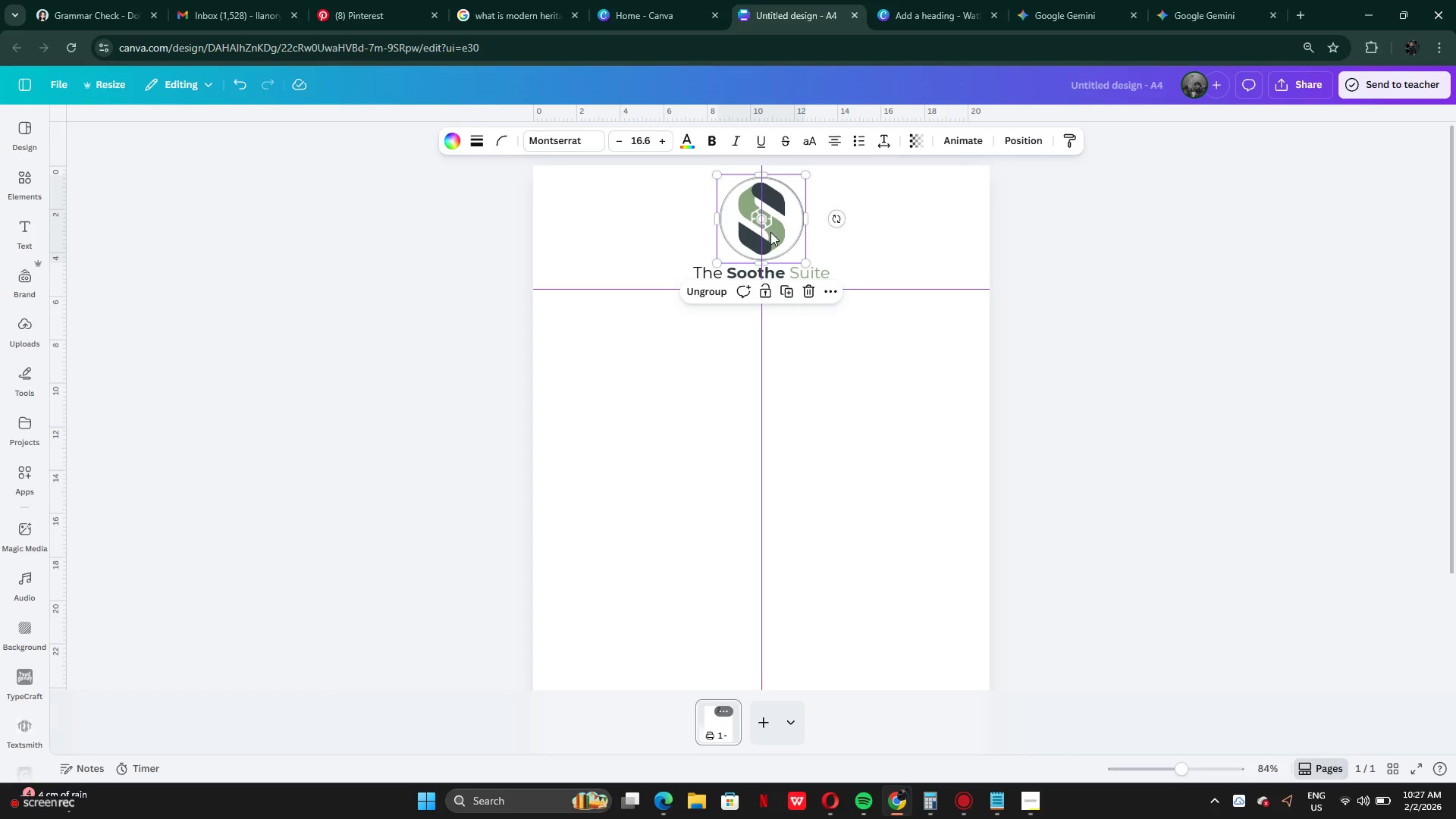 
hold_key(key=AltLeft, duration=1.45)
left_click_drag(start_coordinate=[754, 210], to_coordinate=[608, 420])
 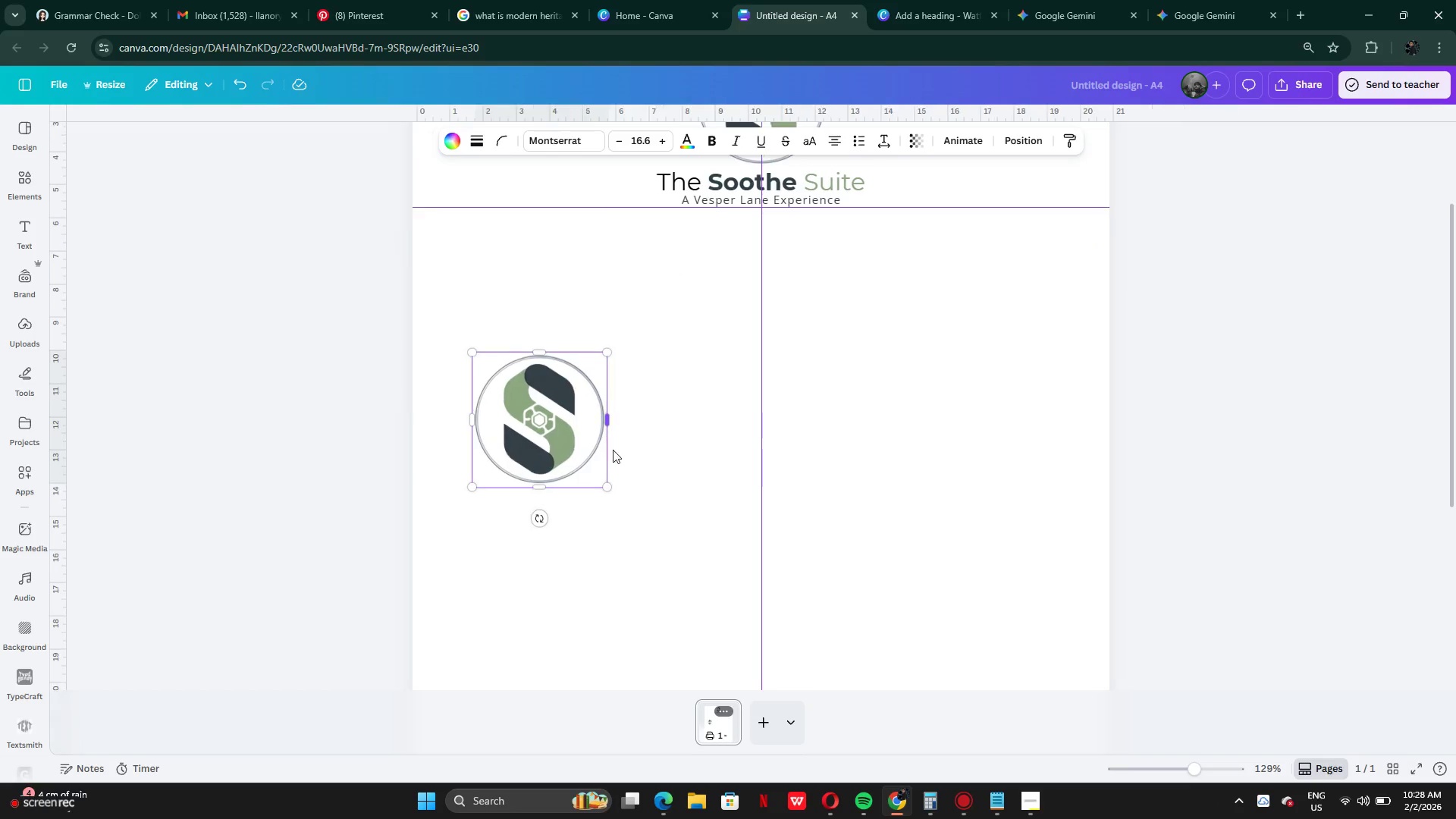 
left_click_drag(start_coordinate=[566, 442], to_coordinate=[639, 378])
 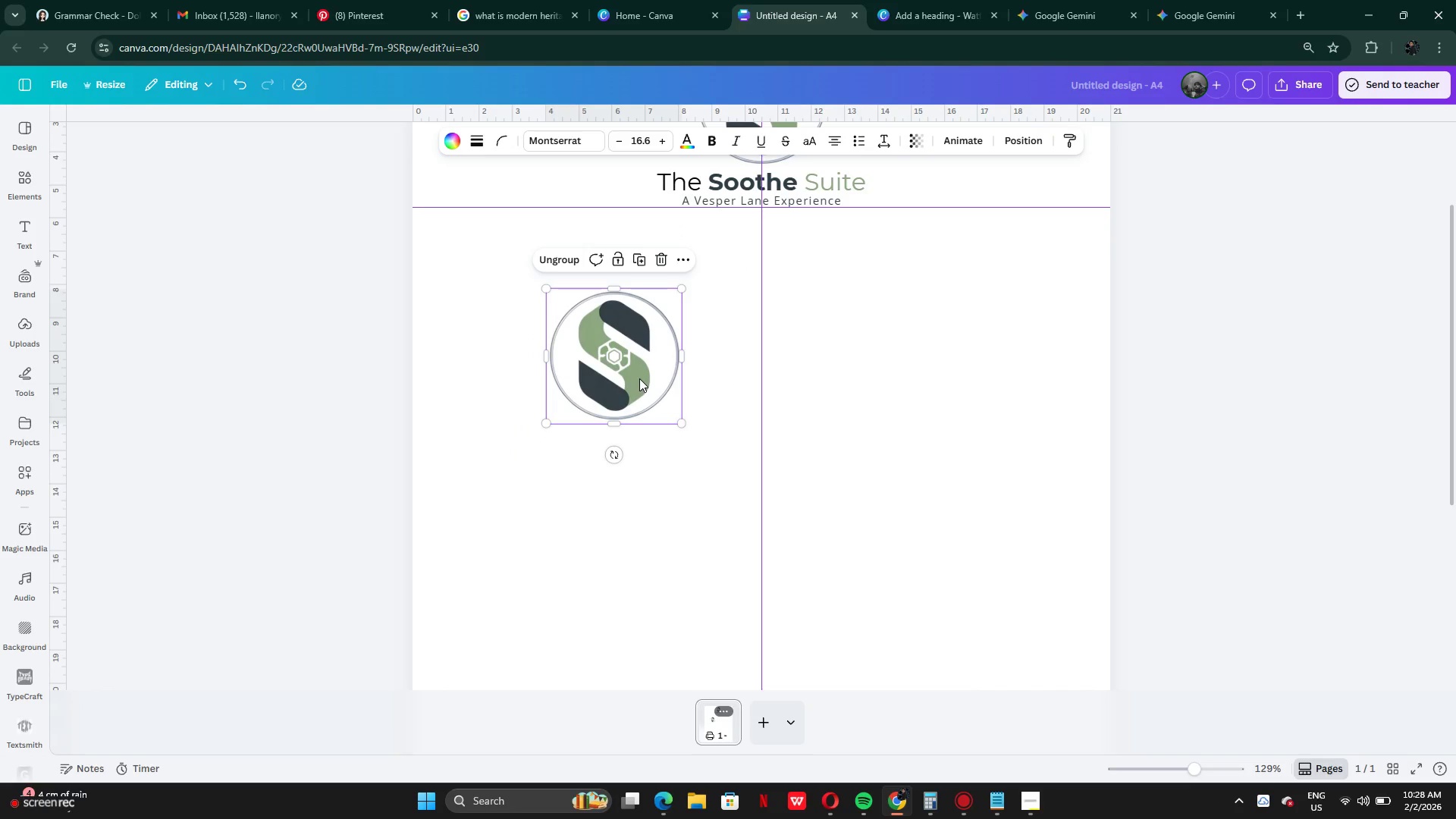 
left_click_drag(start_coordinate=[639, 378], to_coordinate=[595, 373])
 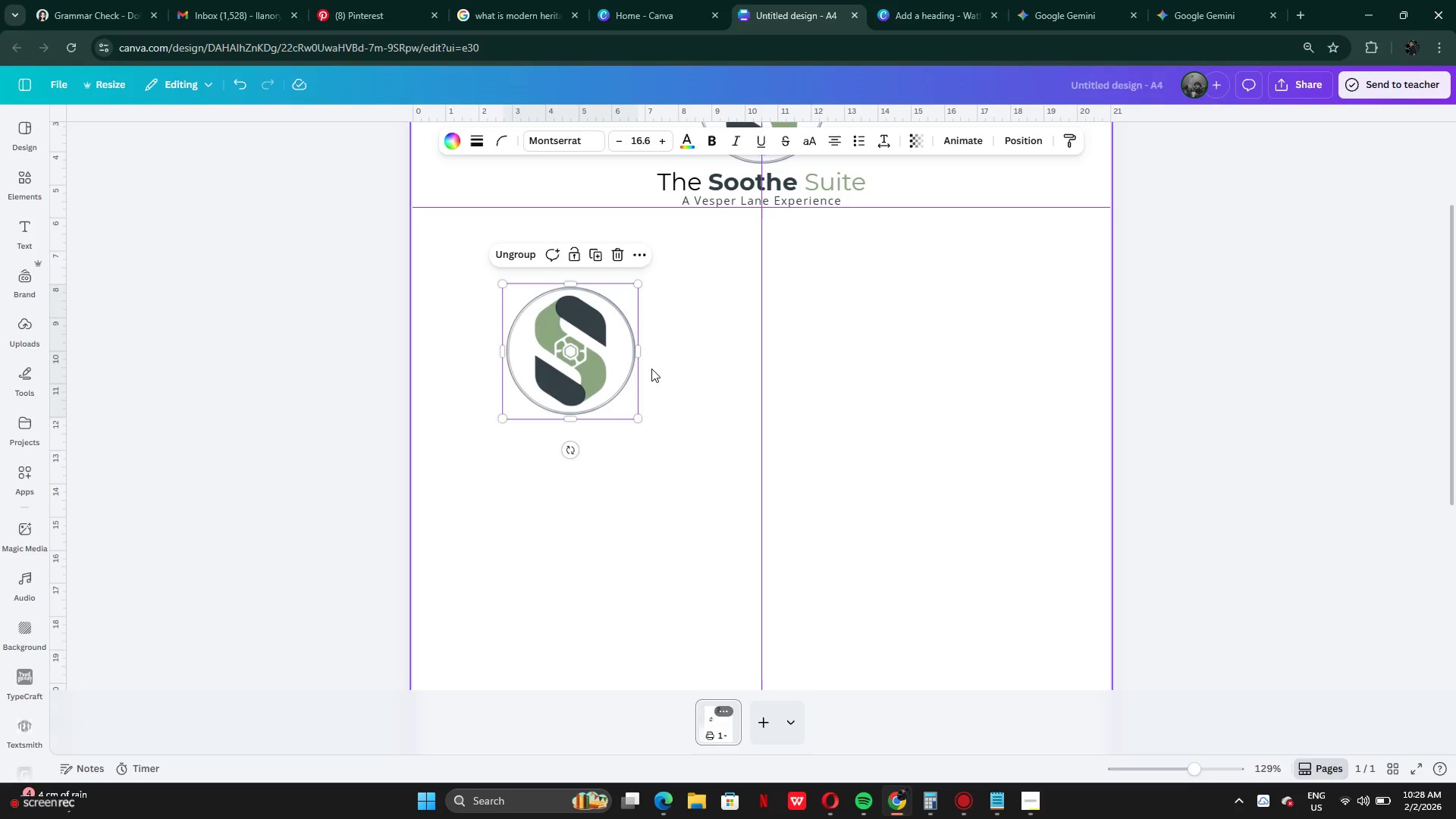 
left_click([651, 369])
 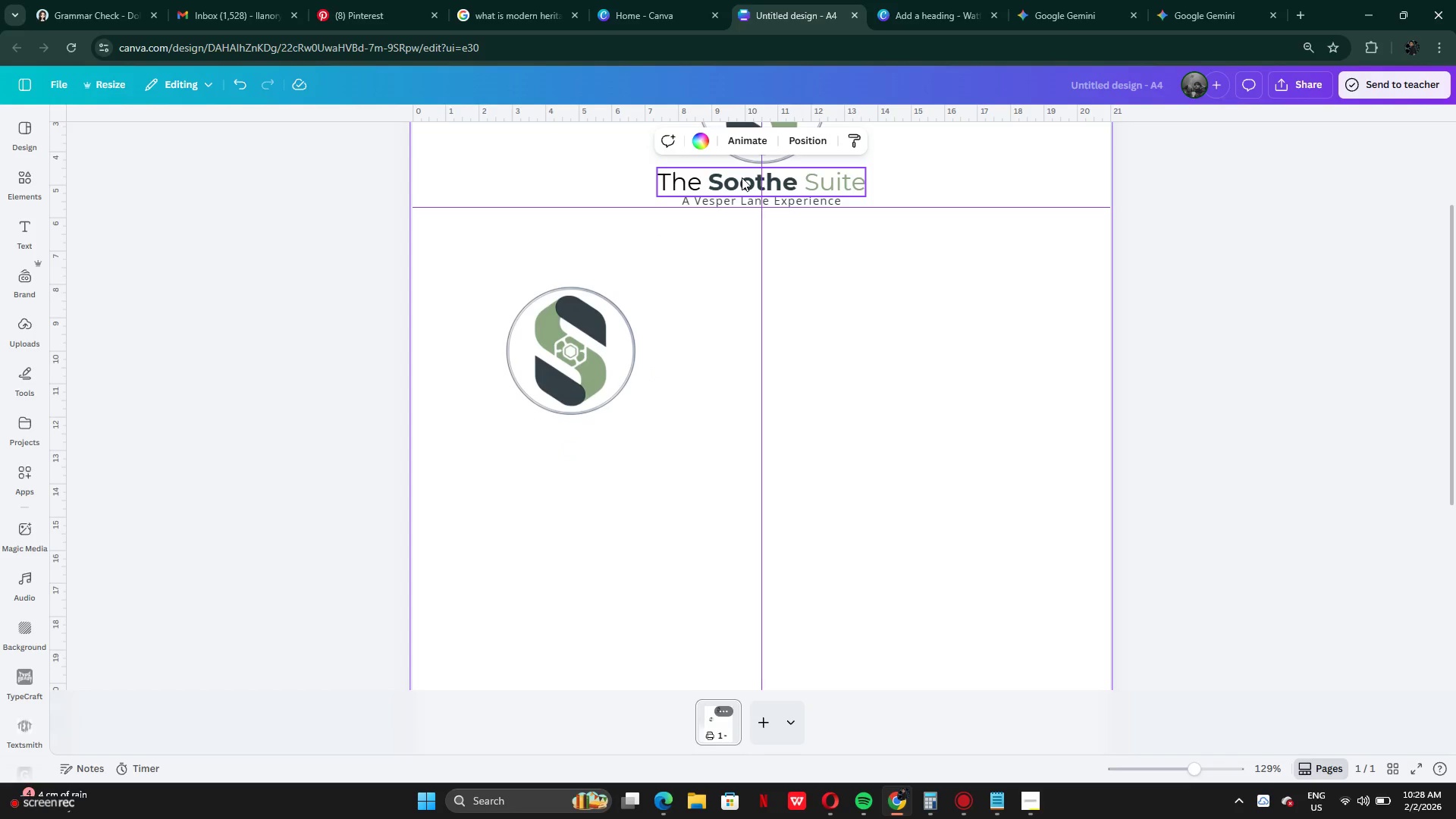 
hold_key(key=AltLeft, duration=1.5)
left_click_drag(start_coordinate=[742, 177], to_coordinate=[932, 356])
 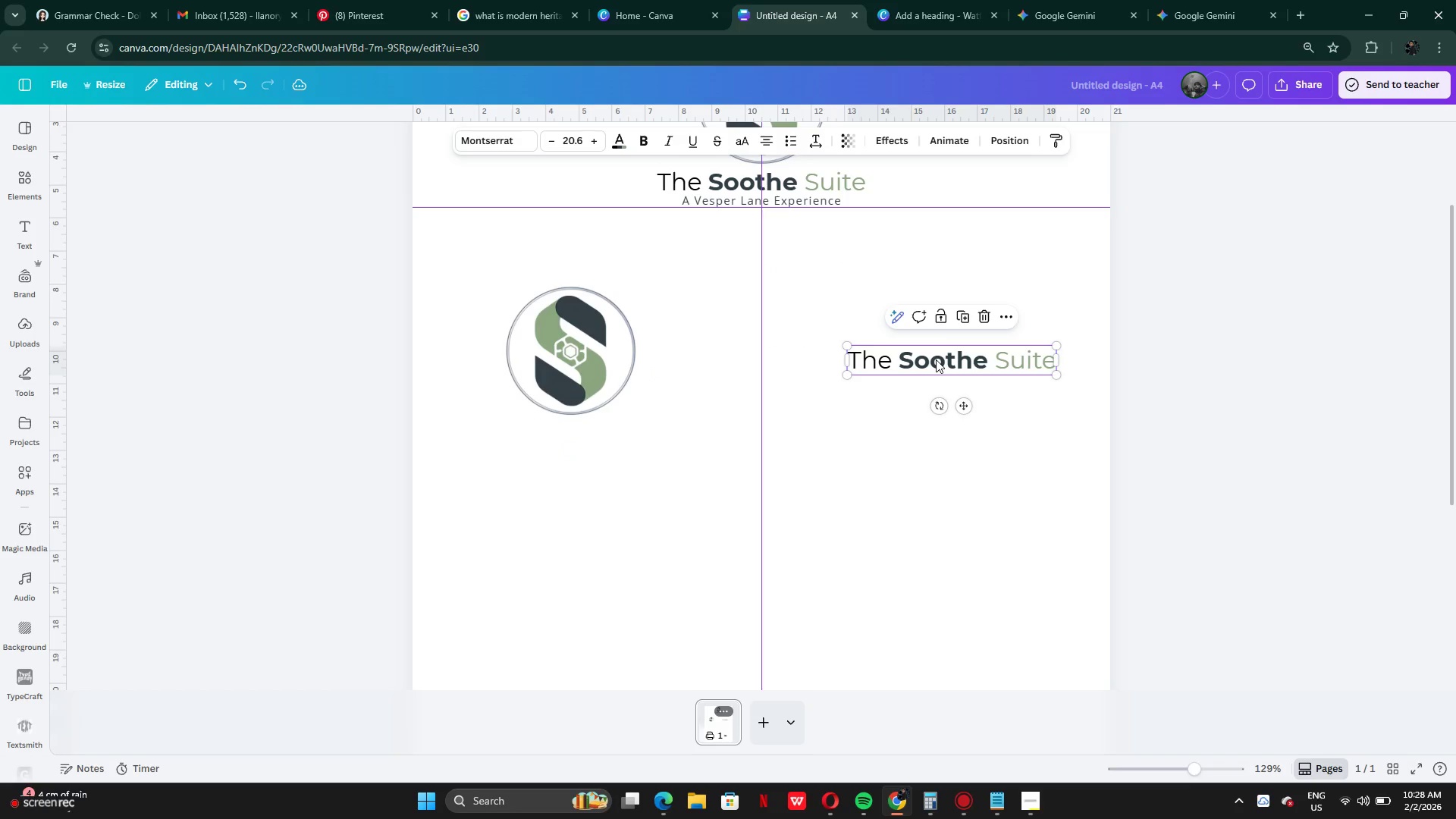 
left_click_drag(start_coordinate=[936, 359], to_coordinate=[927, 351])
 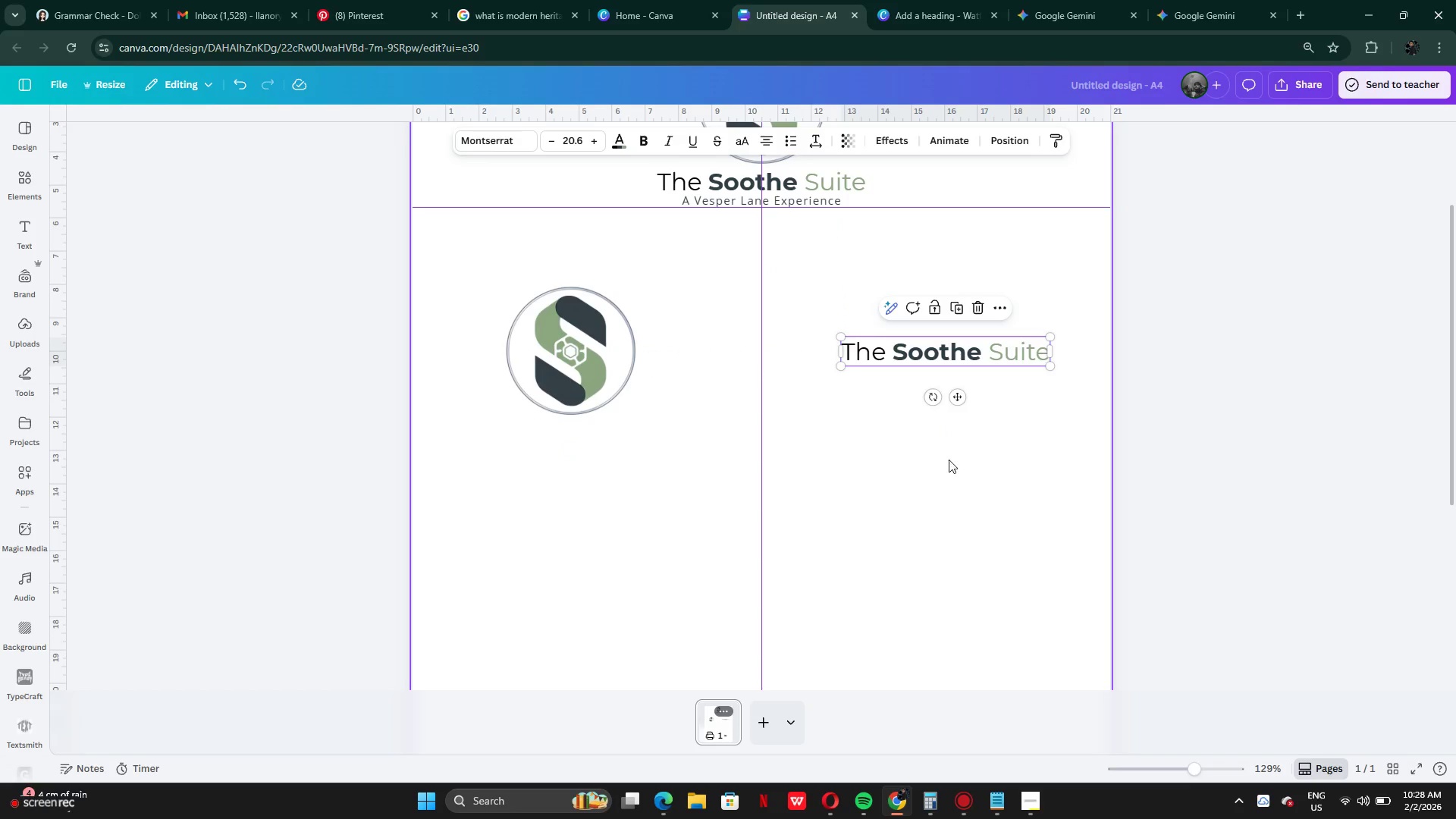 
left_click([949, 461])
 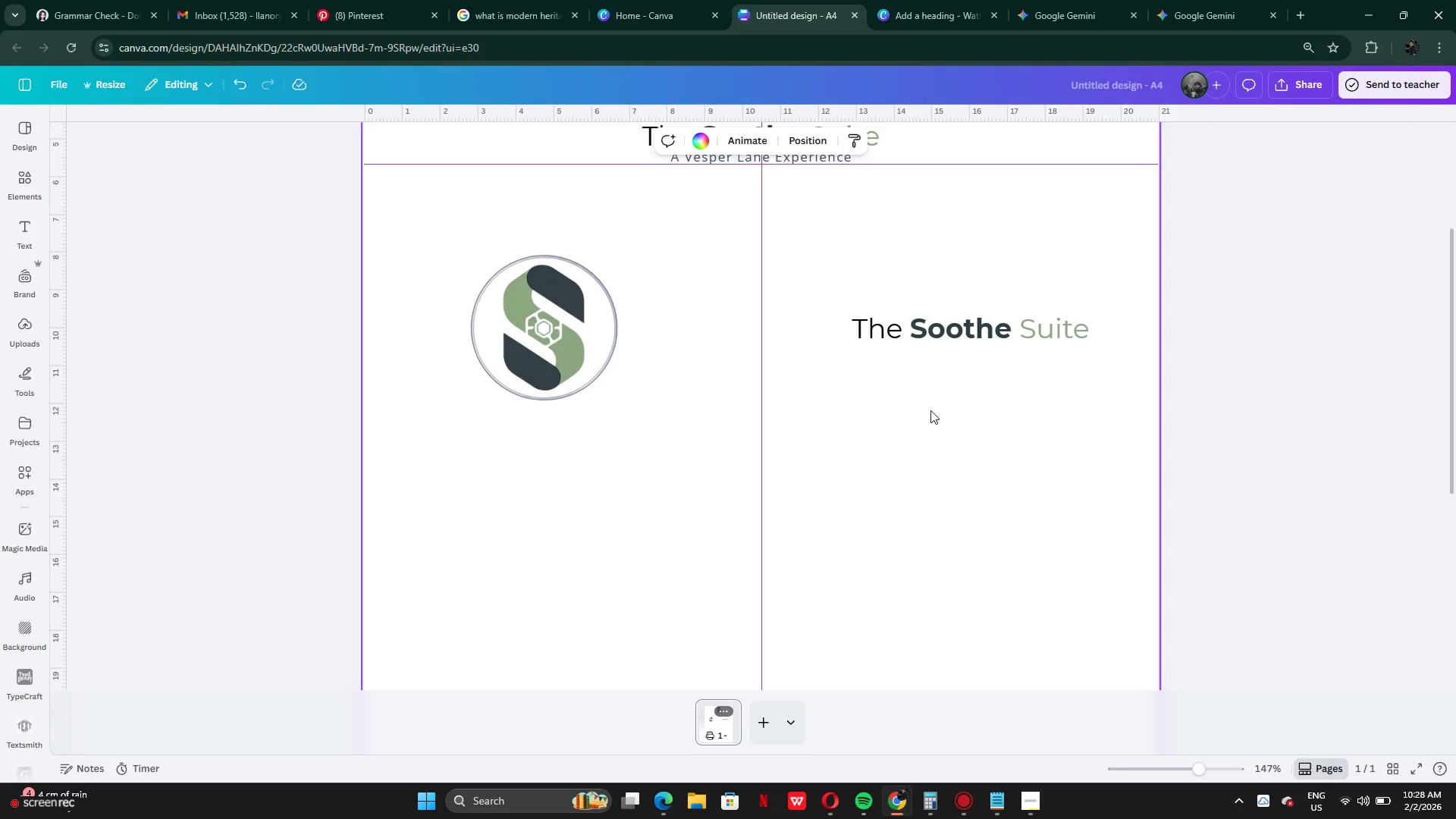 
left_click_drag(start_coordinate=[566, 327], to_coordinate=[585, 321])
 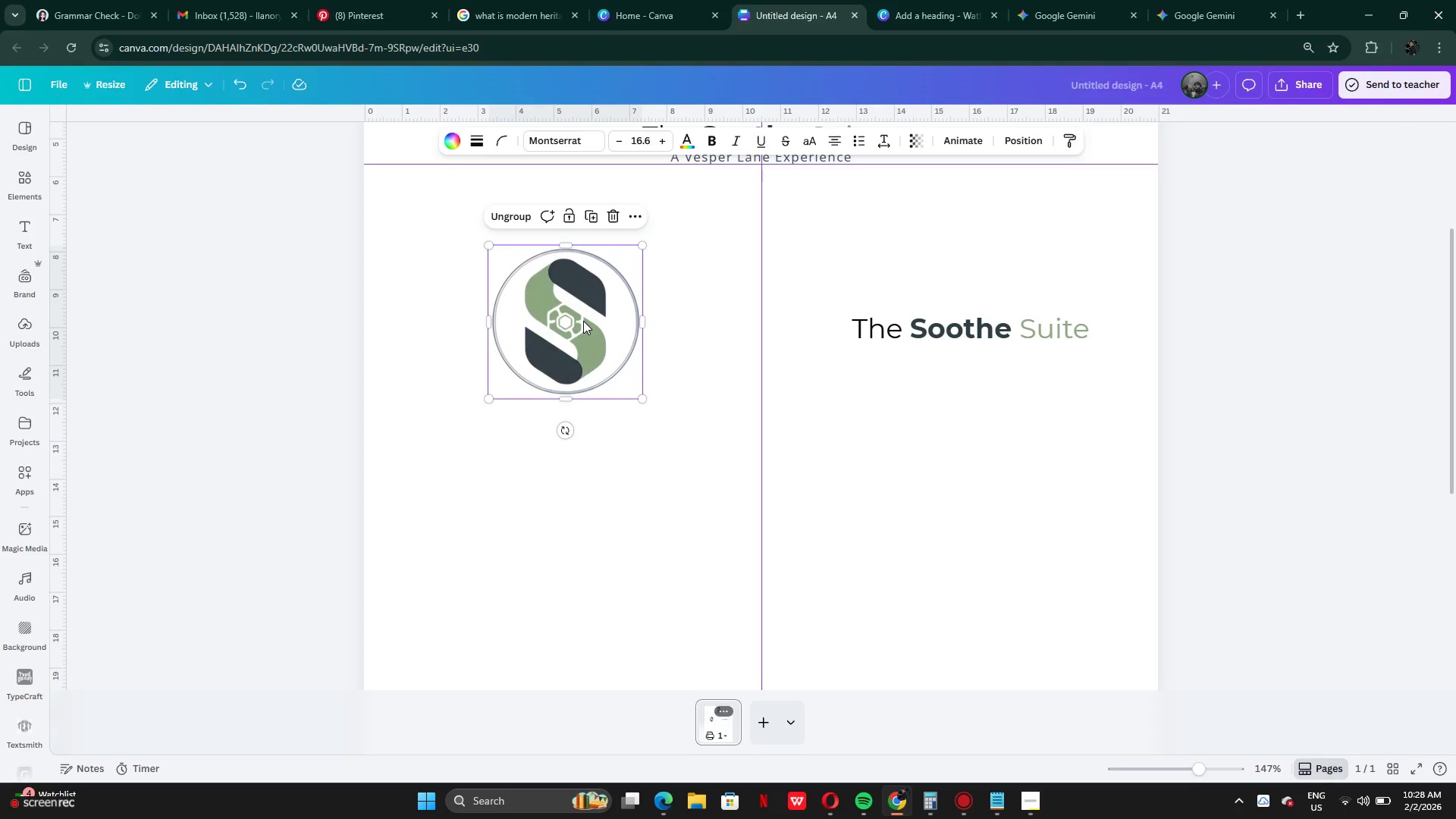 
wait(25.66)
 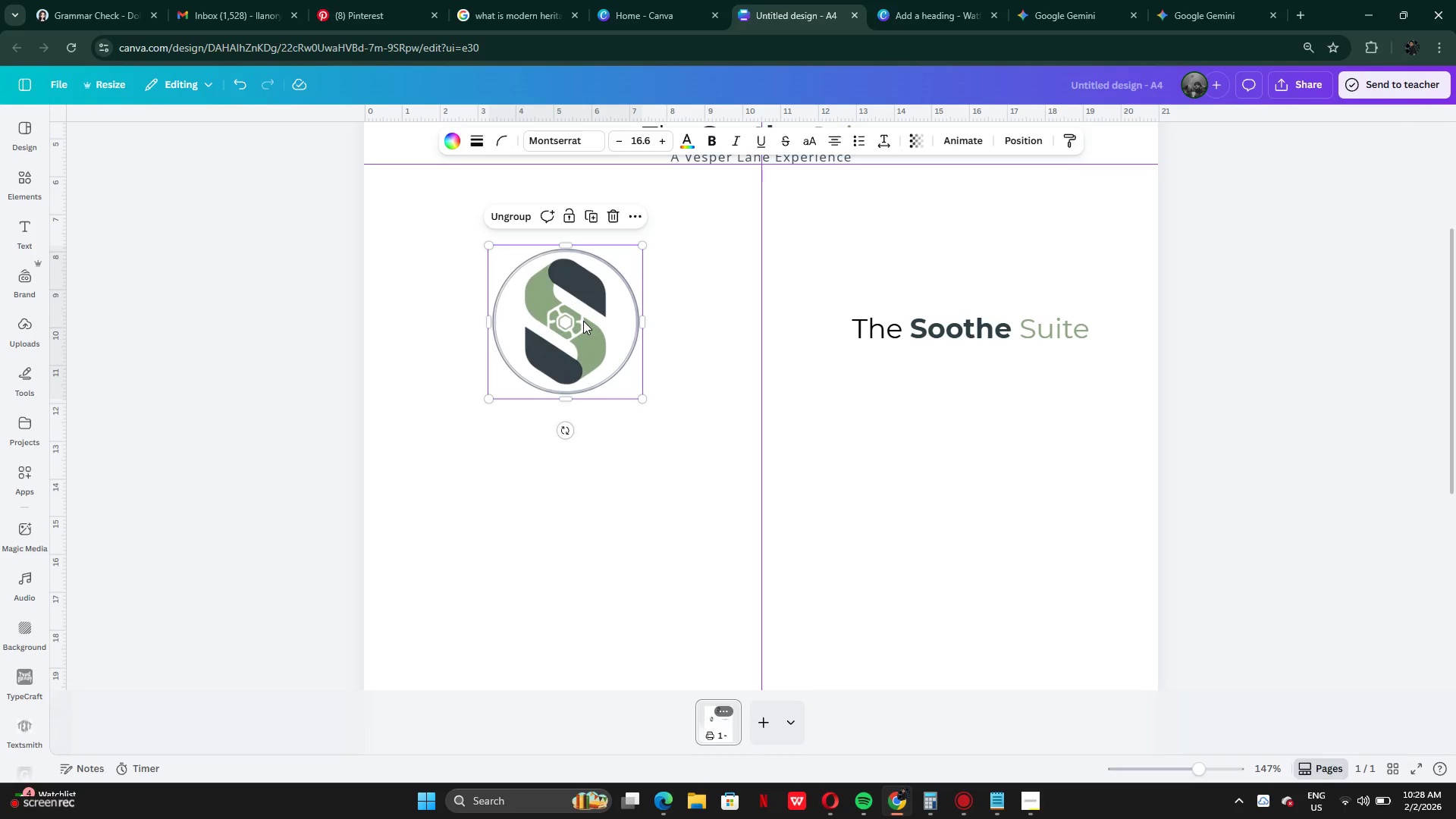 
left_click_drag(start_coordinate=[976, 347], to_coordinate=[964, 348])
 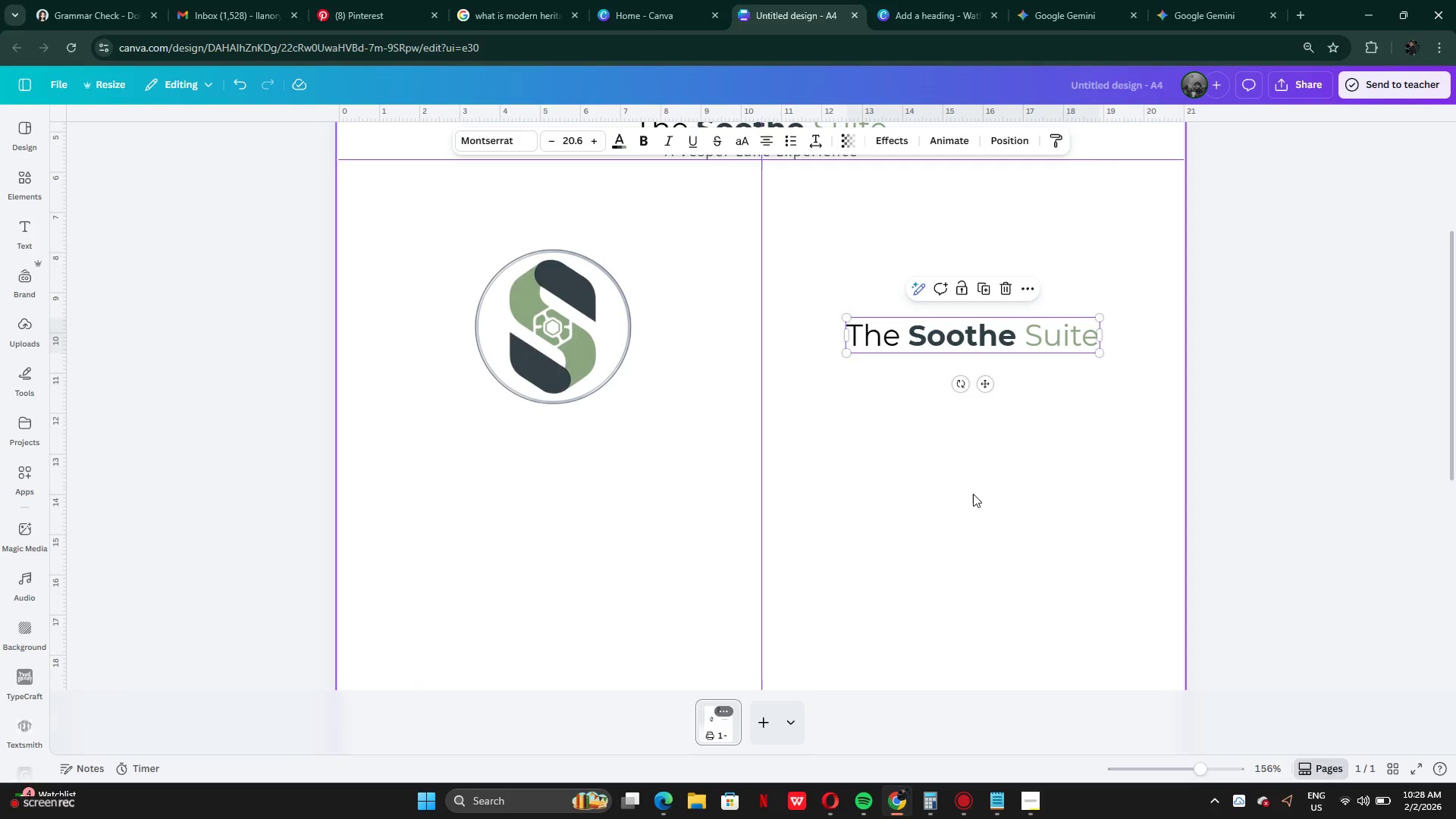 
left_click([973, 494])
 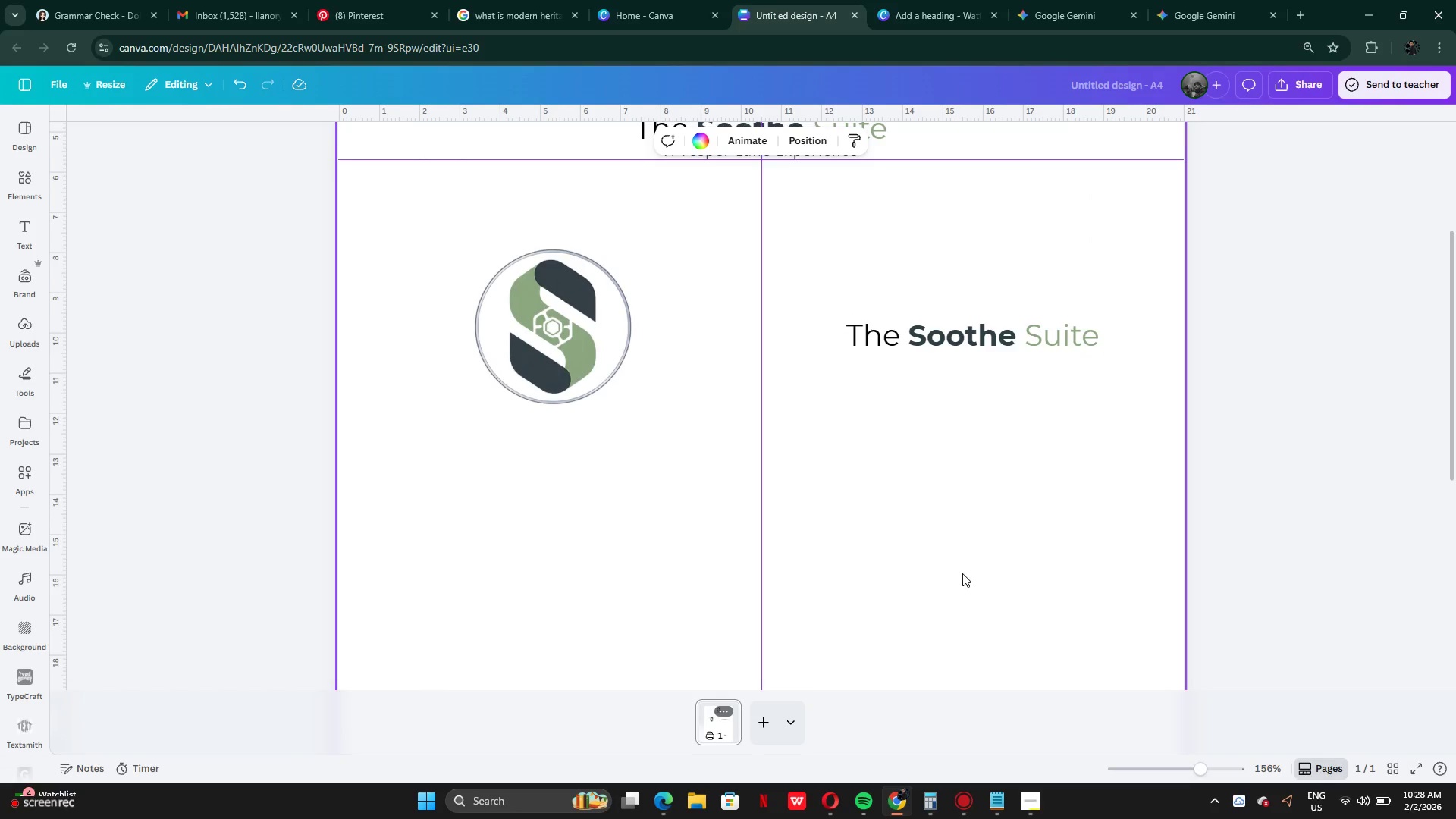 
scroll: coordinate [965, 574], scroll_direction: up, amount: 1.0
 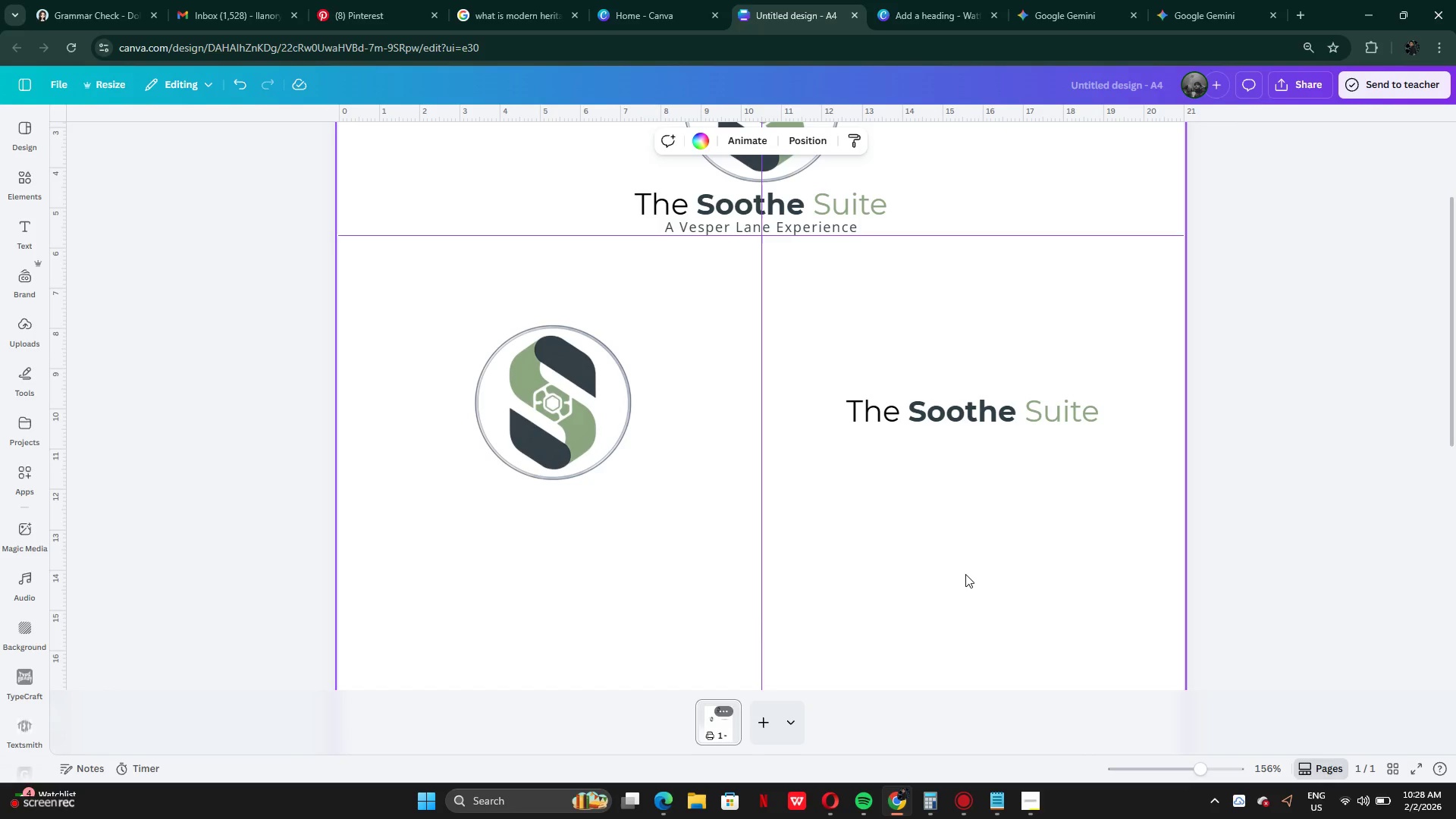 
scroll: coordinate [927, 543], scroll_direction: none, amount: 0.0
 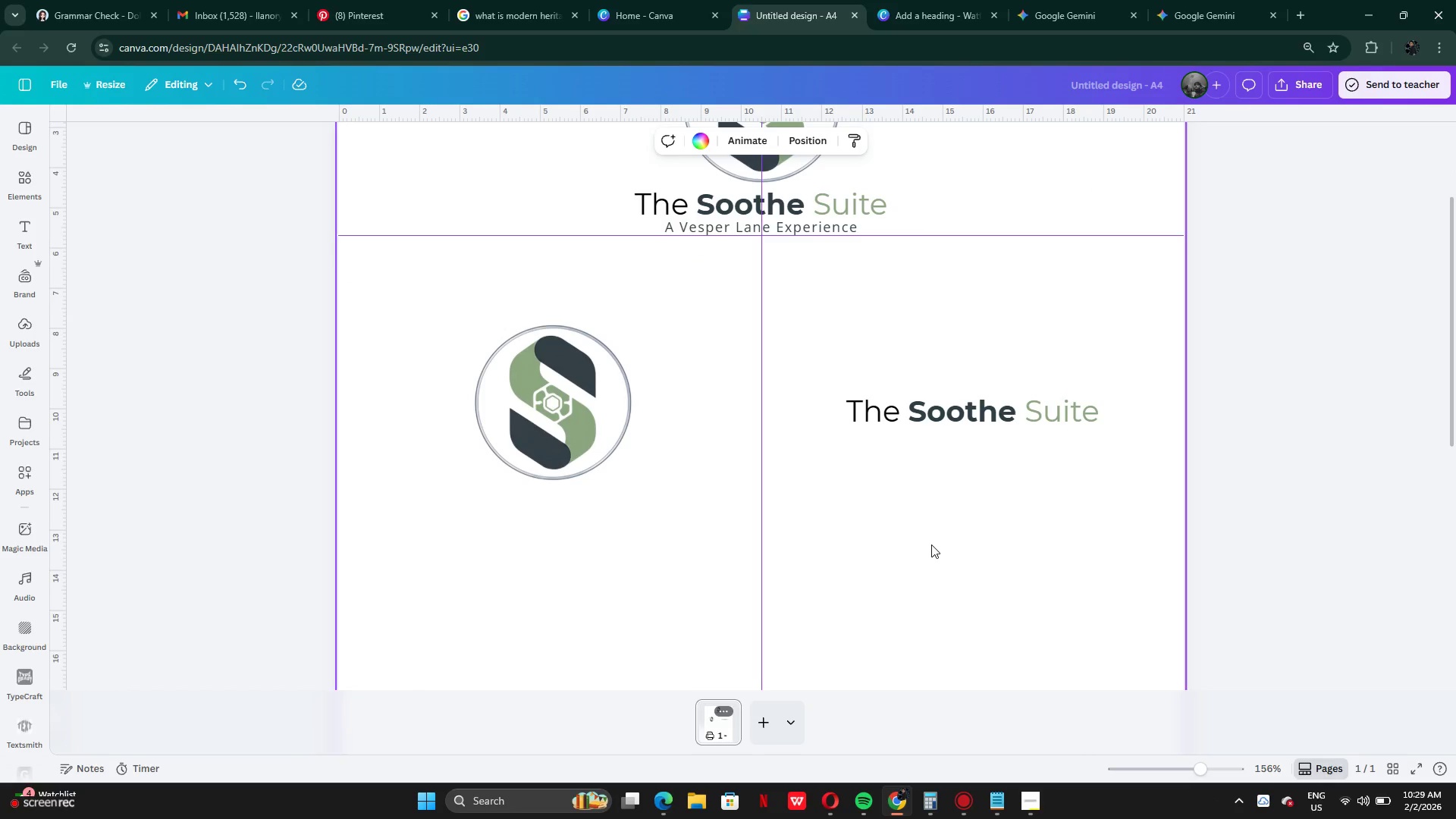 
wait(5.85)
 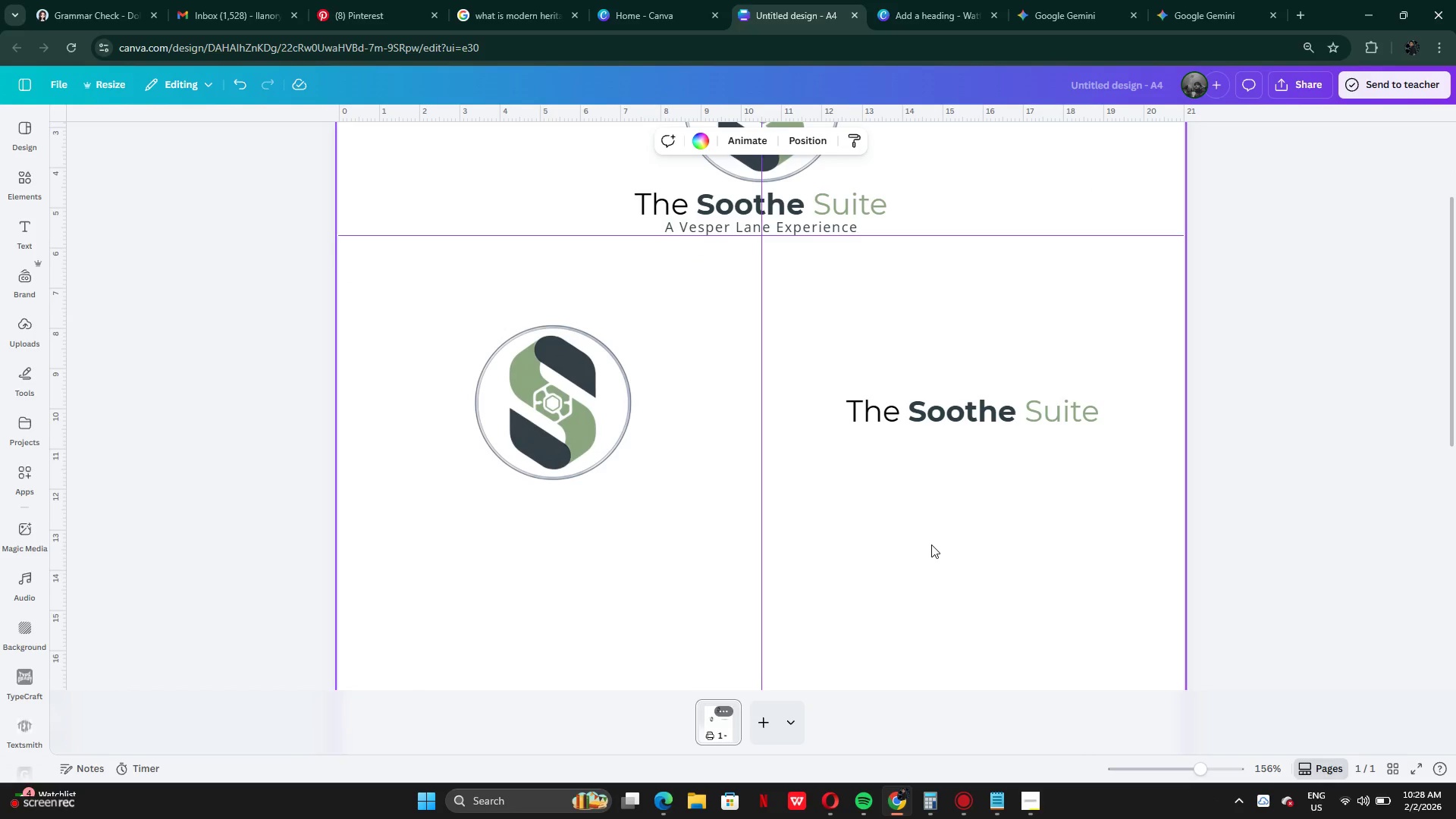 
left_click([1104, 17])
 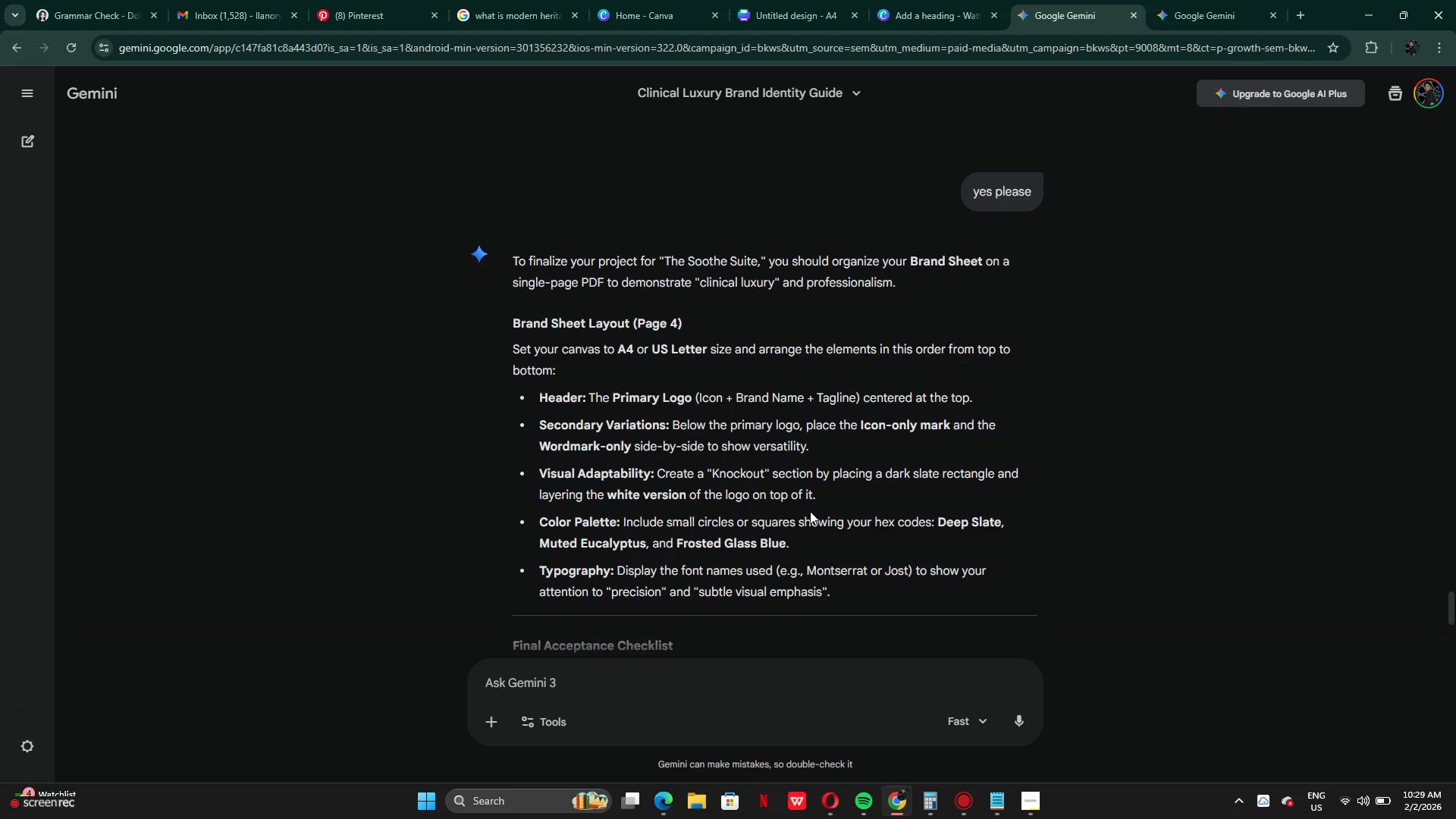 
wait(9.91)
 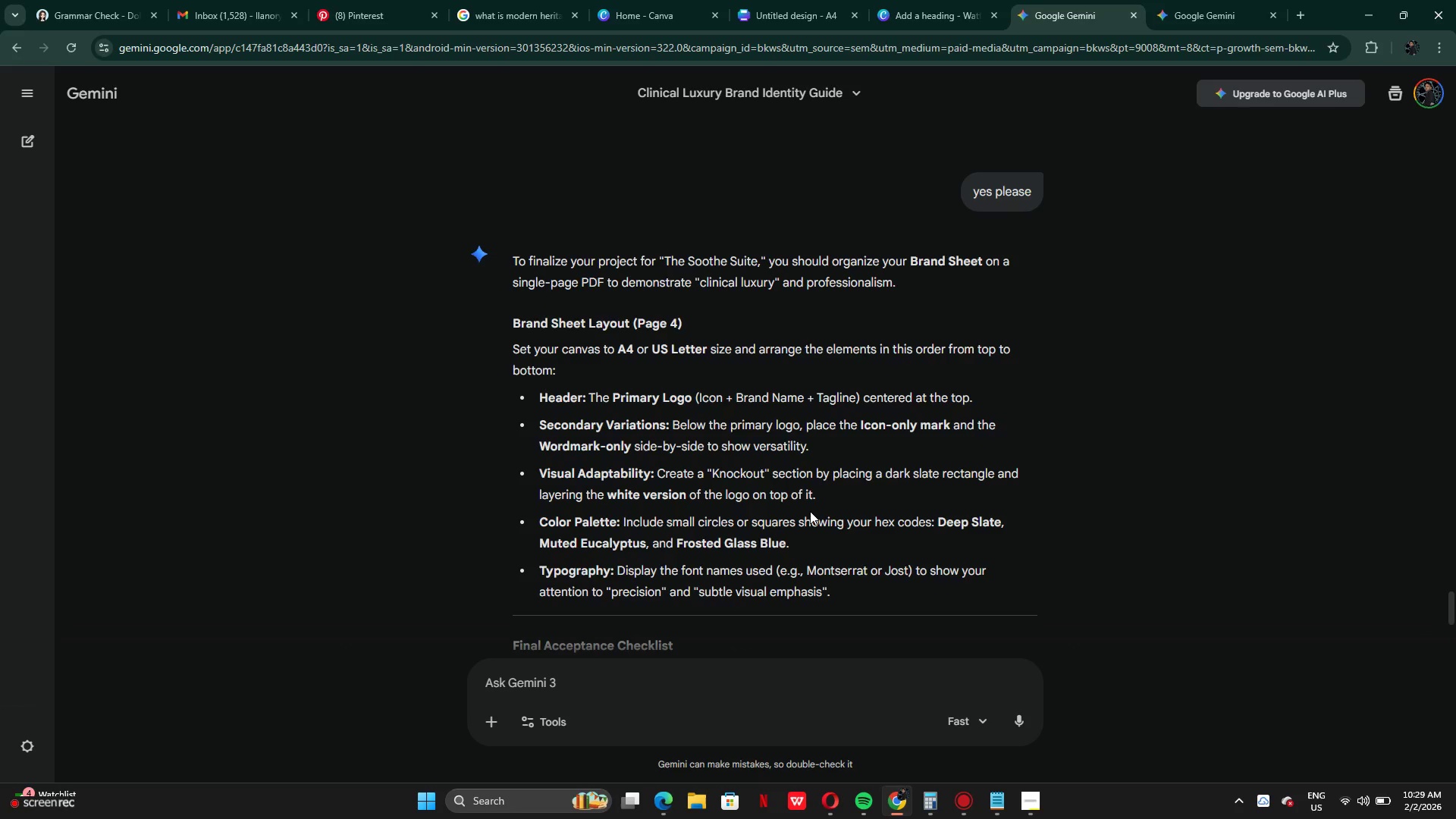 
scroll: coordinate [778, 477], scroll_direction: down, amount: 10.0
 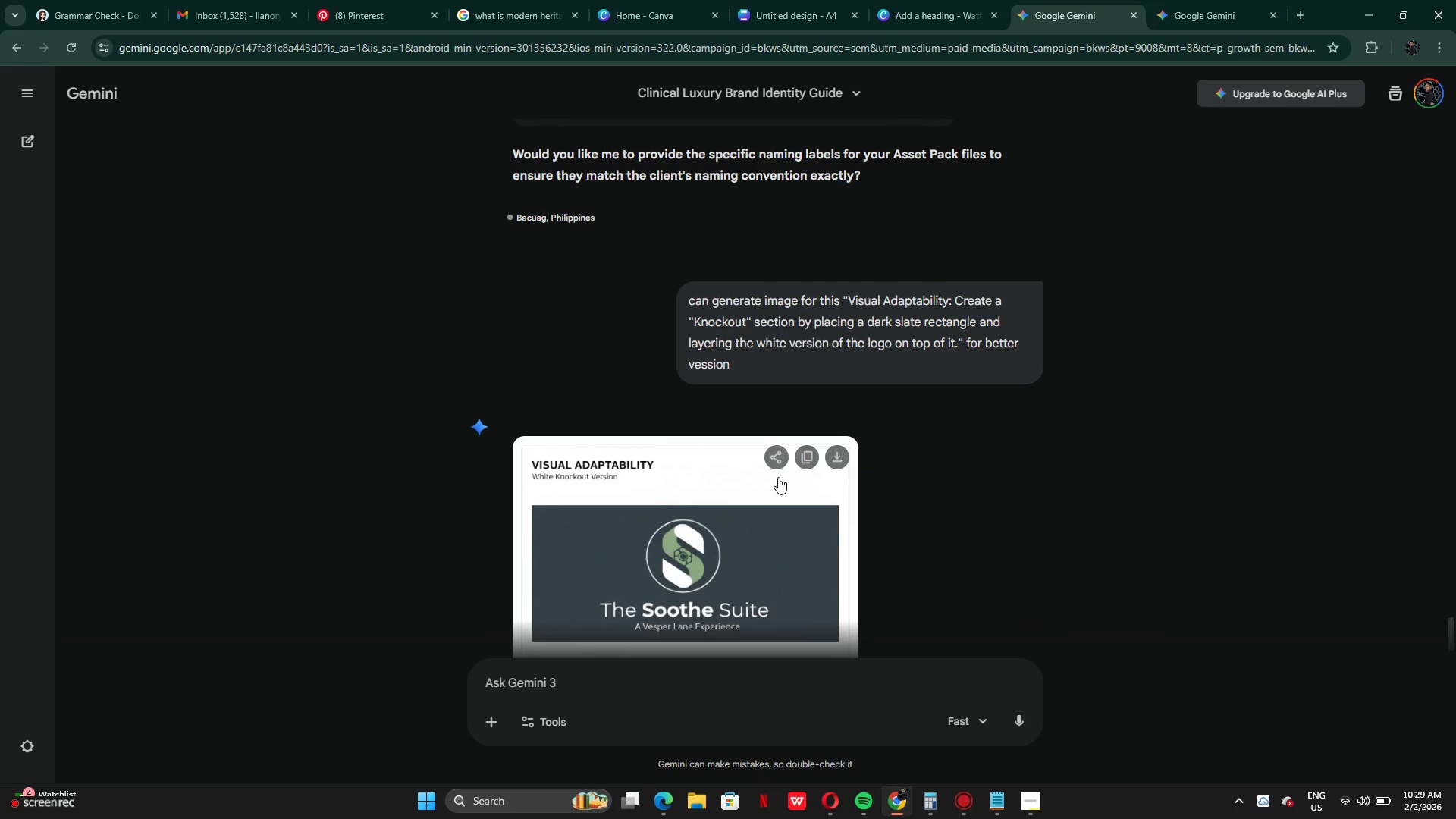 
scroll: coordinate [606, 278], scroll_direction: up, amount: 9.0
 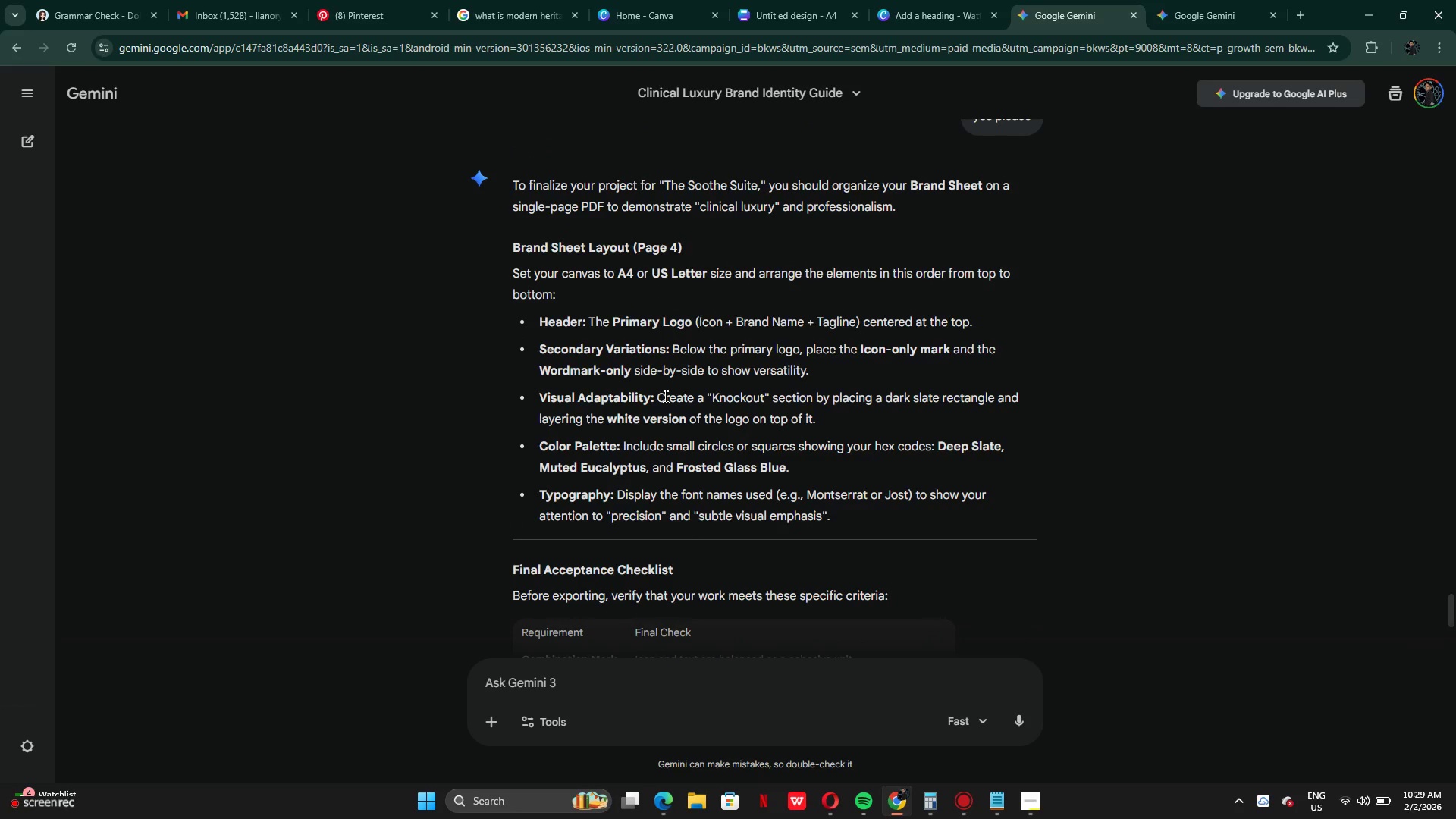 
left_click_drag(start_coordinate=[664, 397], to_coordinate=[895, 413])
 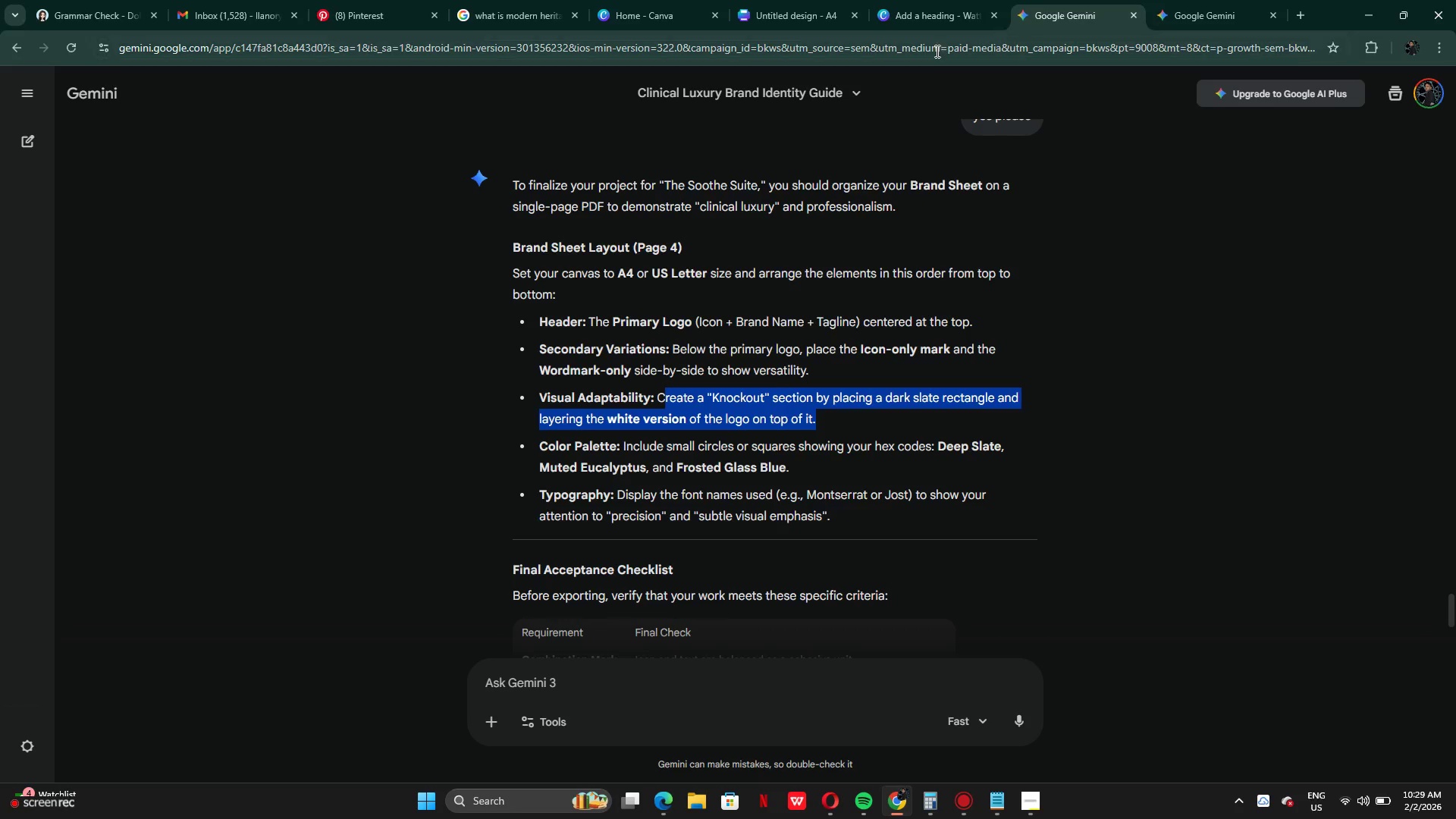 
left_click([925, 1])
 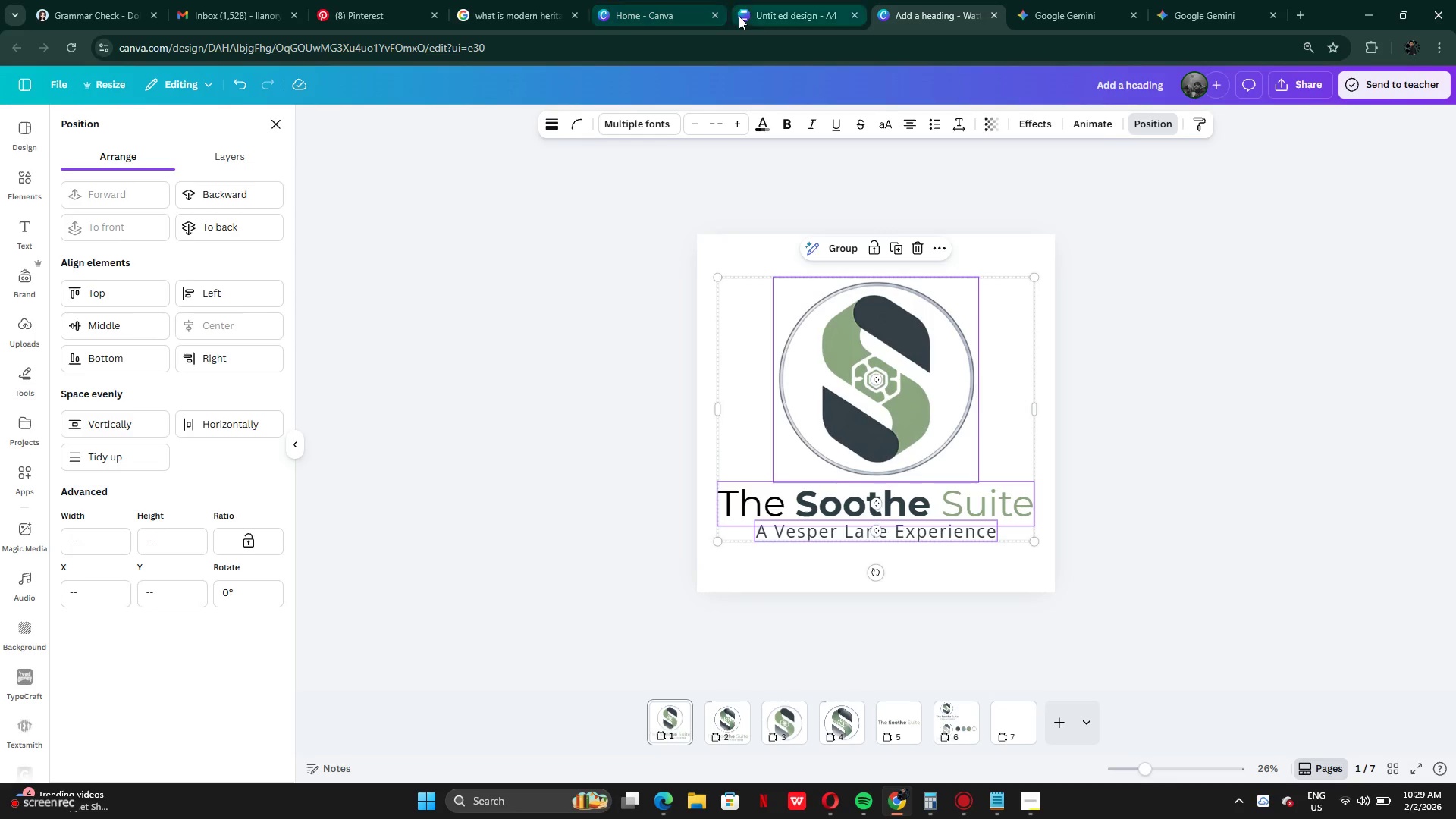 
wait(6.02)
 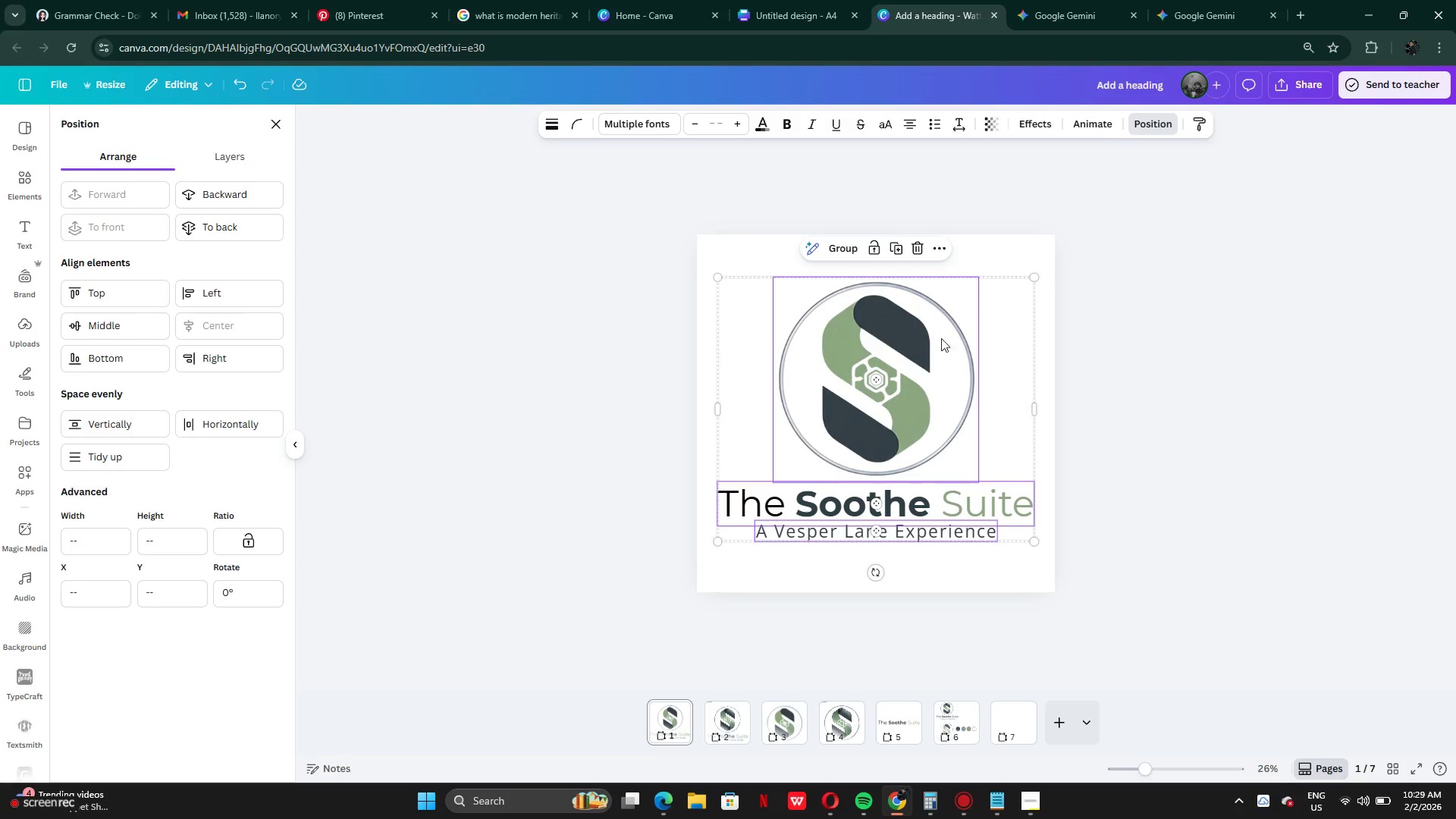 
left_click([780, 24])
 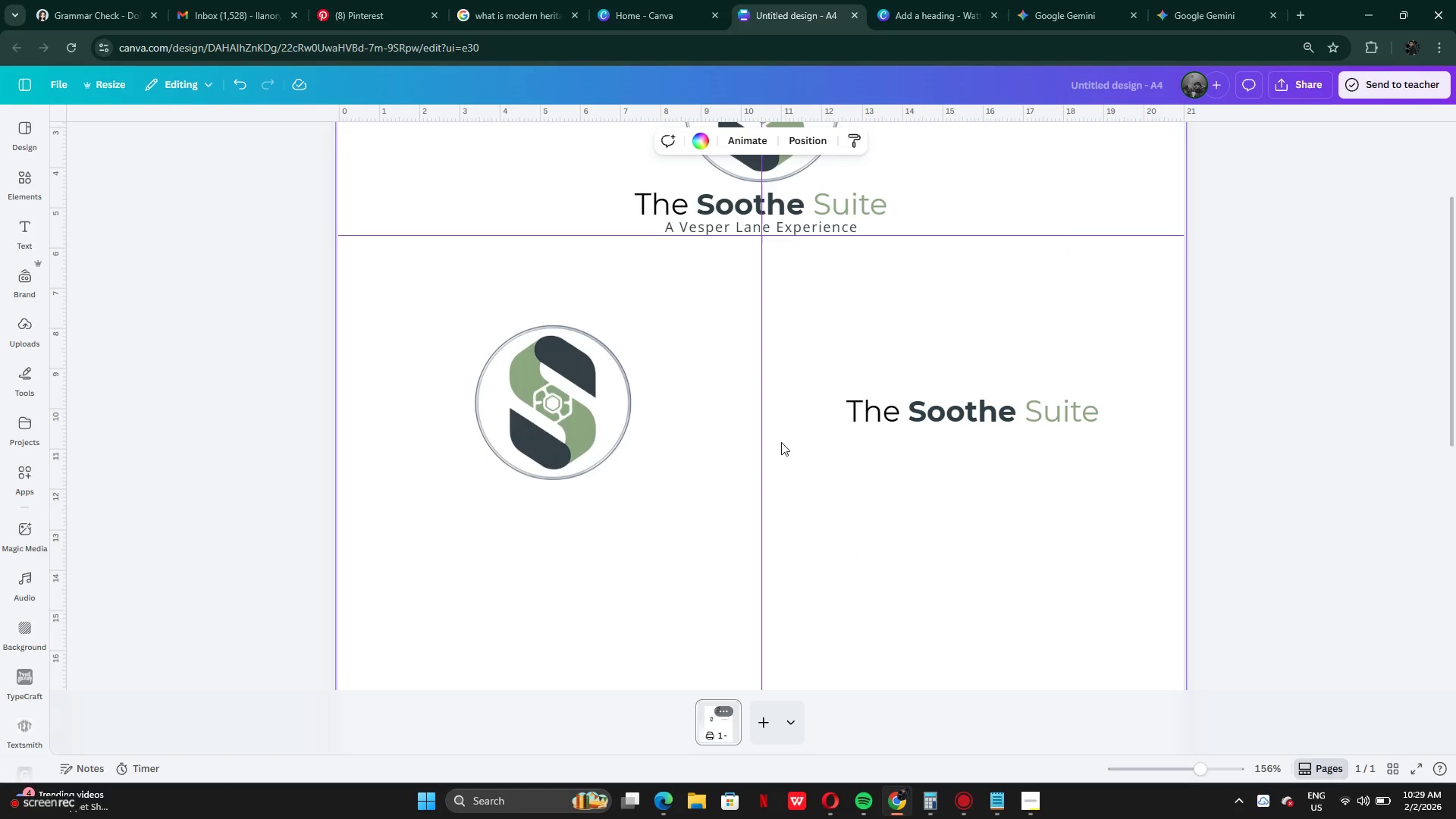 
scroll: coordinate [874, 482], scroll_direction: down, amount: 3.0
 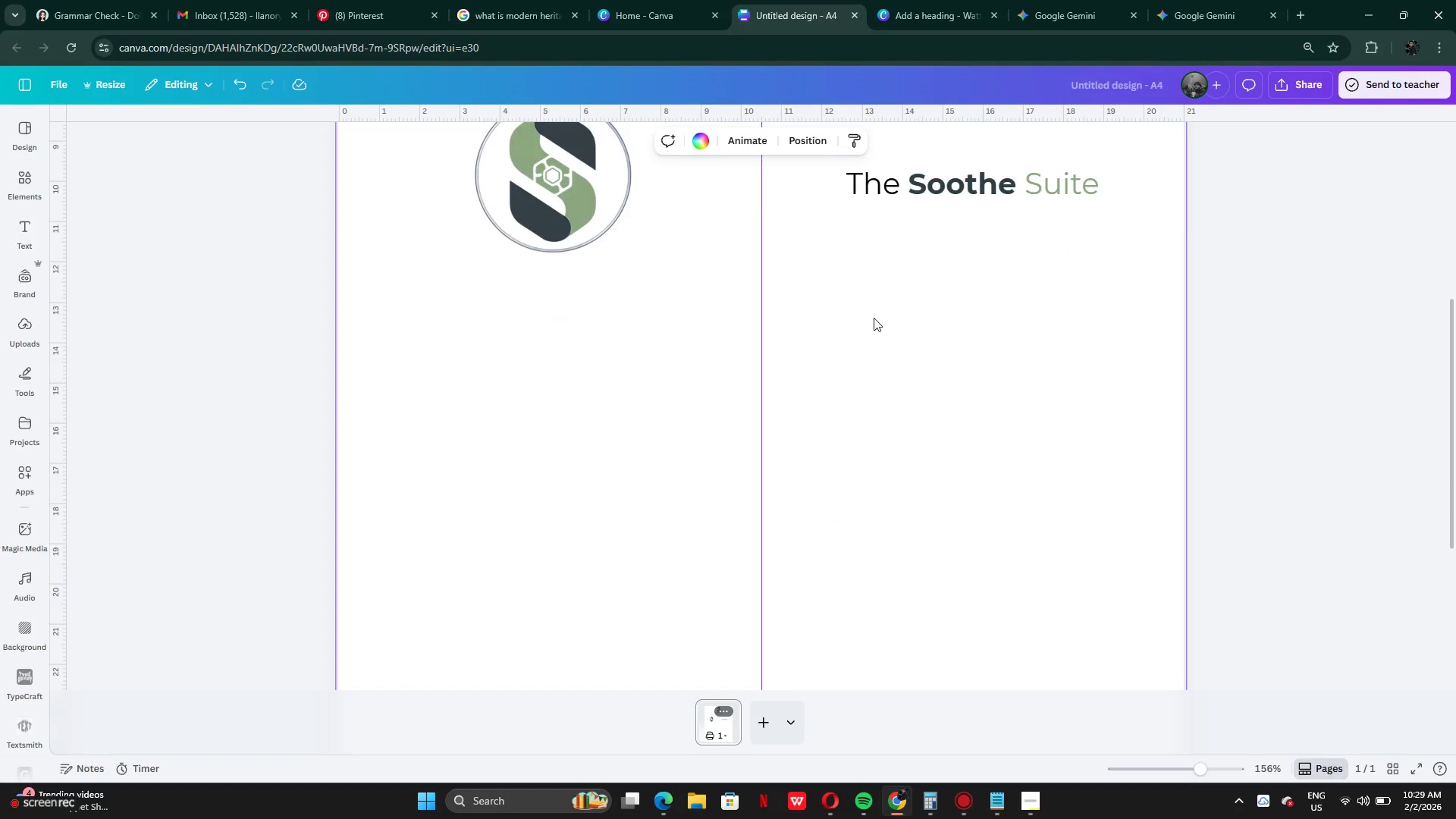 
scroll: coordinate [874, 306], scroll_direction: up, amount: 2.0
 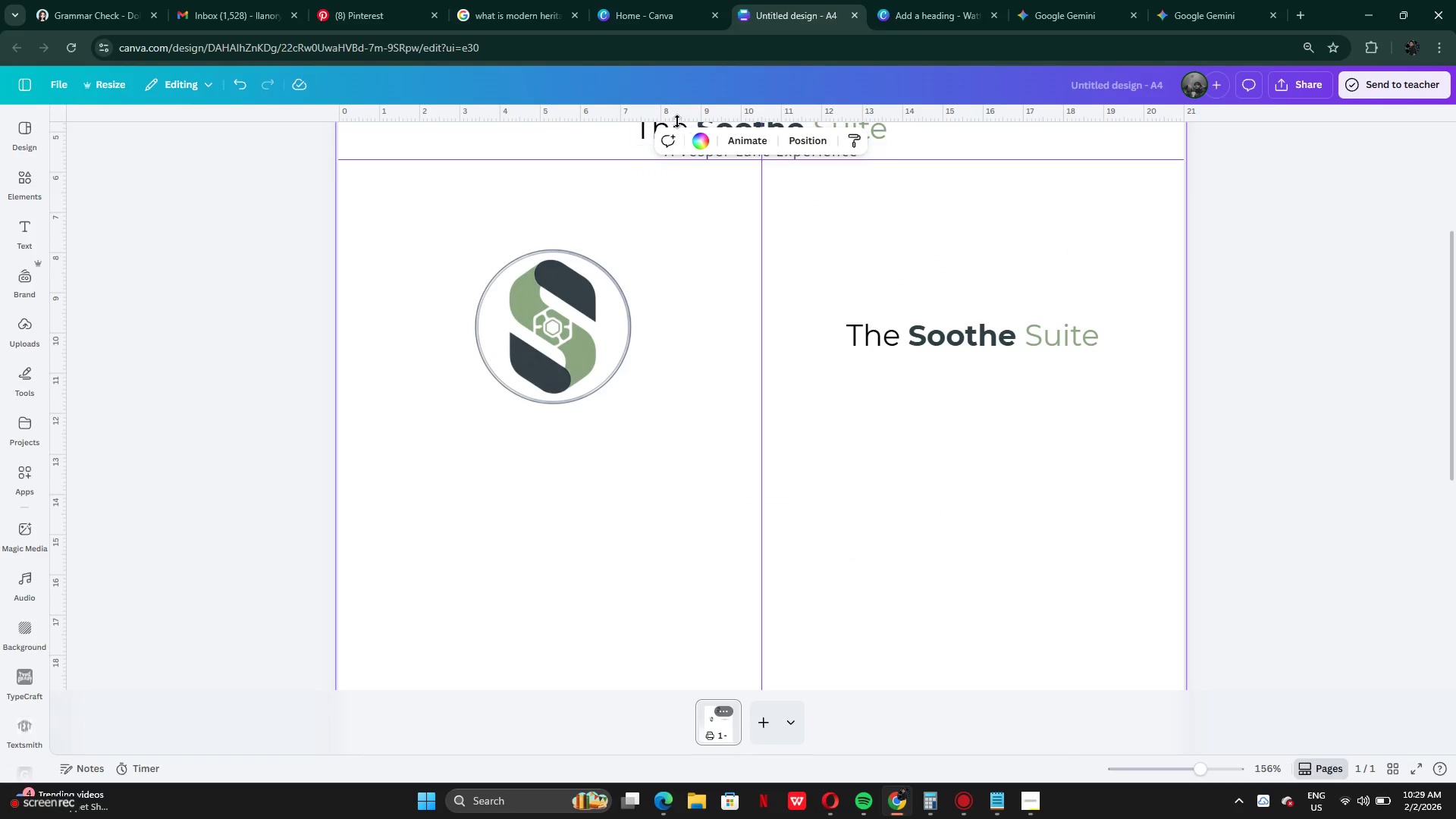 
left_click_drag(start_coordinate=[676, 121], to_coordinate=[715, 493])
 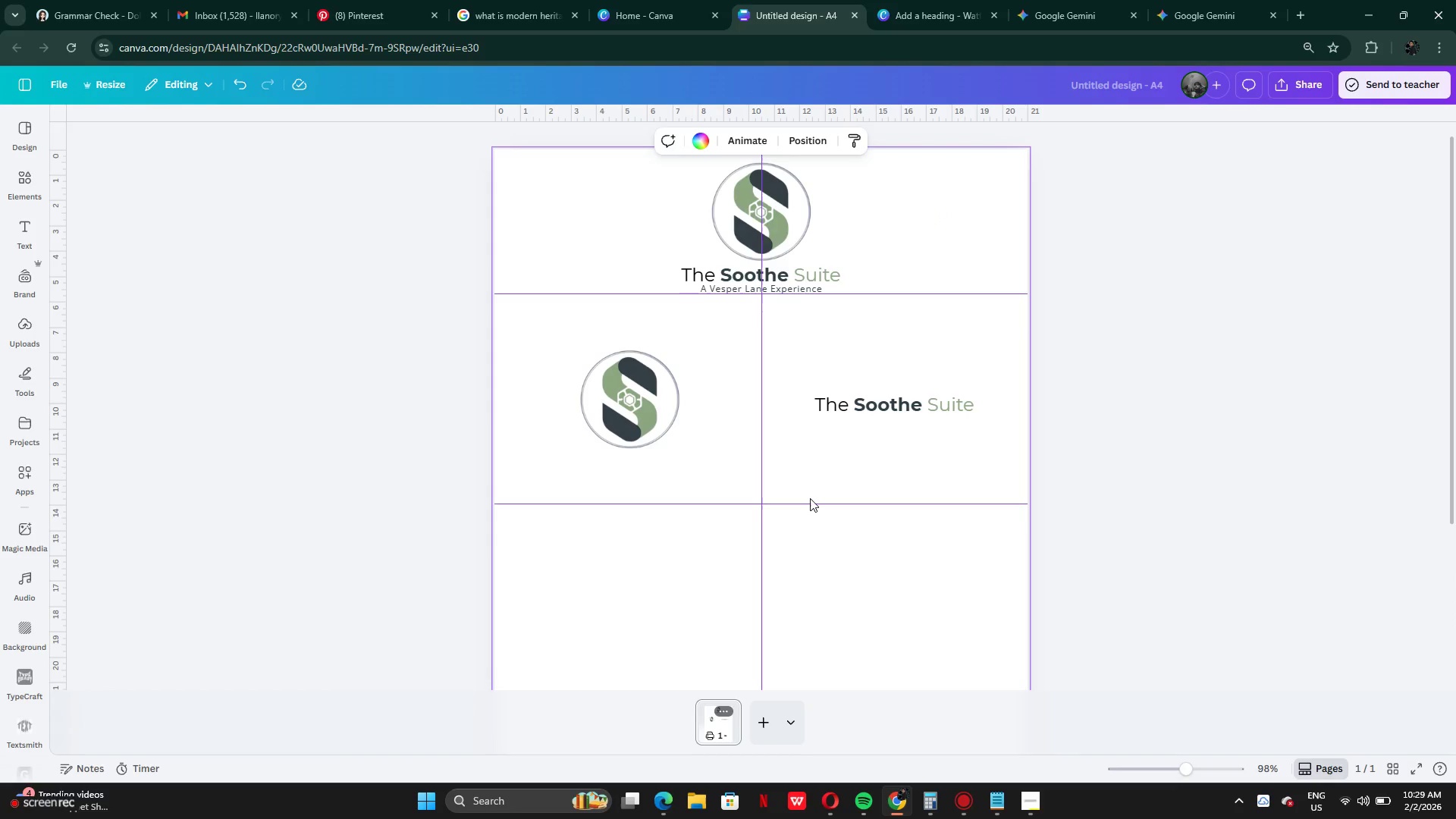 
left_click_drag(start_coordinate=[802, 507], to_coordinate=[813, 480])
 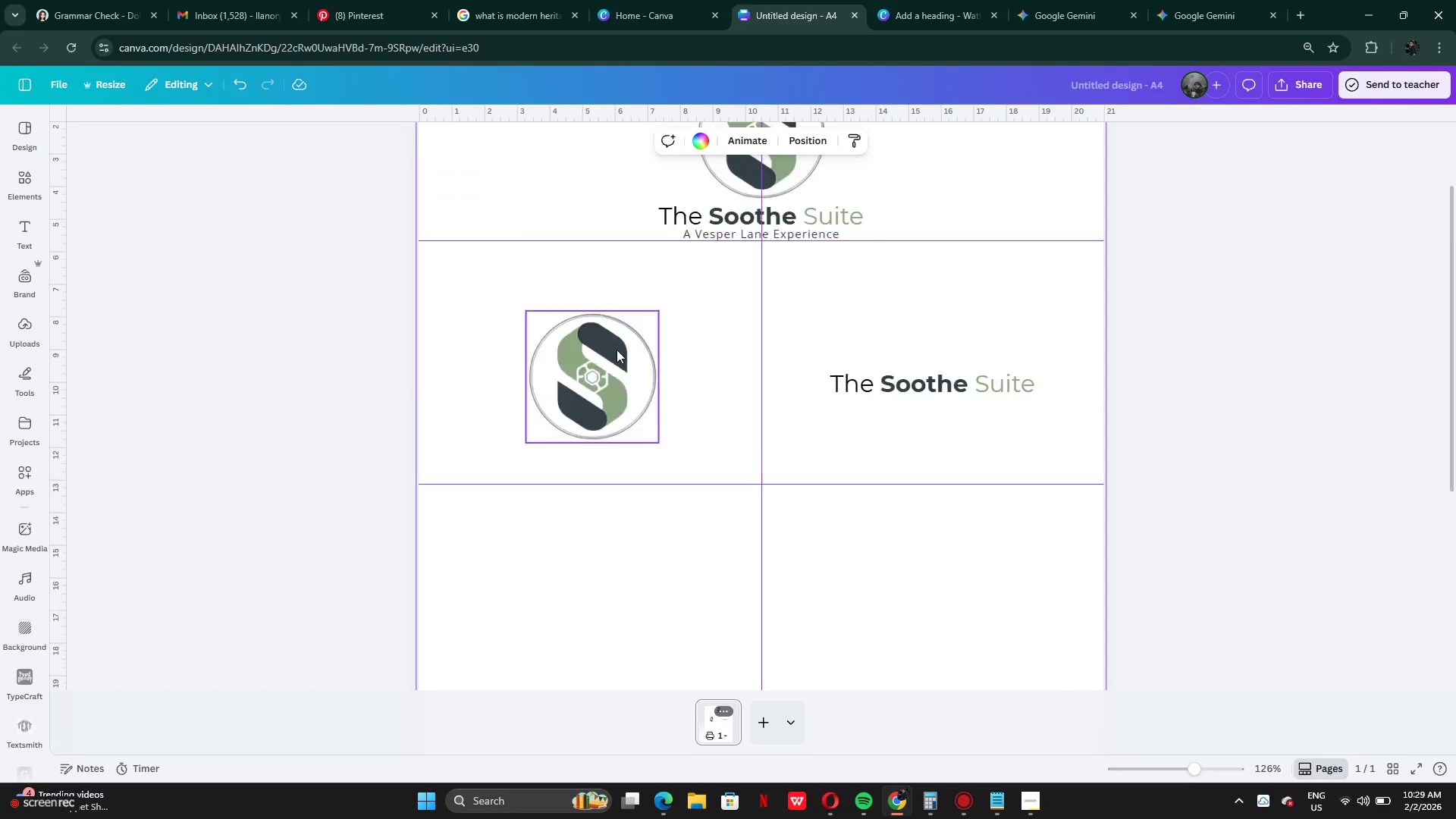 
left_click_drag(start_coordinate=[601, 432], to_coordinate=[591, 424])
 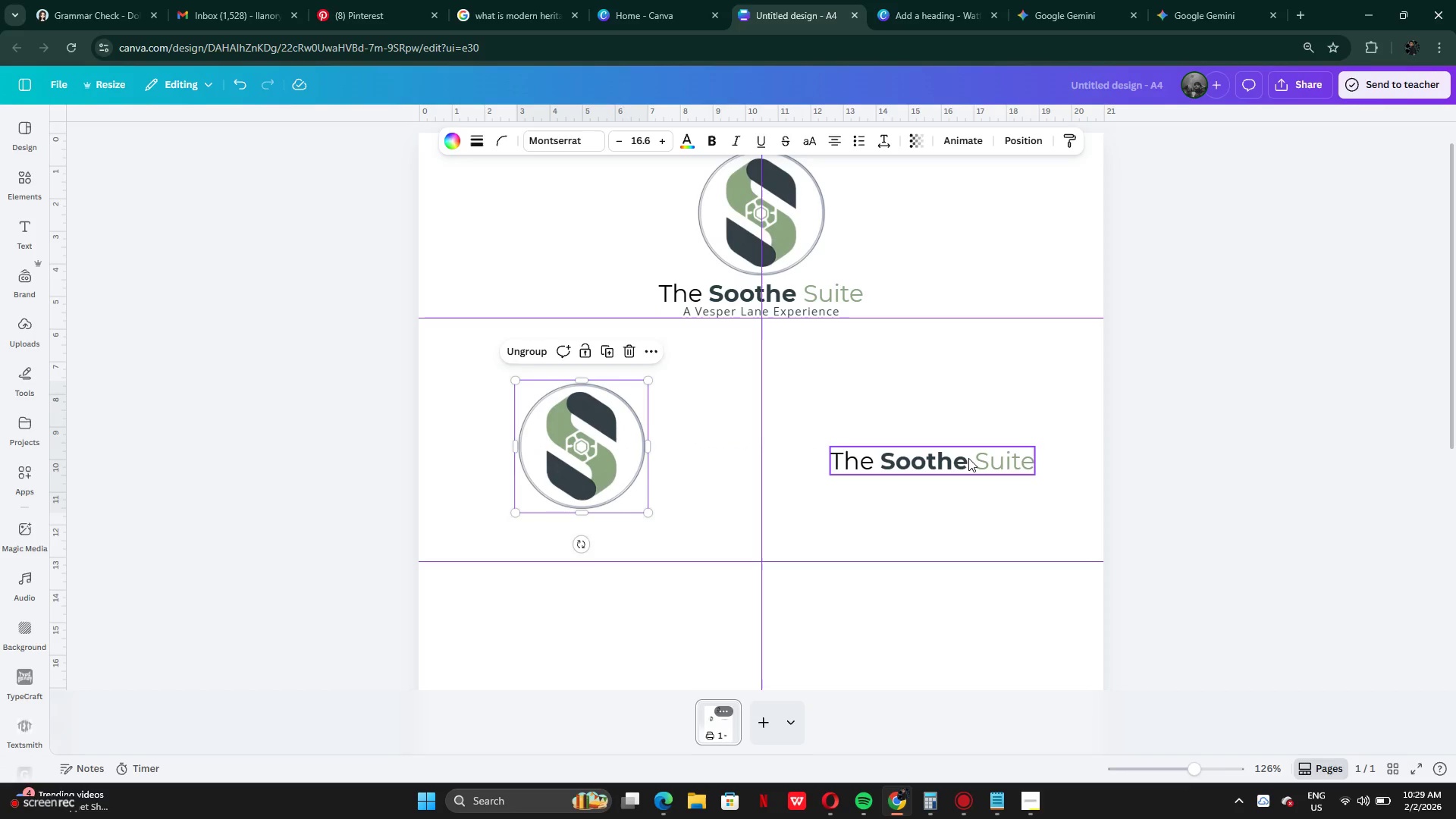 
left_click_drag(start_coordinate=[968, 459], to_coordinate=[969, 445])
 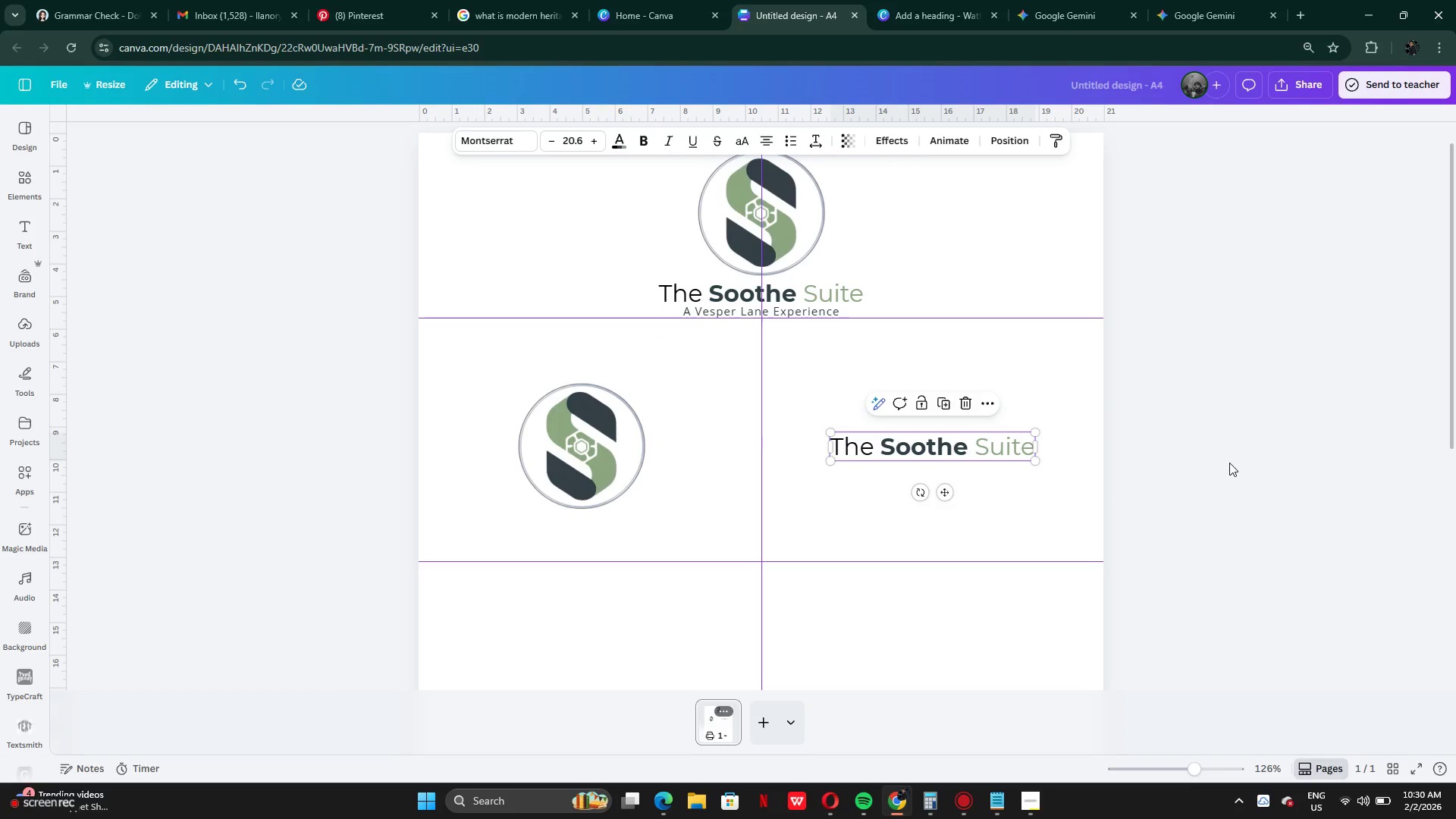 
left_click([1229, 463])
 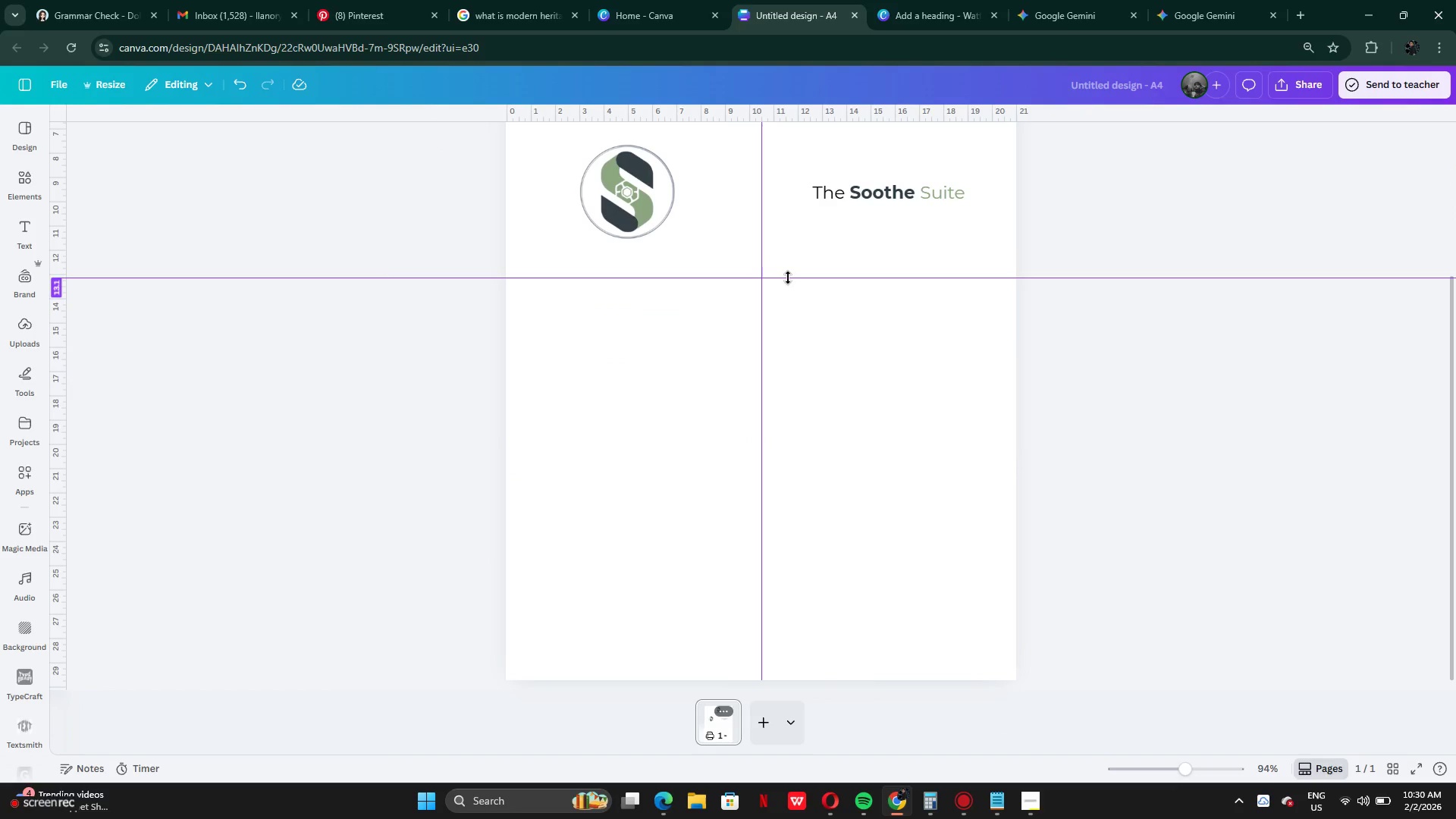 
hold_key(key=AltLeft, duration=0.94)
left_click_drag(start_coordinate=[783, 278], to_coordinate=[783, 310])
 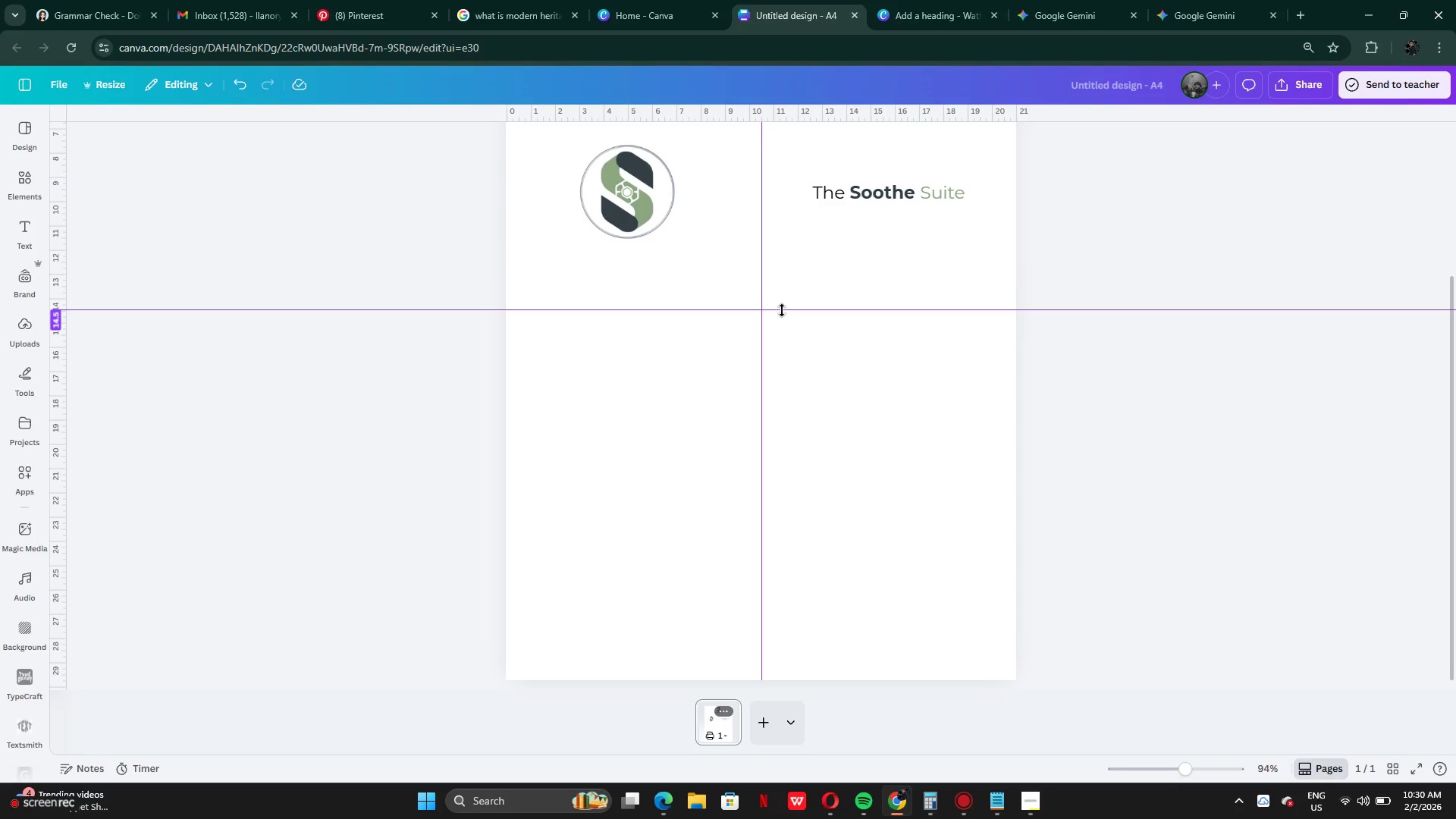 
key(Control+Z)
 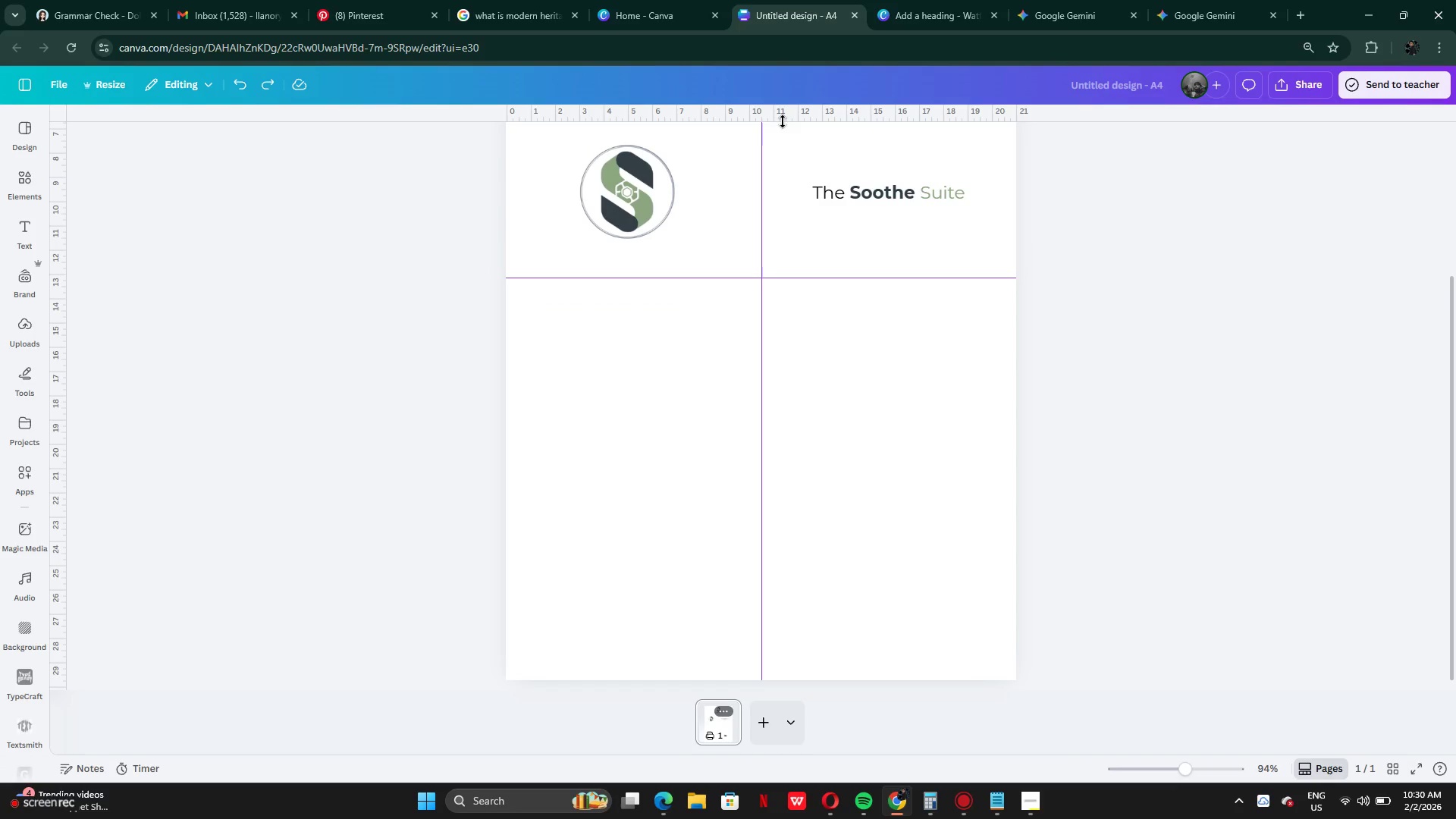 
left_click_drag(start_coordinate=[783, 121], to_coordinate=[803, 498])
 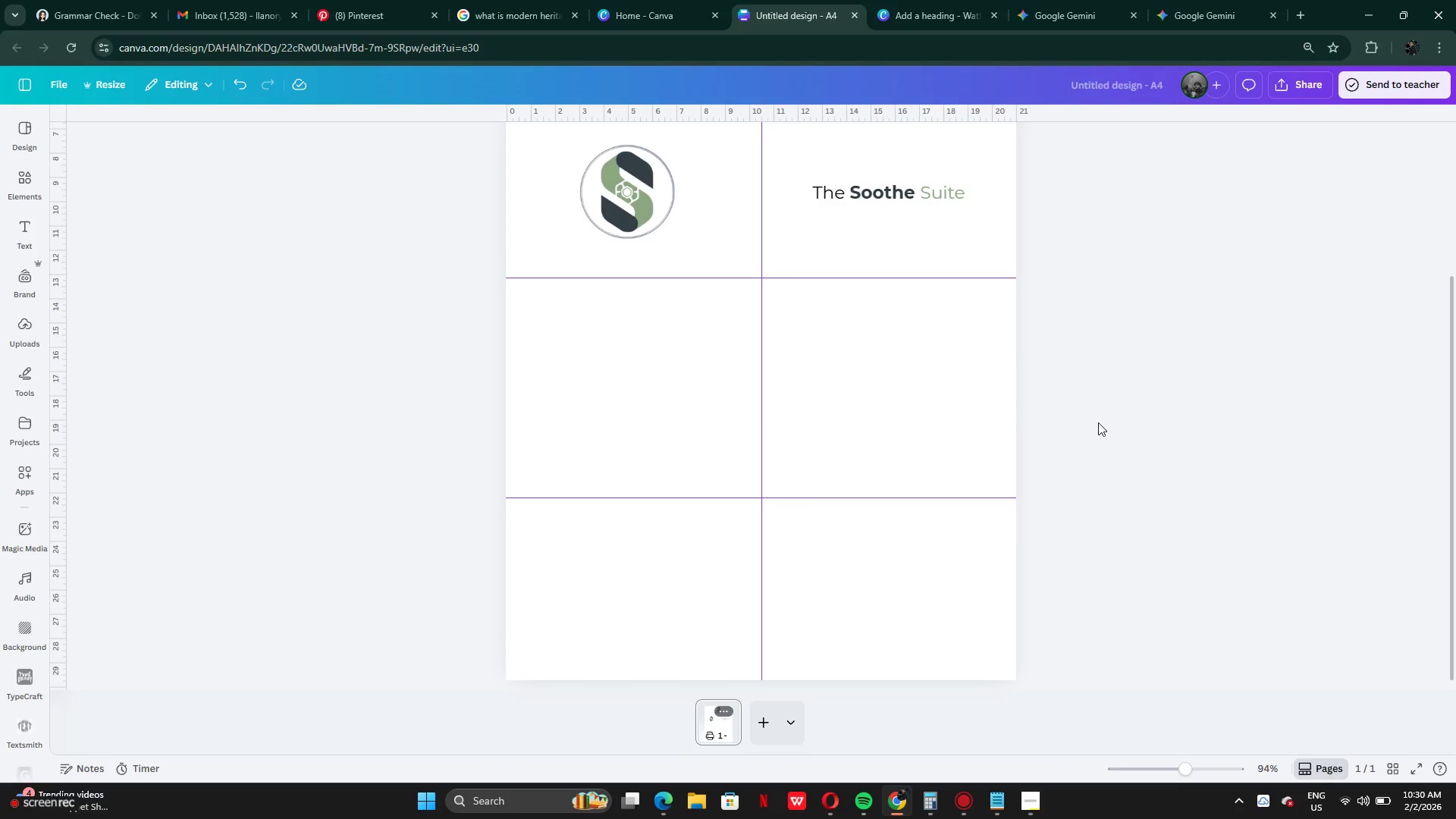 
scroll: coordinate [1098, 422], scroll_direction: up, amount: 3.0
 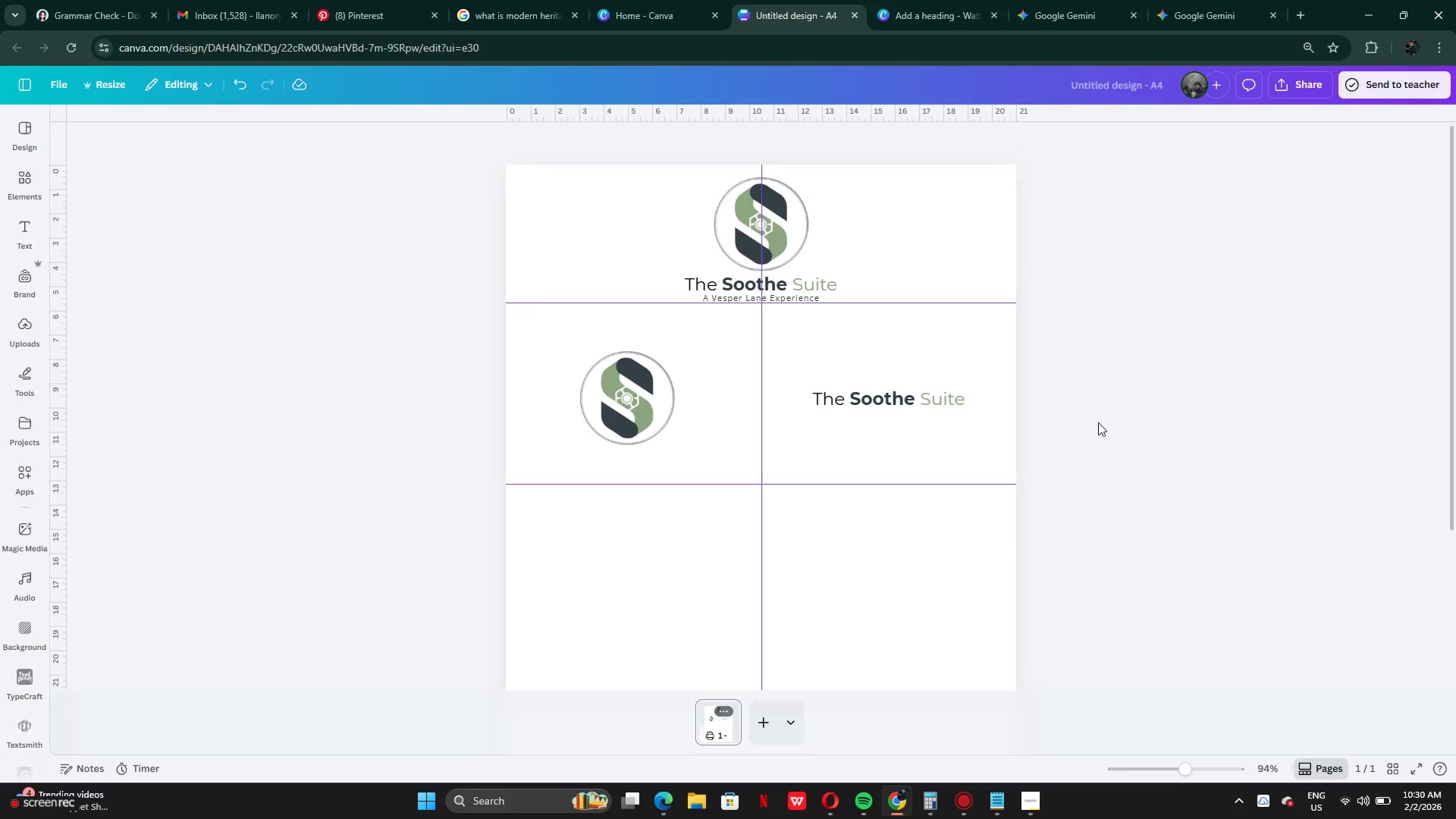 
scroll: coordinate [1098, 422], scroll_direction: down, amount: 3.0
 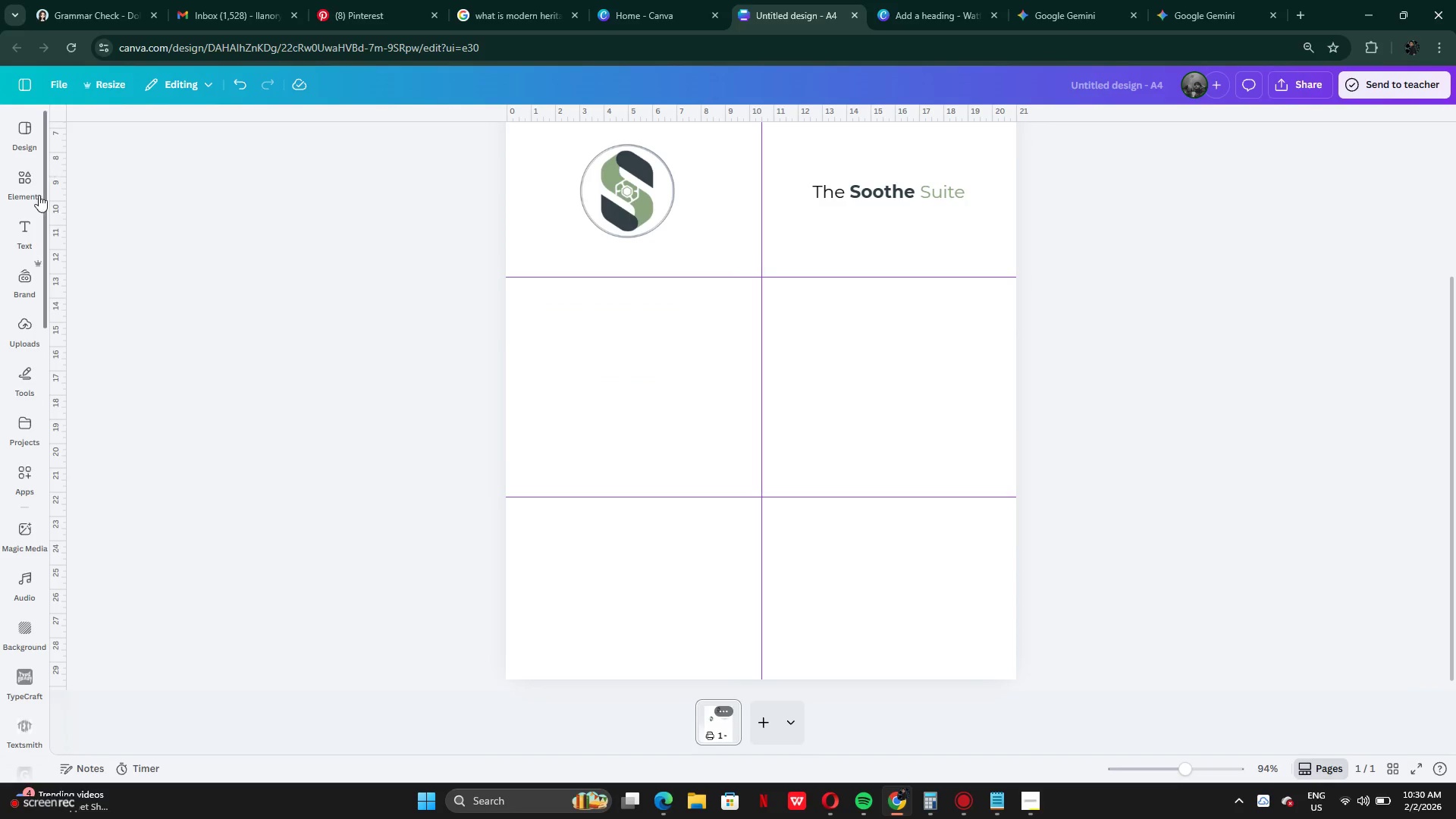 
left_click([30, 190])
 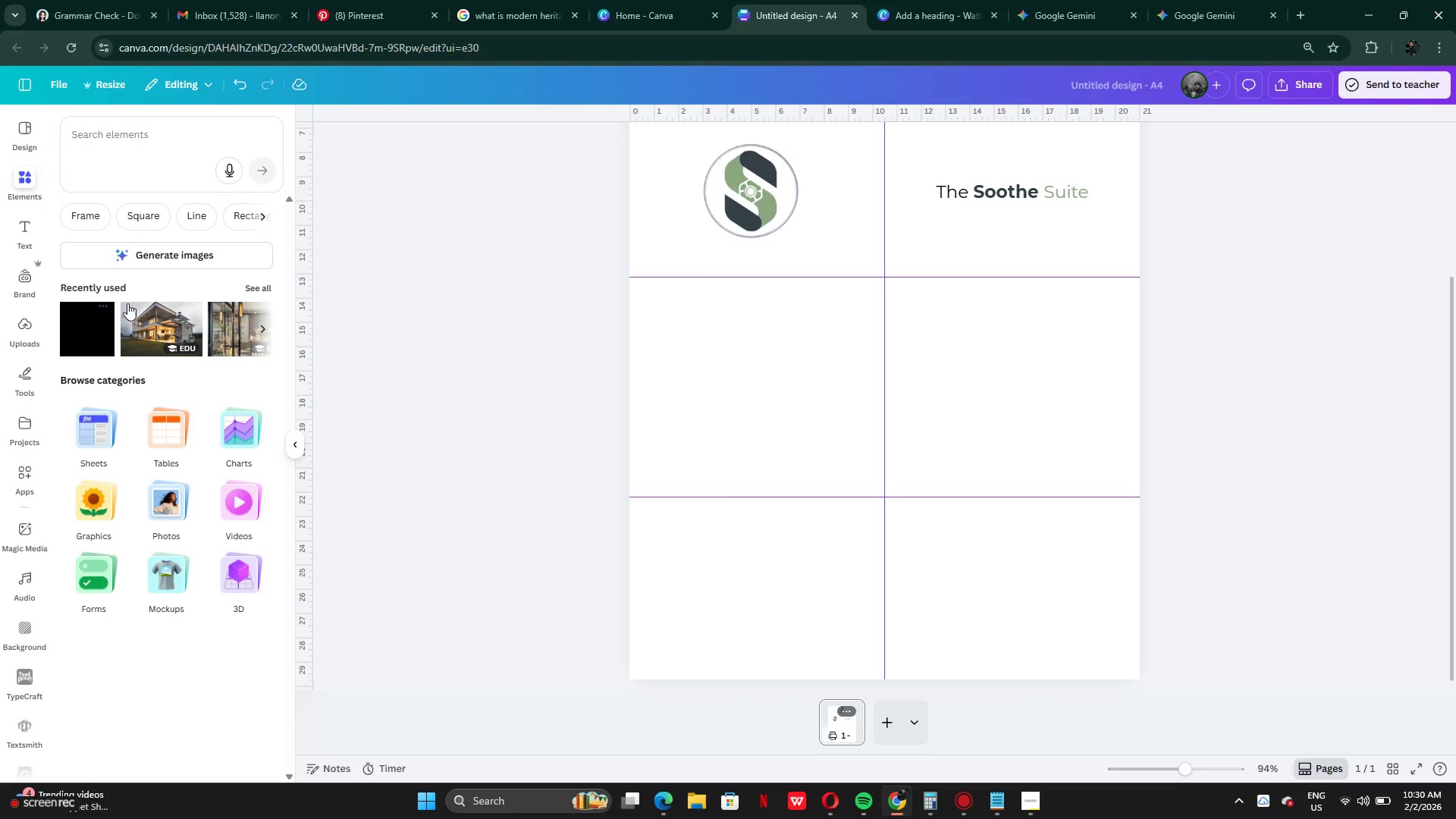 
left_click([78, 334])
 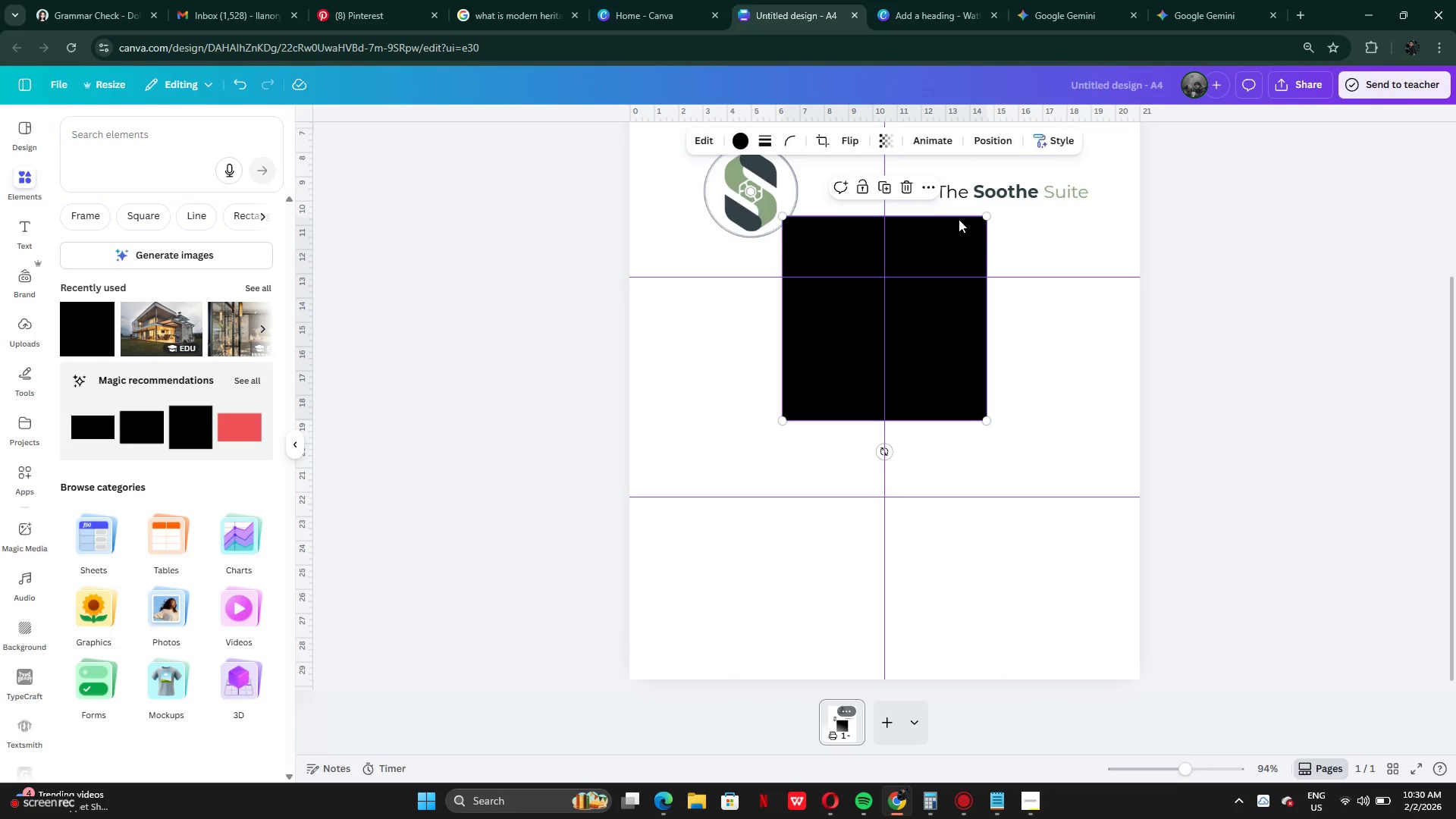 
left_click([950, 212])
 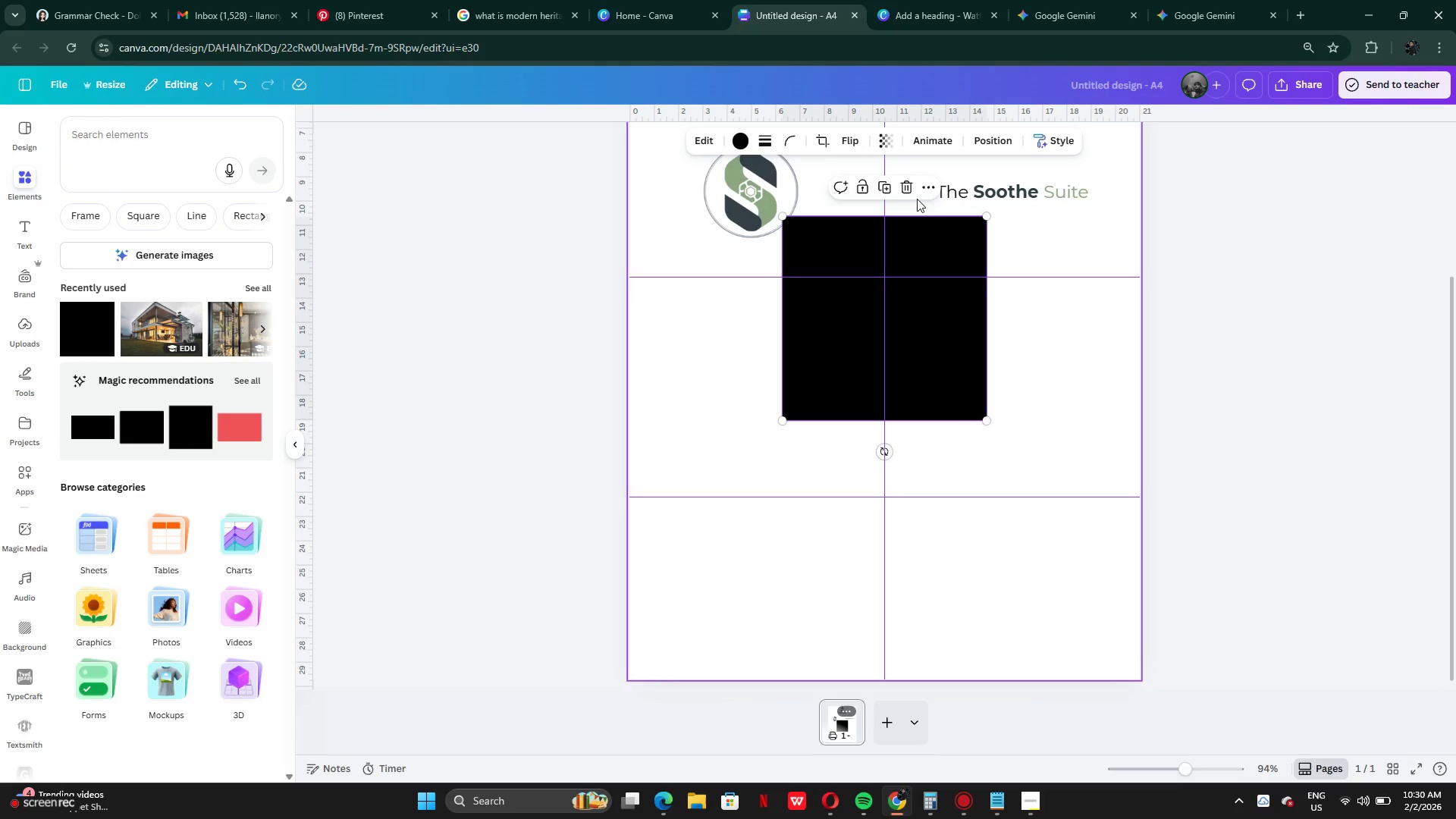 
left_click([904, 190])
 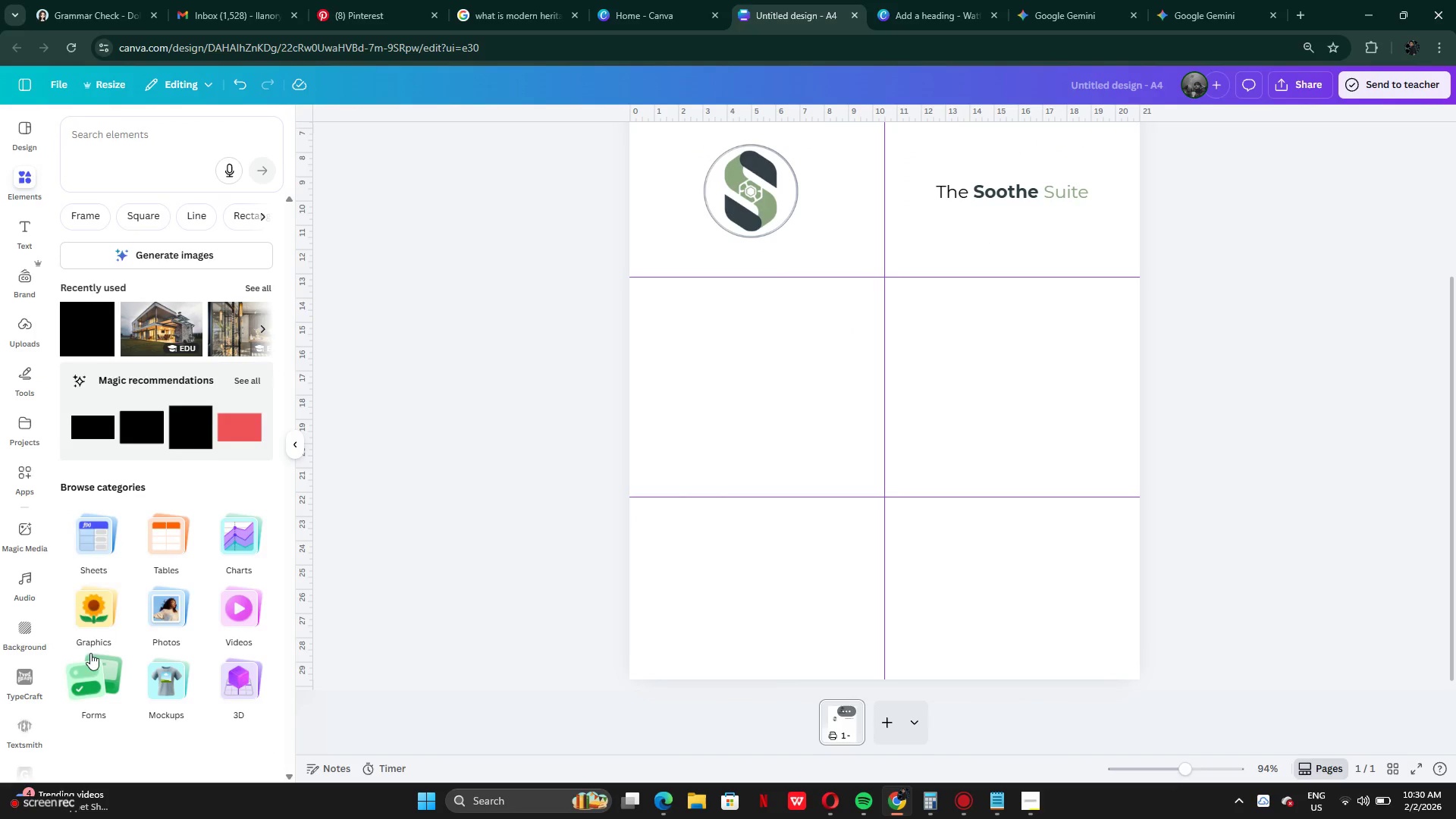 
scroll: coordinate [146, 656], scroll_direction: down, amount: 4.0
 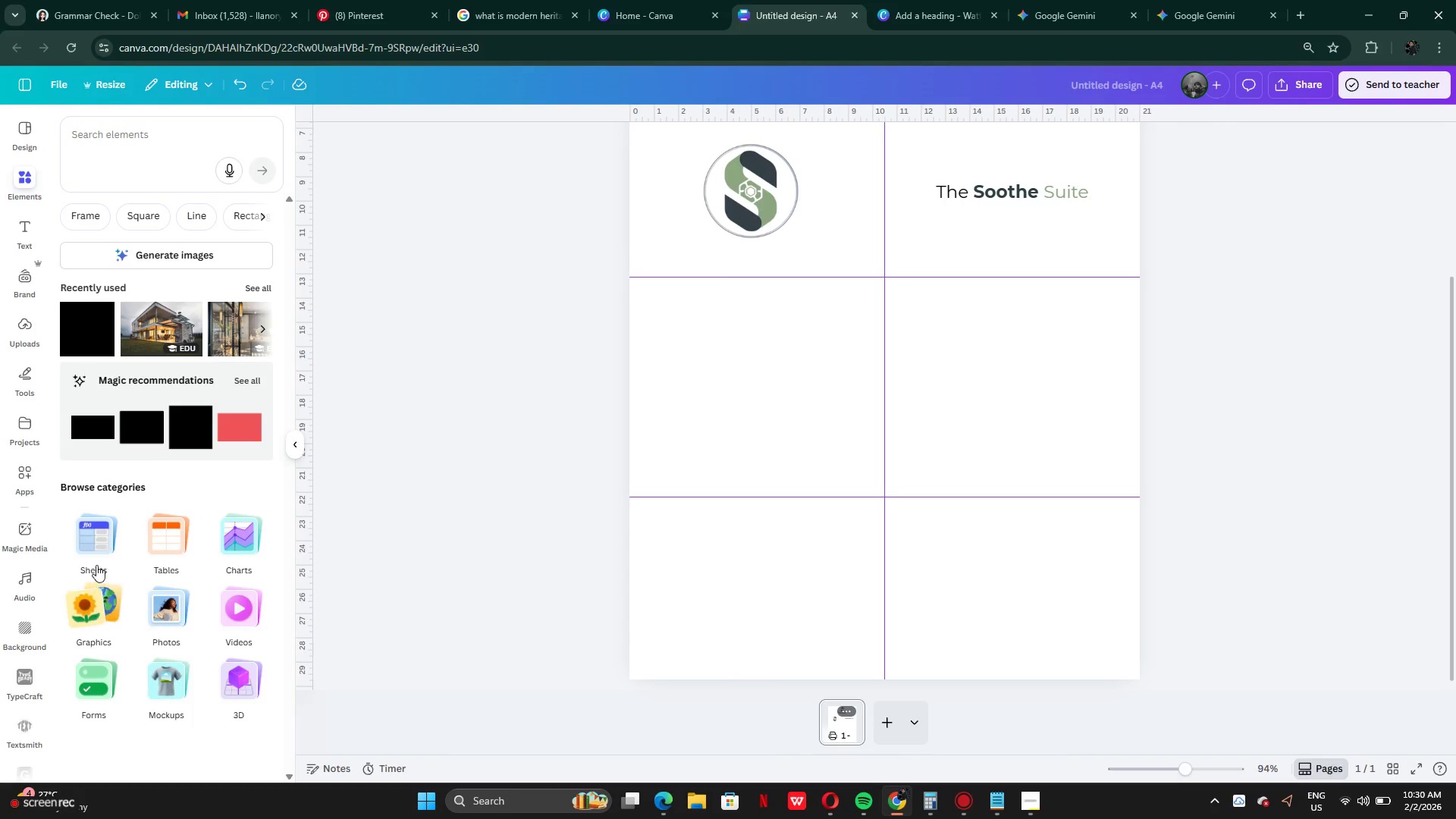 
scroll: coordinate [99, 557], scroll_direction: up, amount: 3.0
 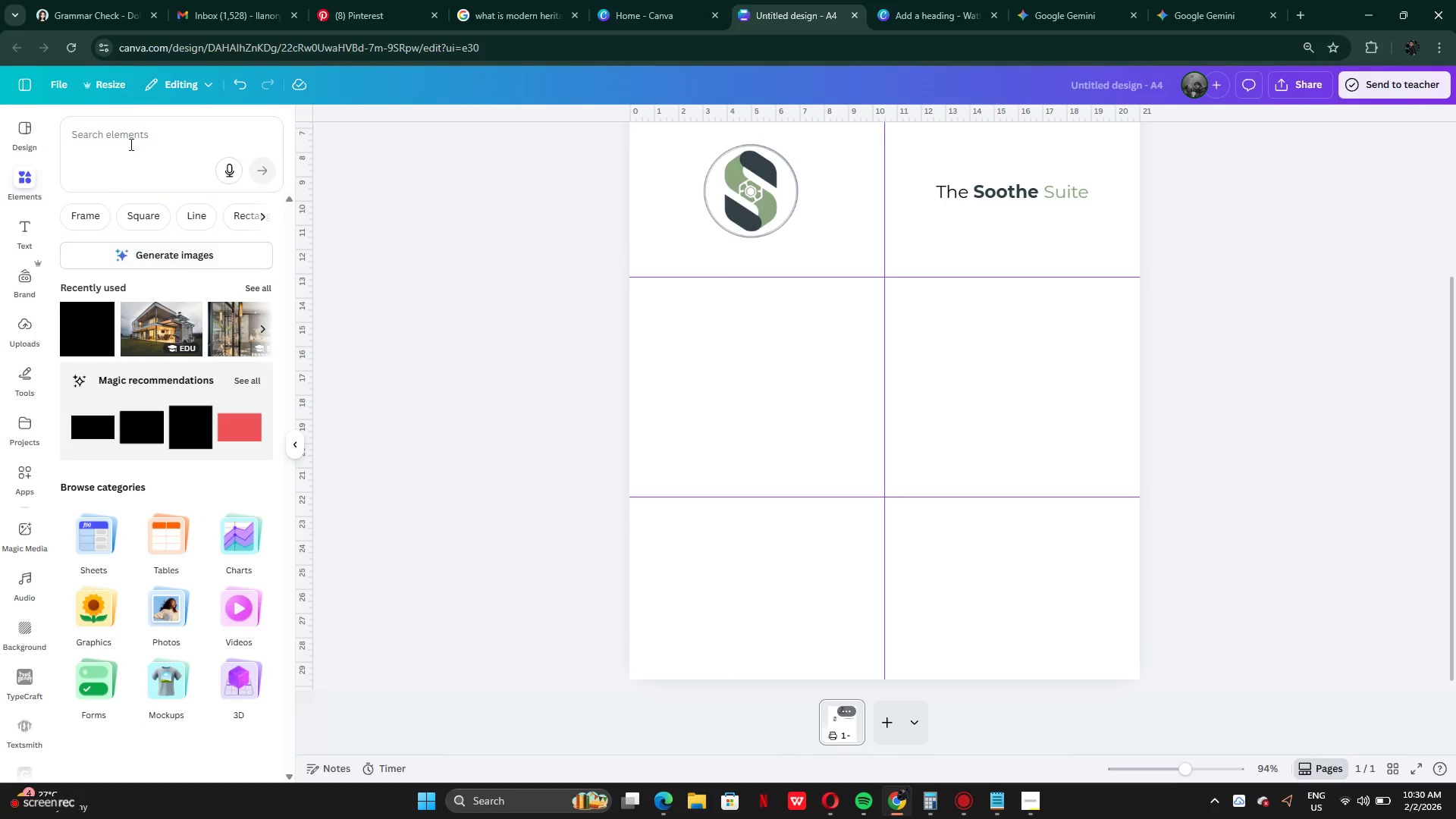 
left_click([130, 142])
 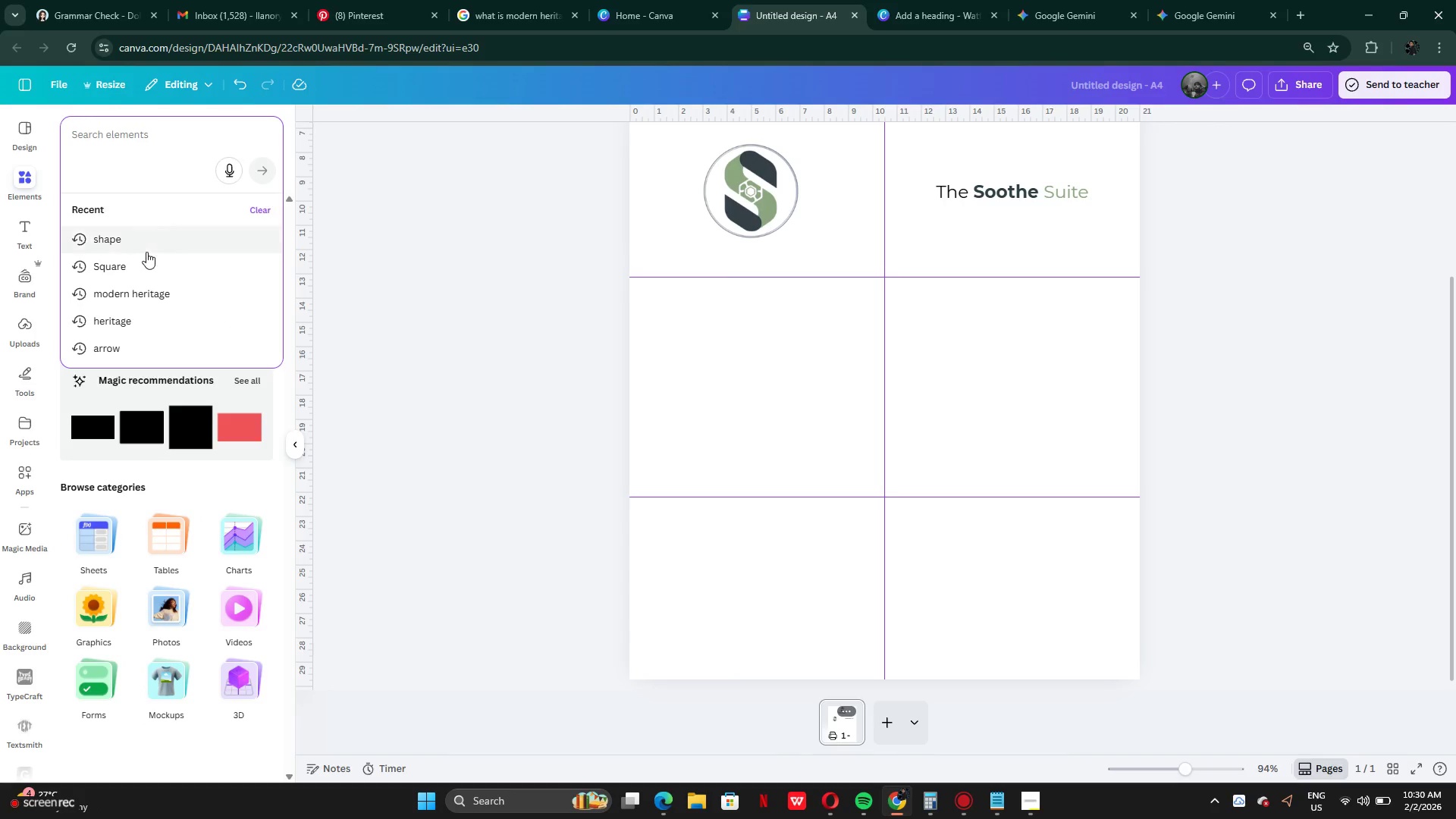 
left_click([147, 251])
 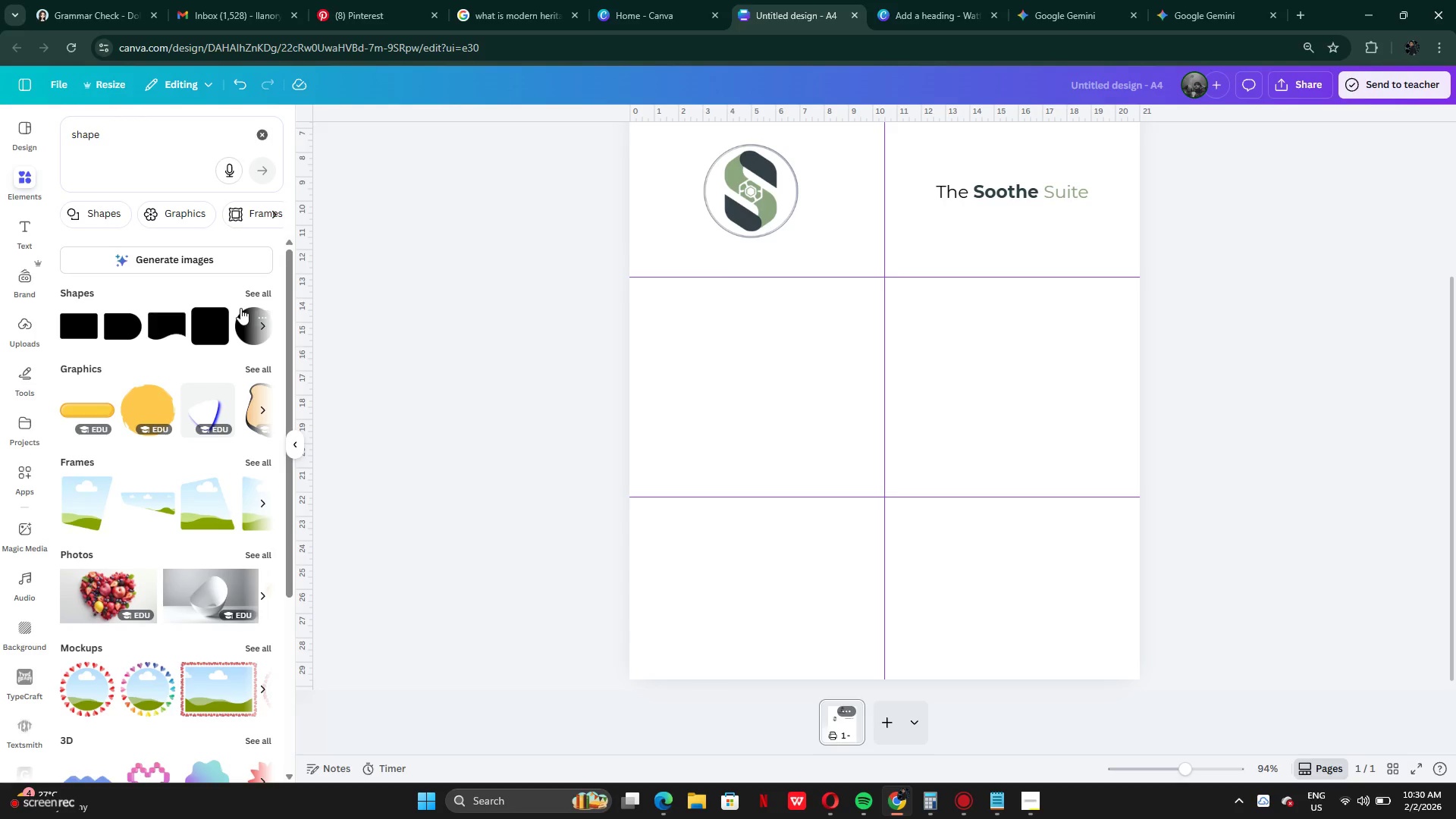 
left_click([75, 324])
 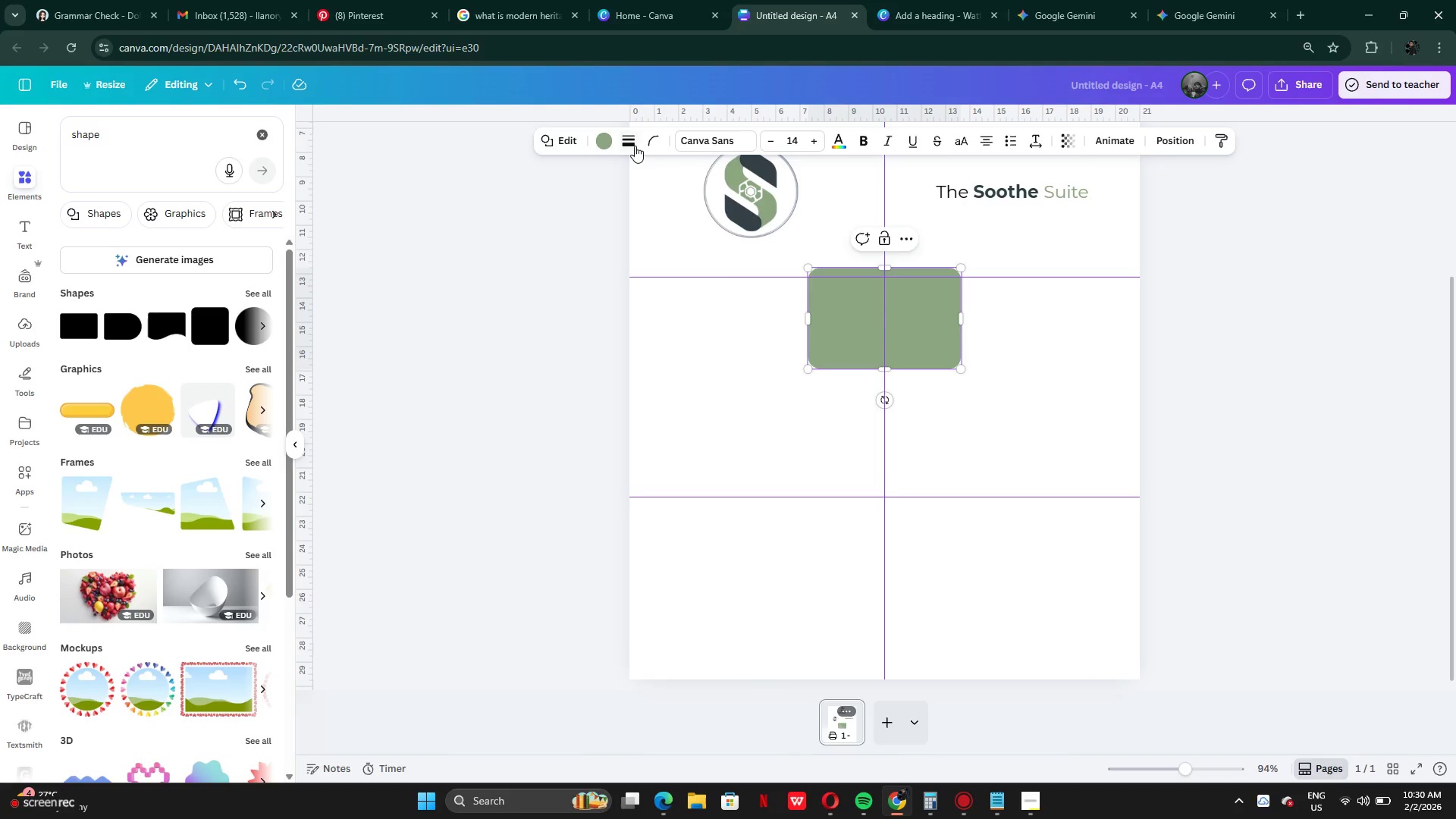 
left_click([641, 143])
 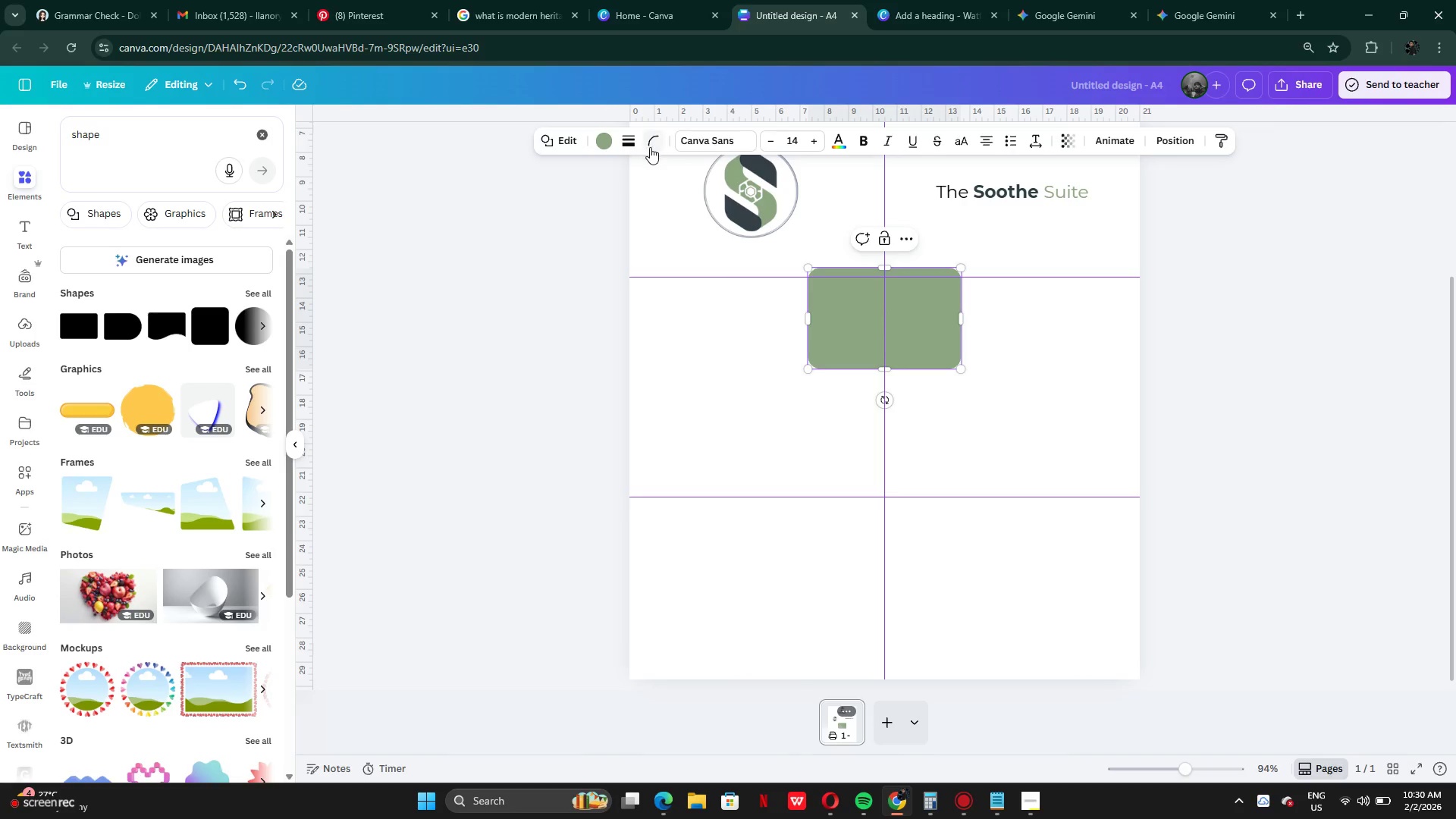 
left_click([650, 147])
 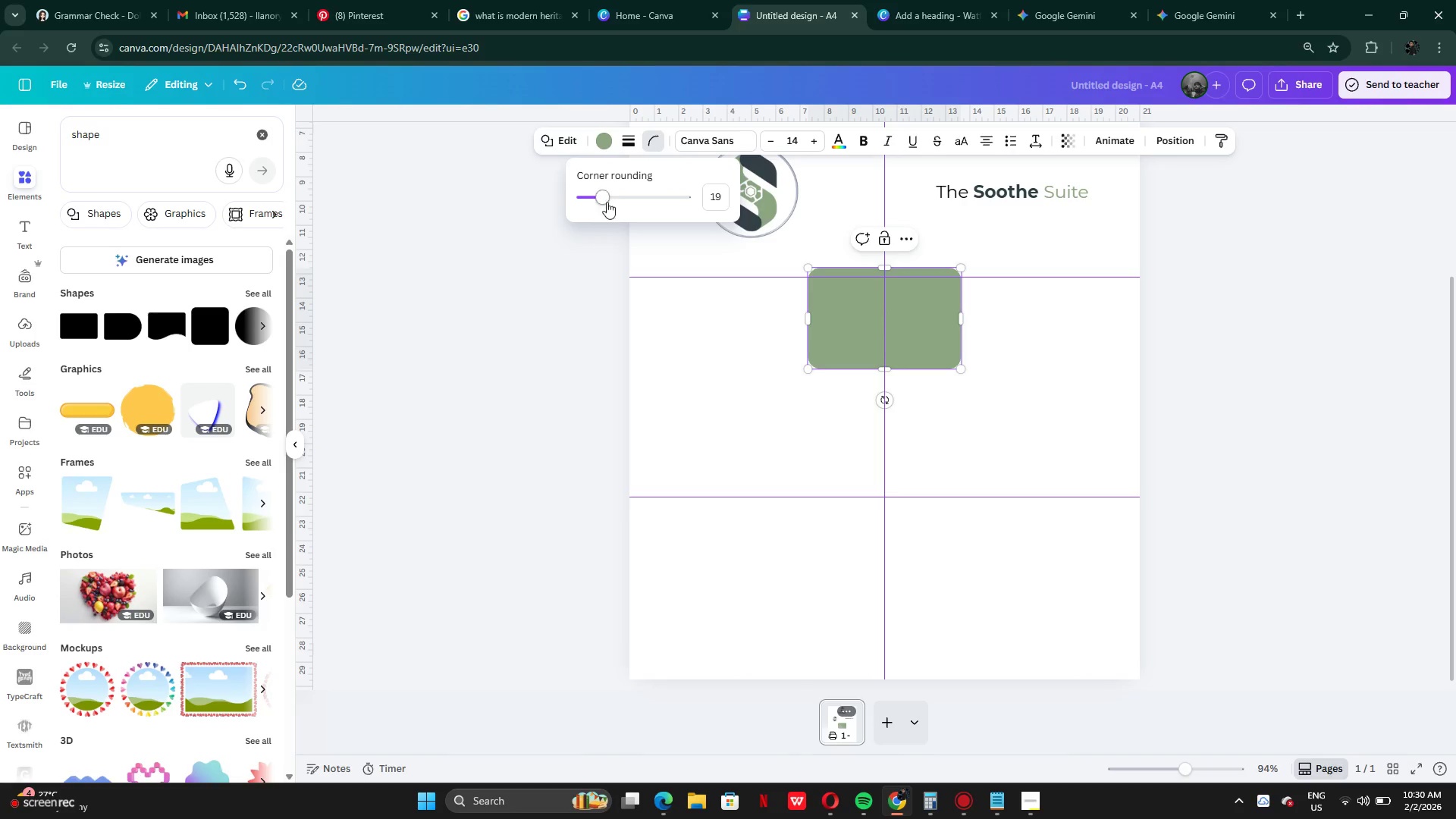 
left_click_drag(start_coordinate=[605, 196], to_coordinate=[463, 218])
 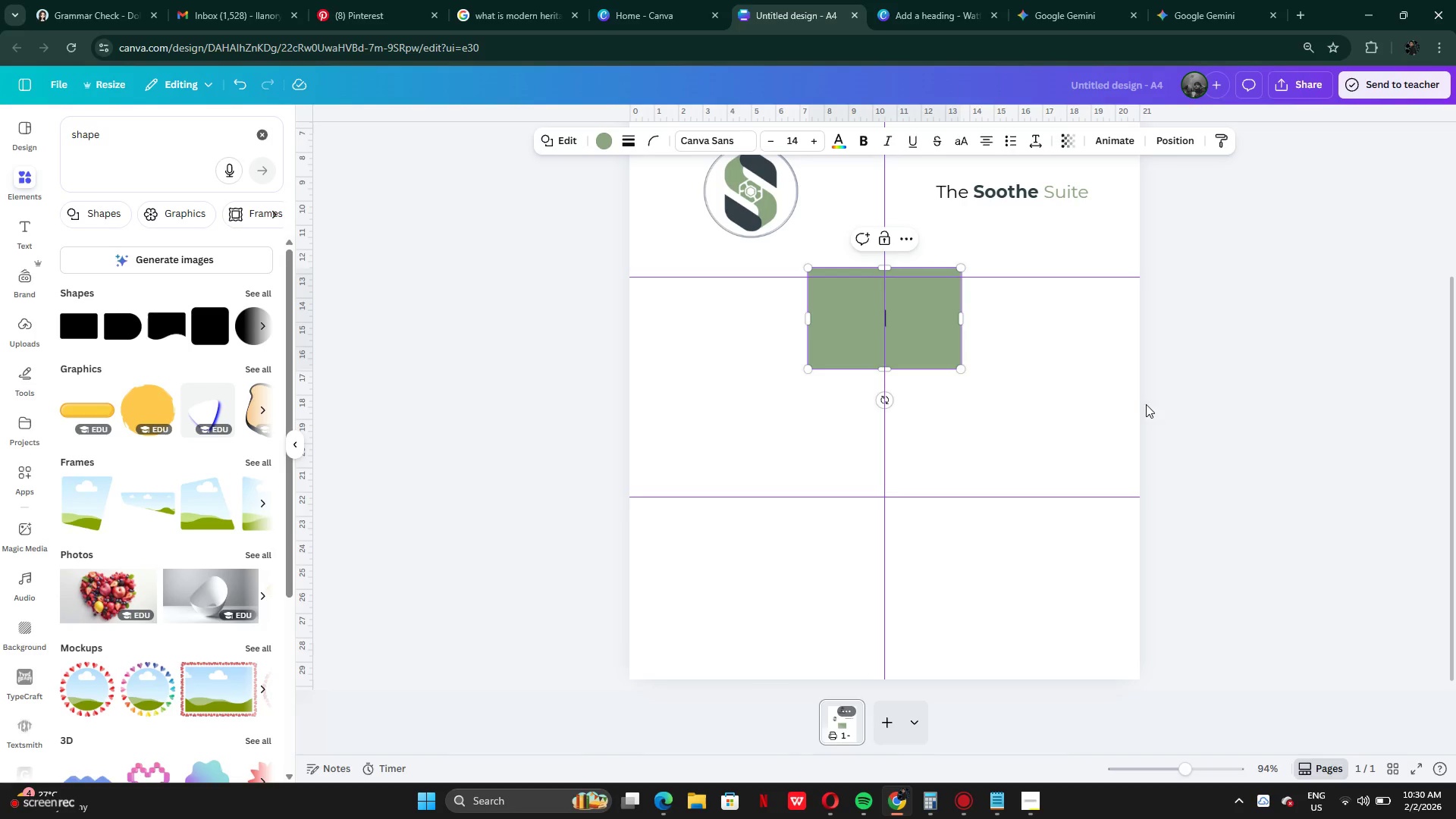 
double_click([1285, 419])
 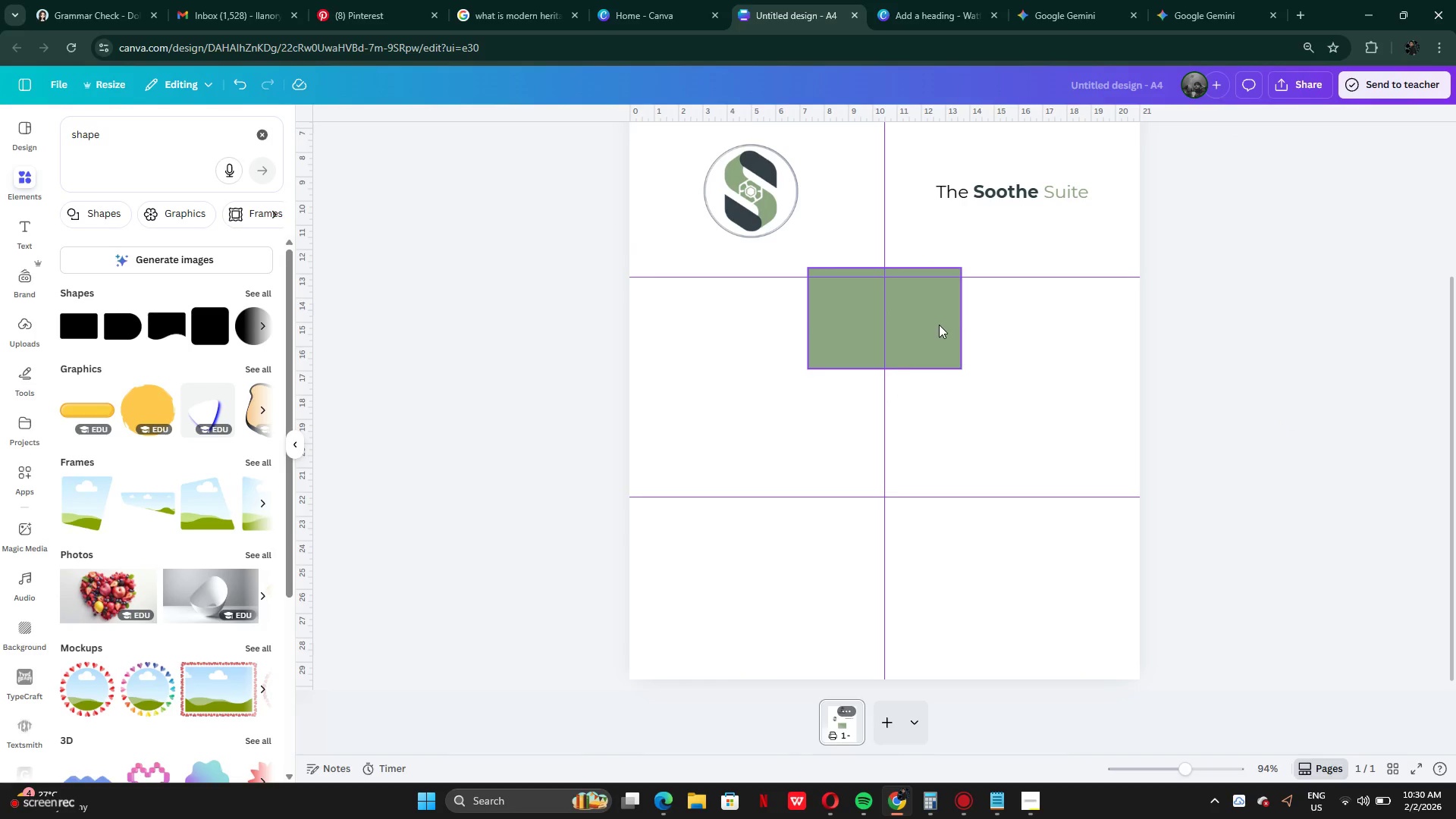 
left_click_drag(start_coordinate=[938, 324], to_coordinate=[770, 336])
 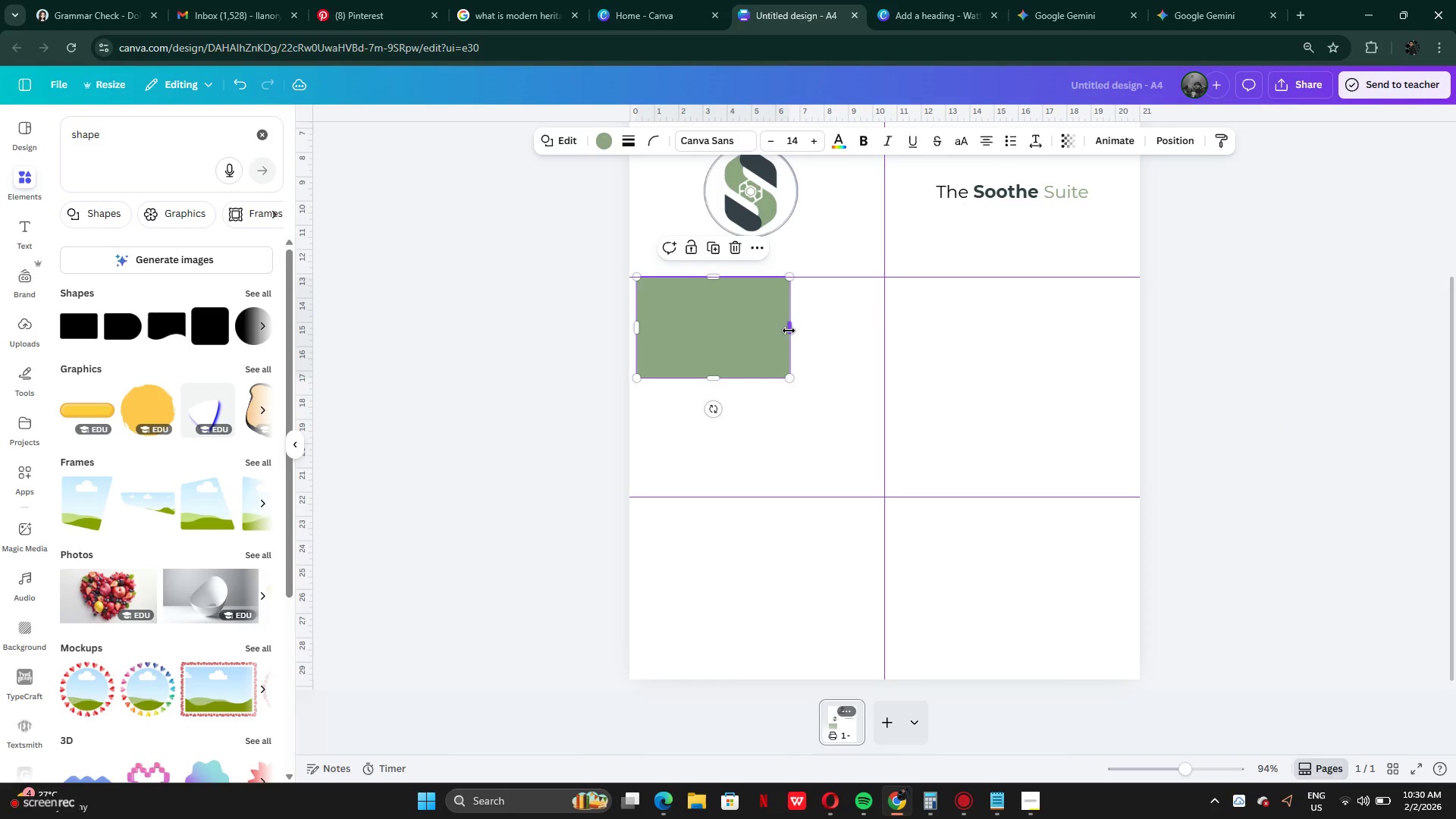 
left_click_drag(start_coordinate=[790, 331], to_coordinate=[1132, 334])
 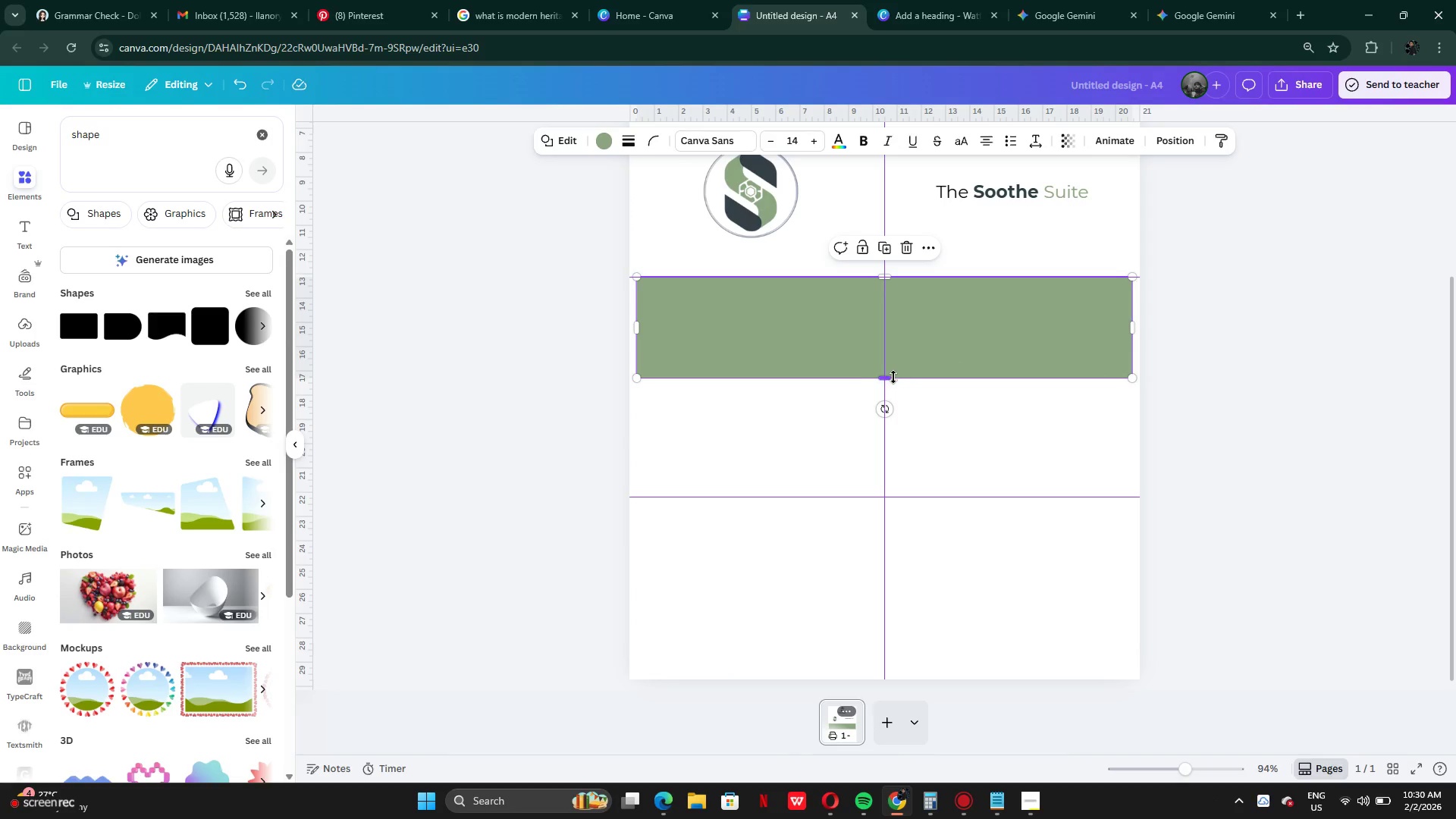 
left_click_drag(start_coordinate=[890, 377], to_coordinate=[891, 492])
 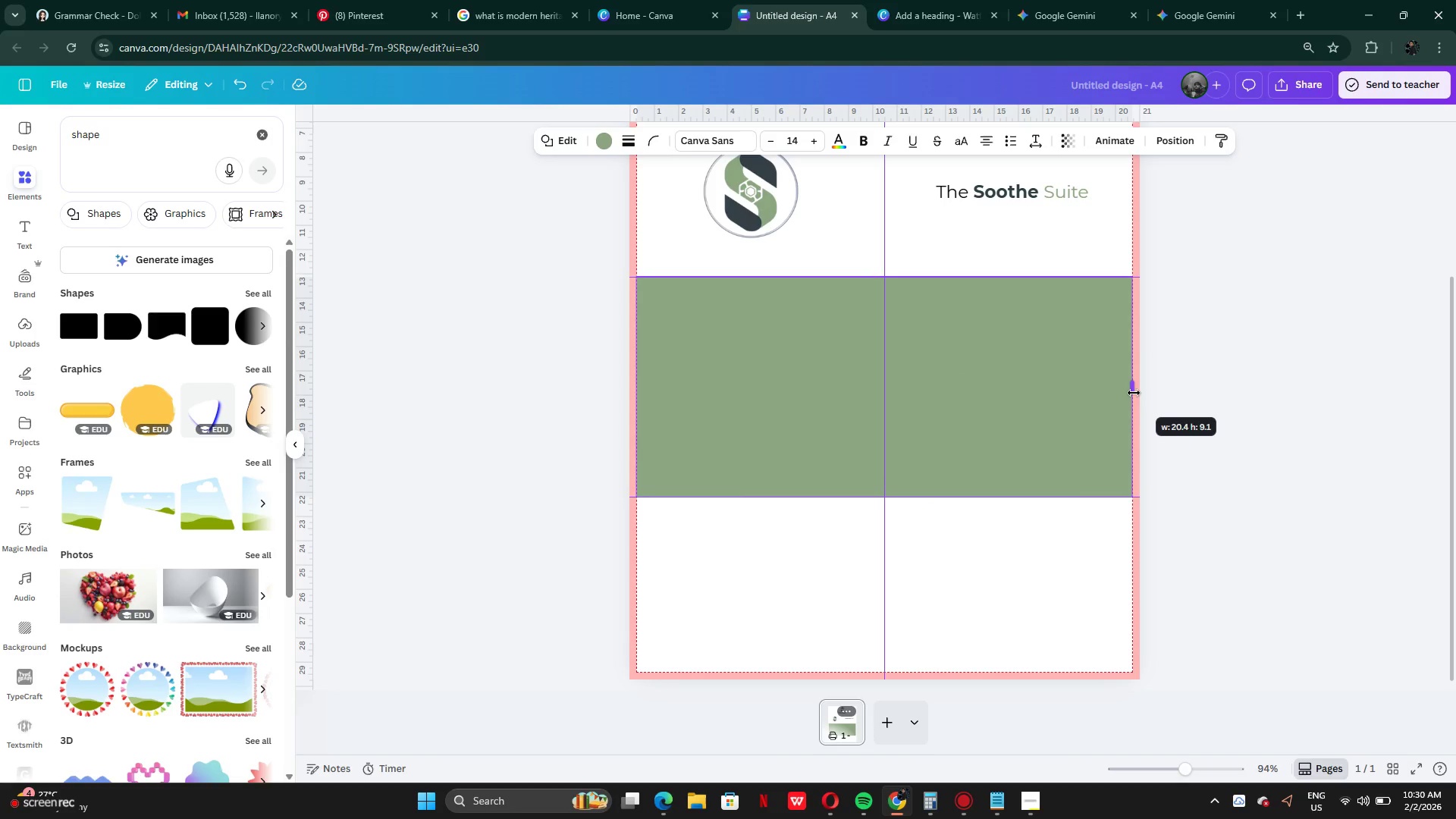 
left_click([1189, 391])
 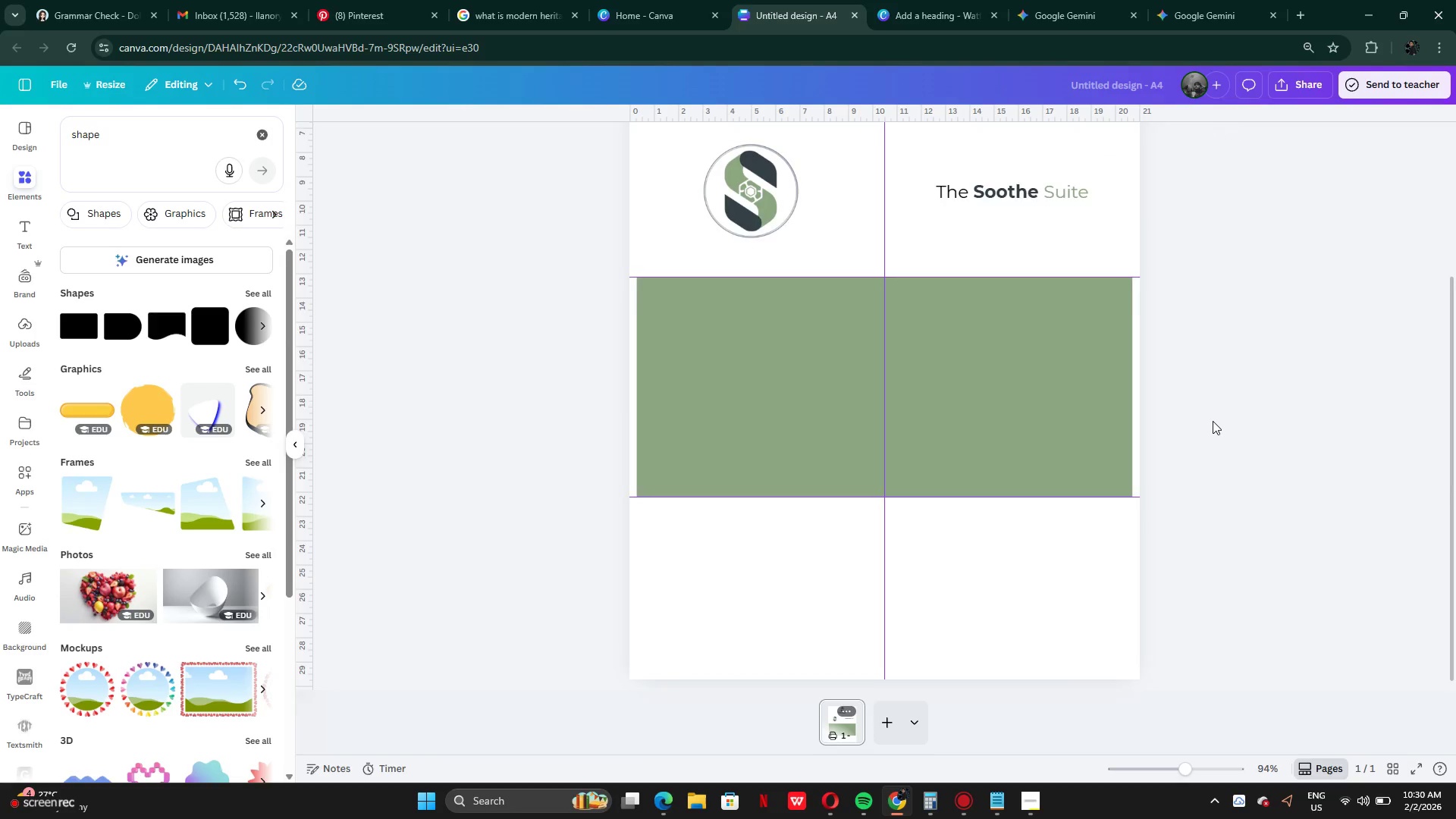 
scroll: coordinate [1213, 421], scroll_direction: up, amount: 2.0
 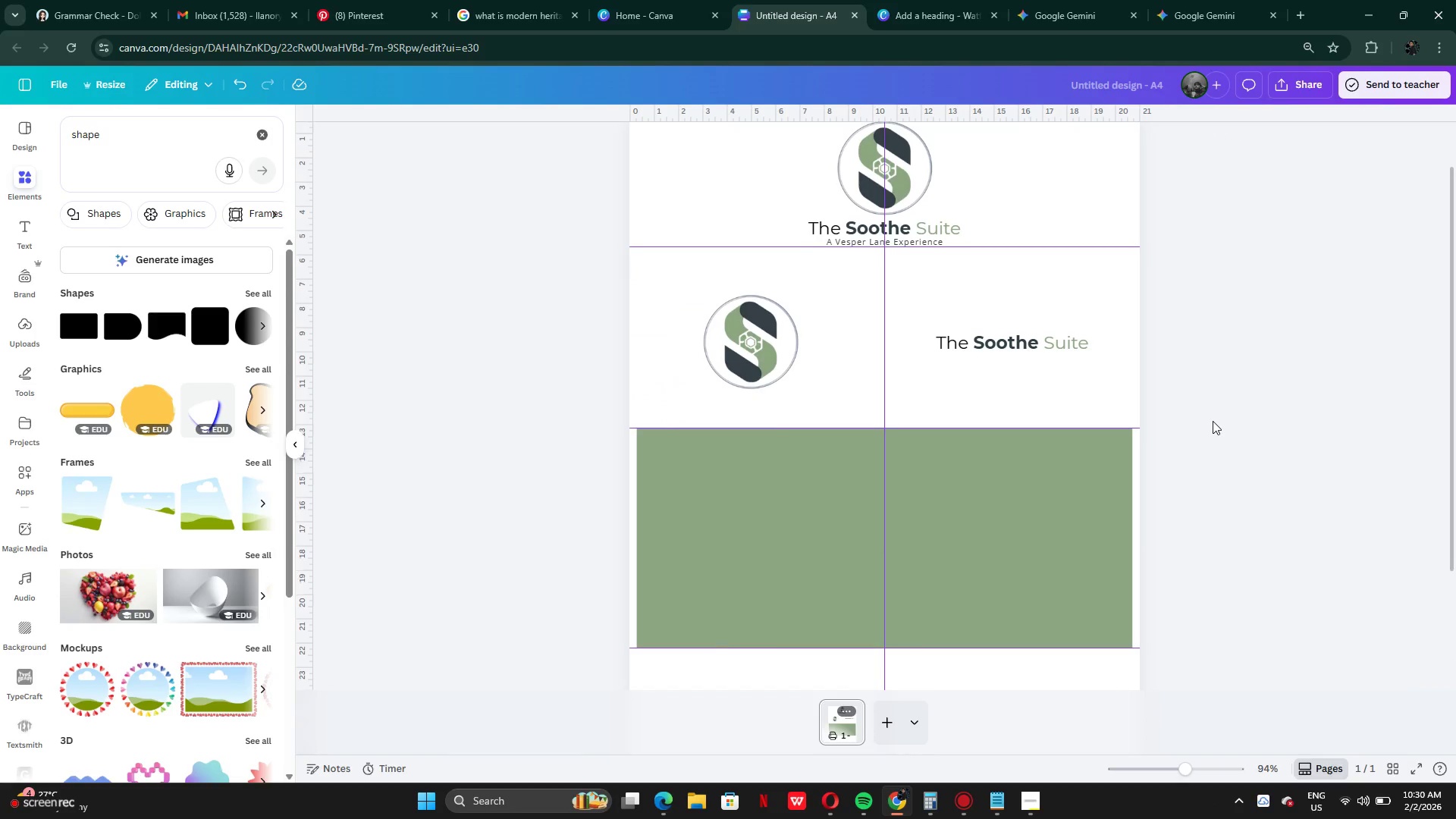 
scroll: coordinate [1213, 421], scroll_direction: down, amount: 1.0
 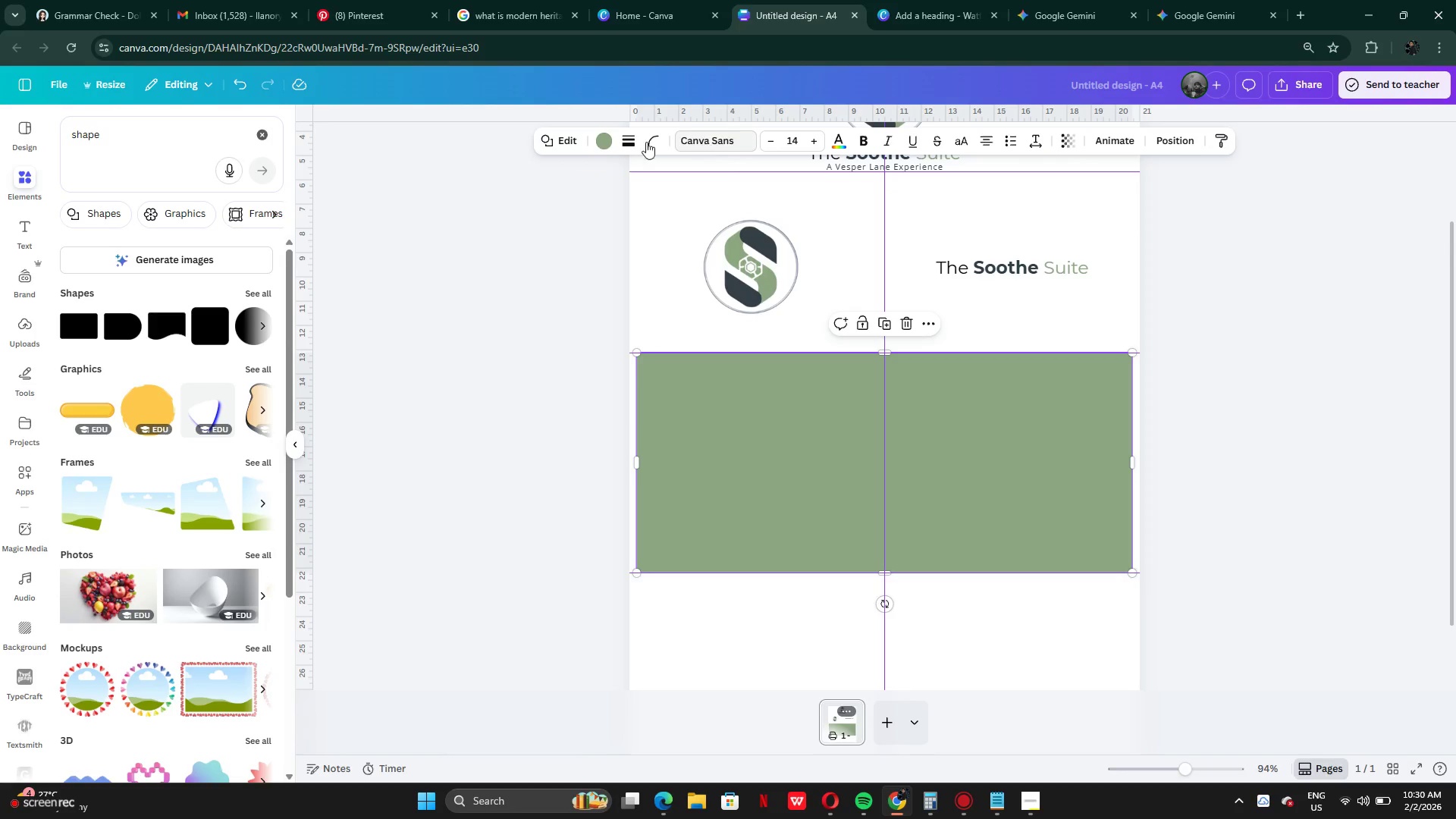 
left_click([606, 146])
 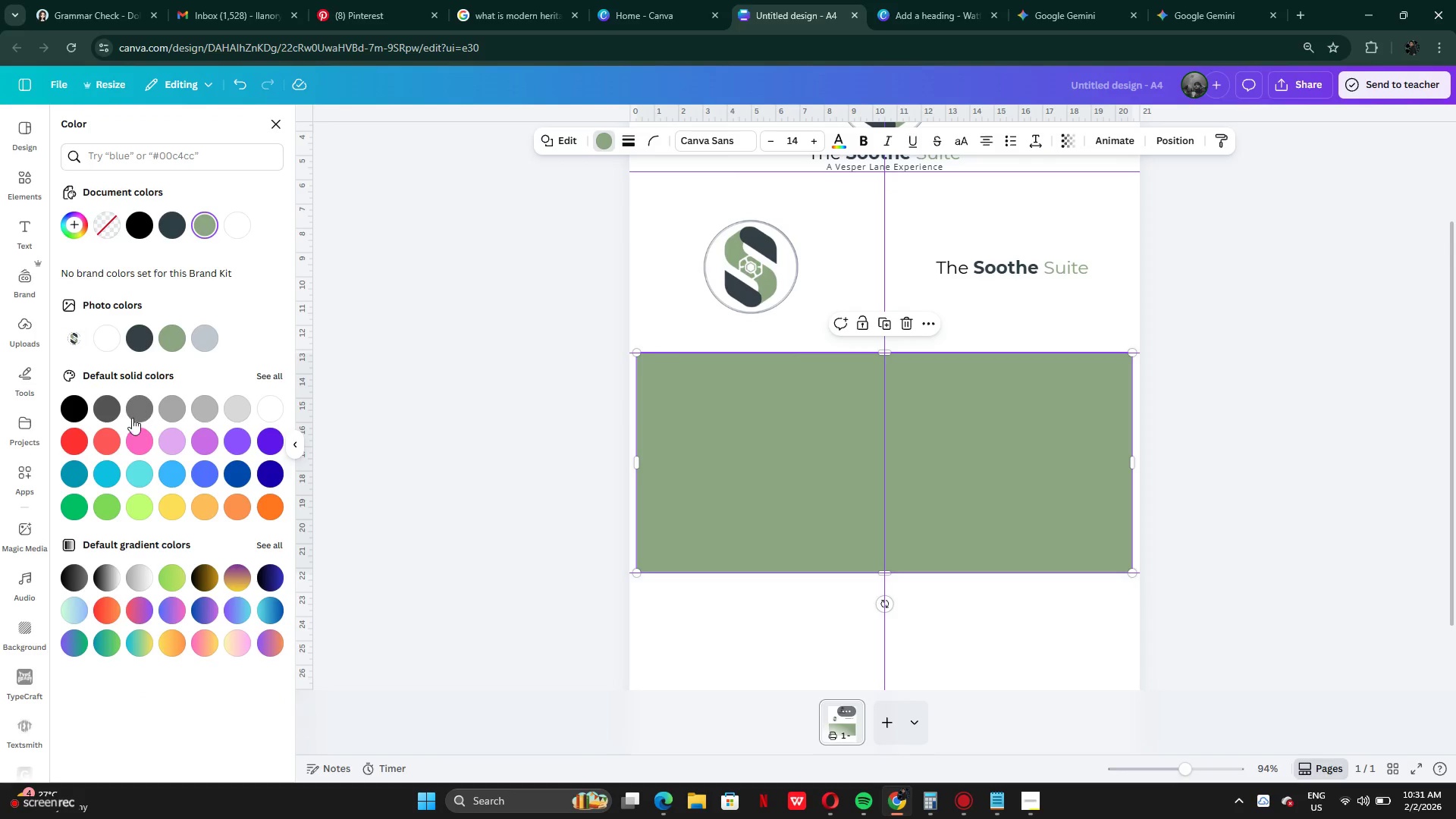 
left_click([107, 413])
 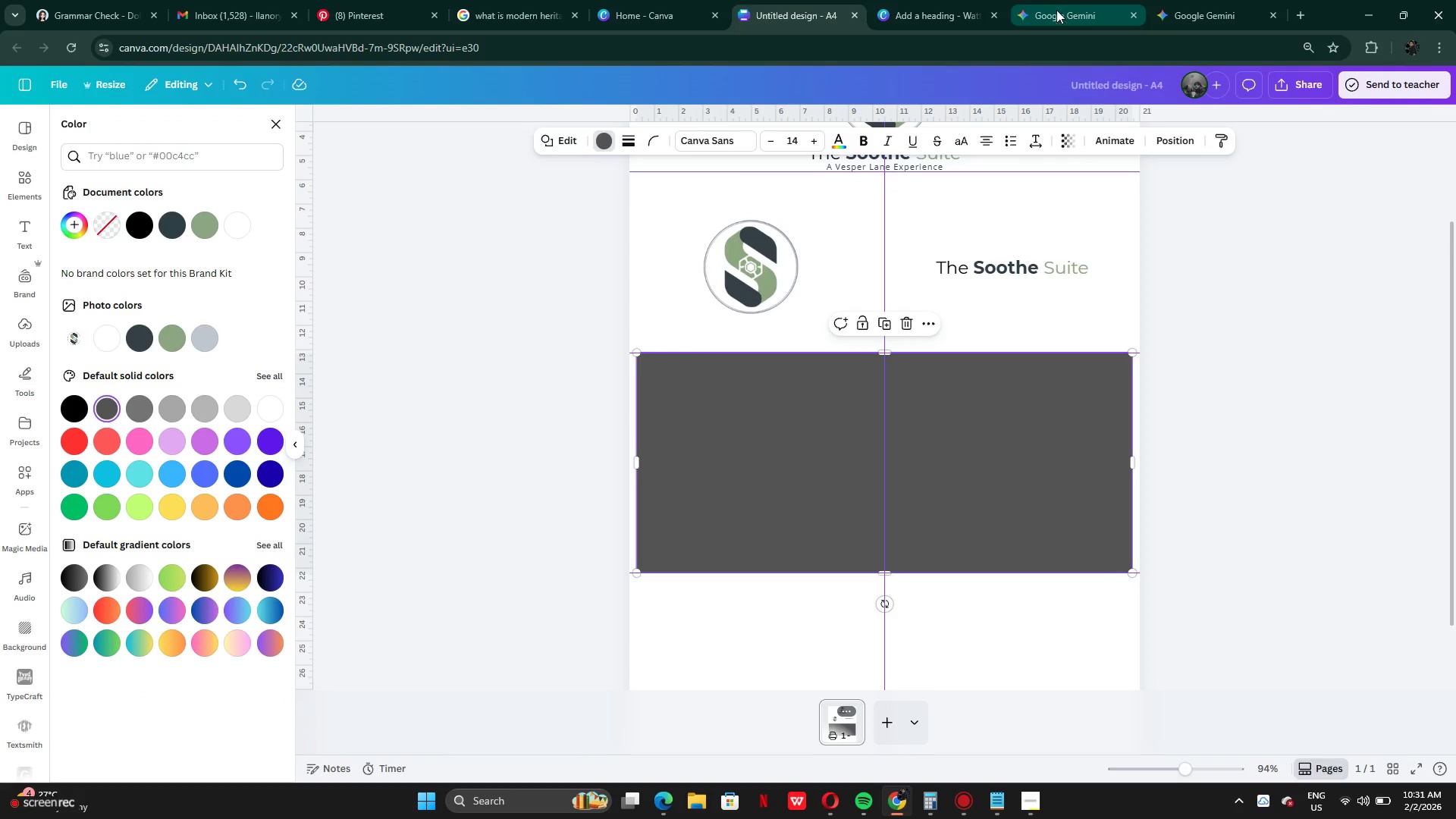 
scroll: coordinate [880, 277], scroll_direction: down, amount: 9.0
 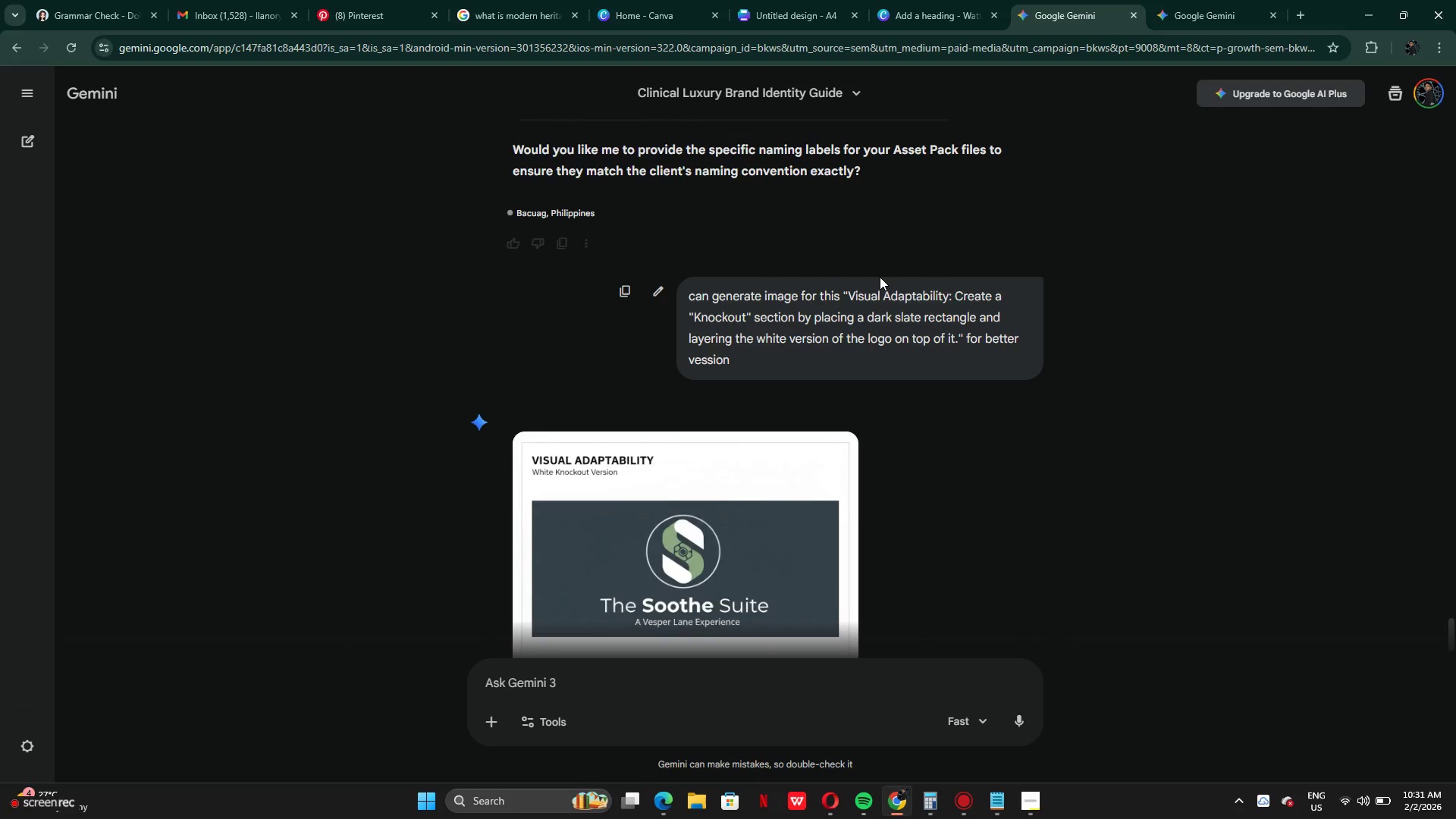 
scroll: coordinate [880, 277], scroll_direction: up, amount: 3.0
 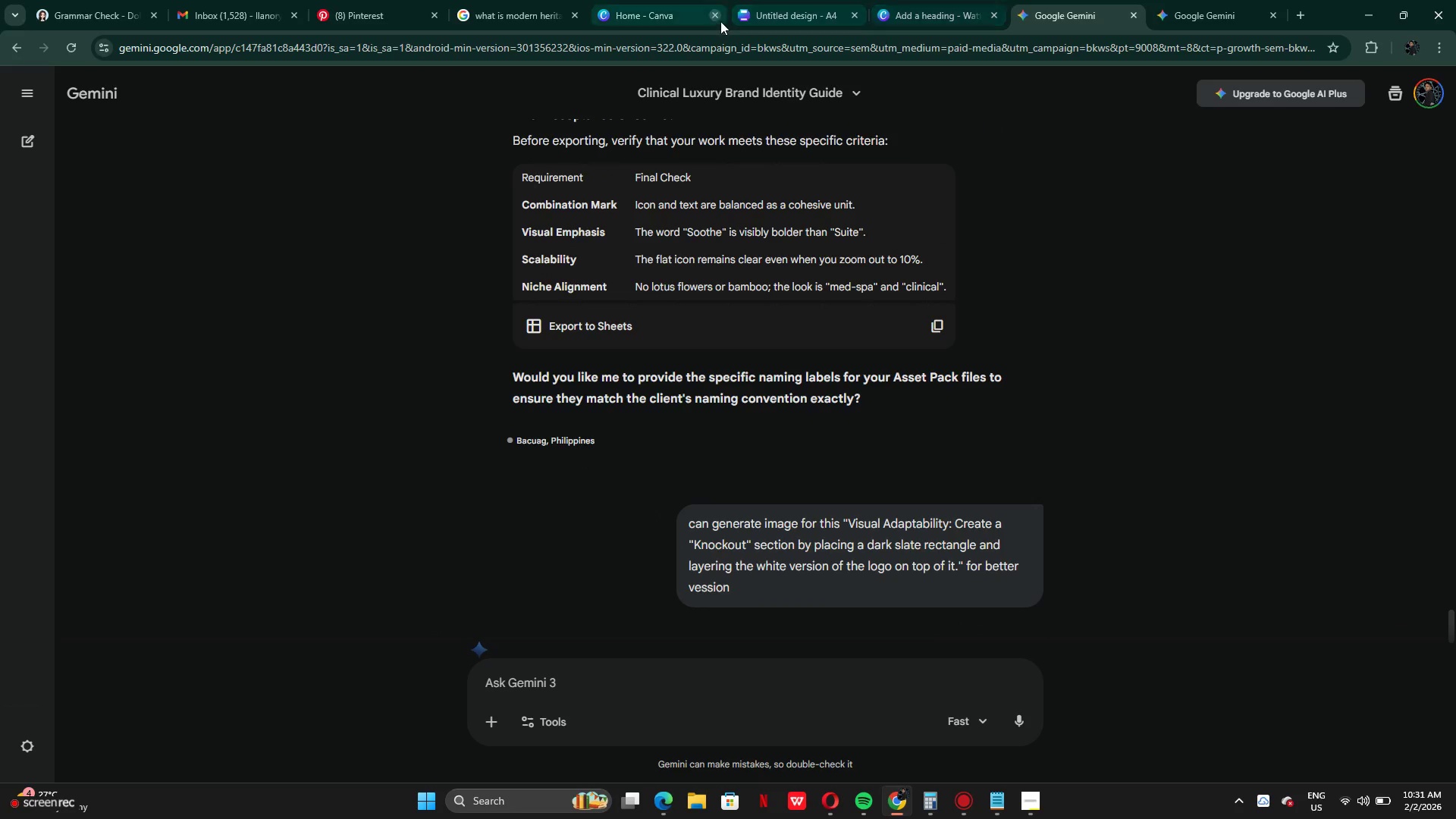 
left_click([919, 16])
 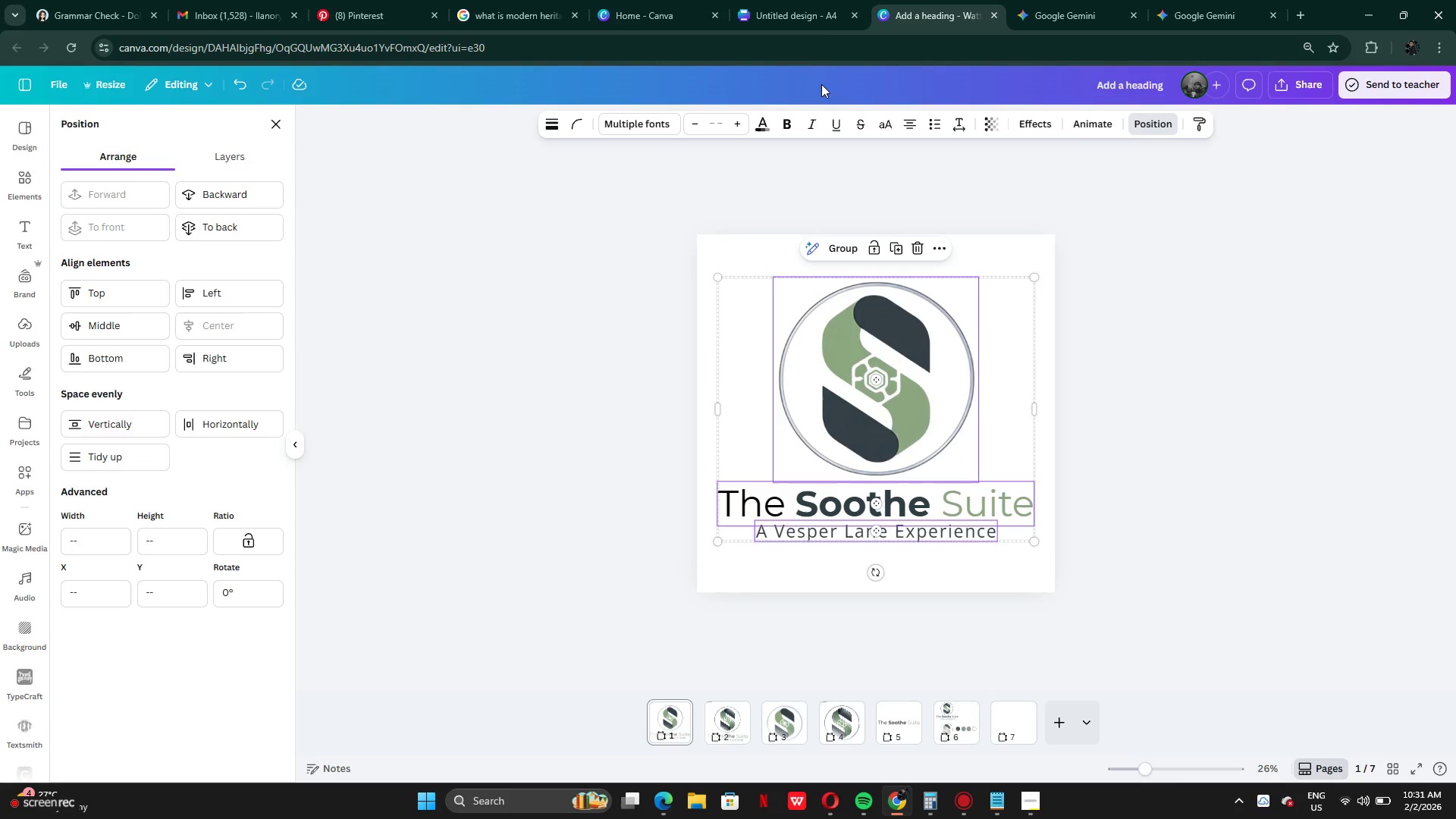 
left_click([792, 20])
 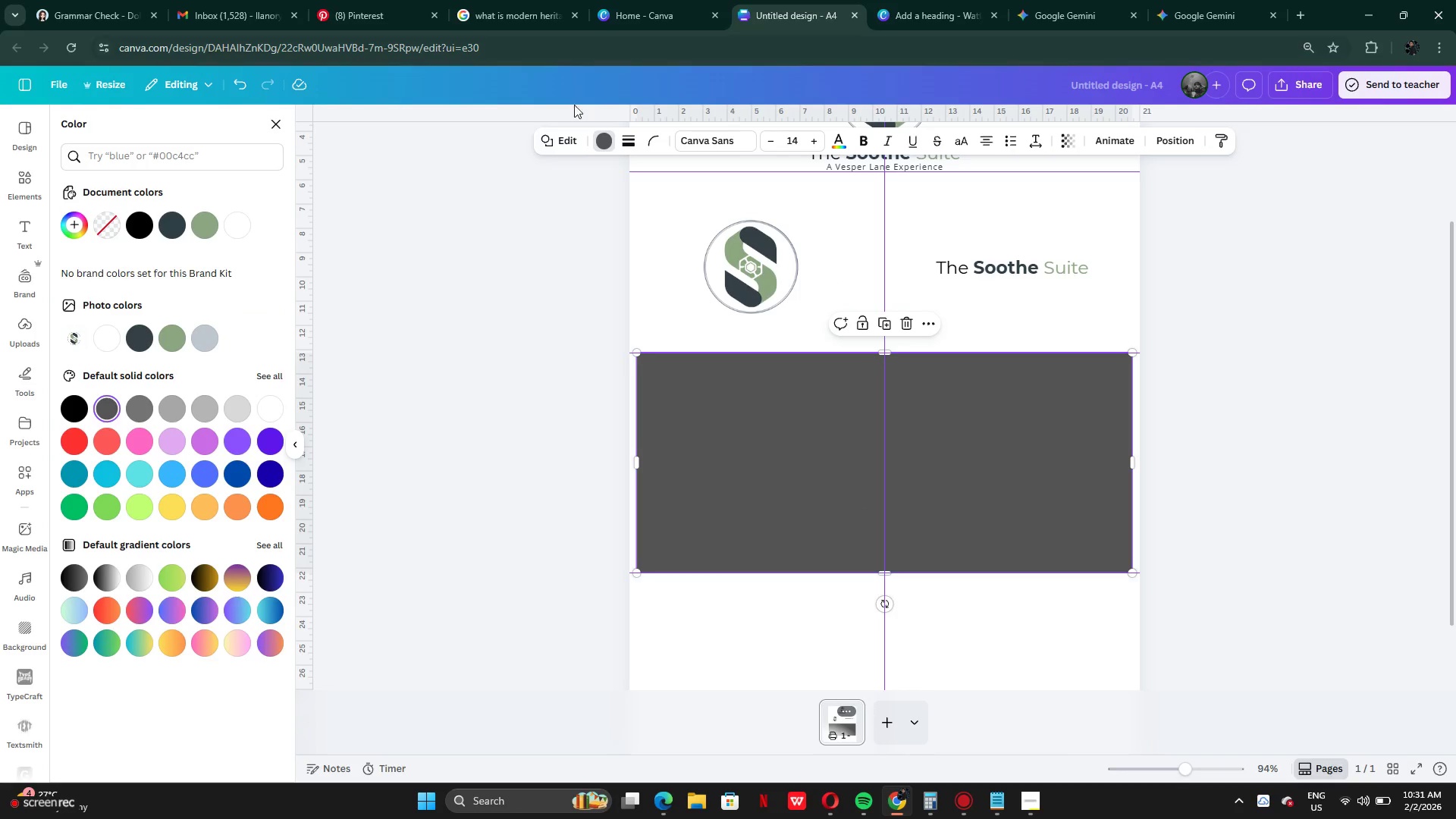 
left_click([609, 146])
 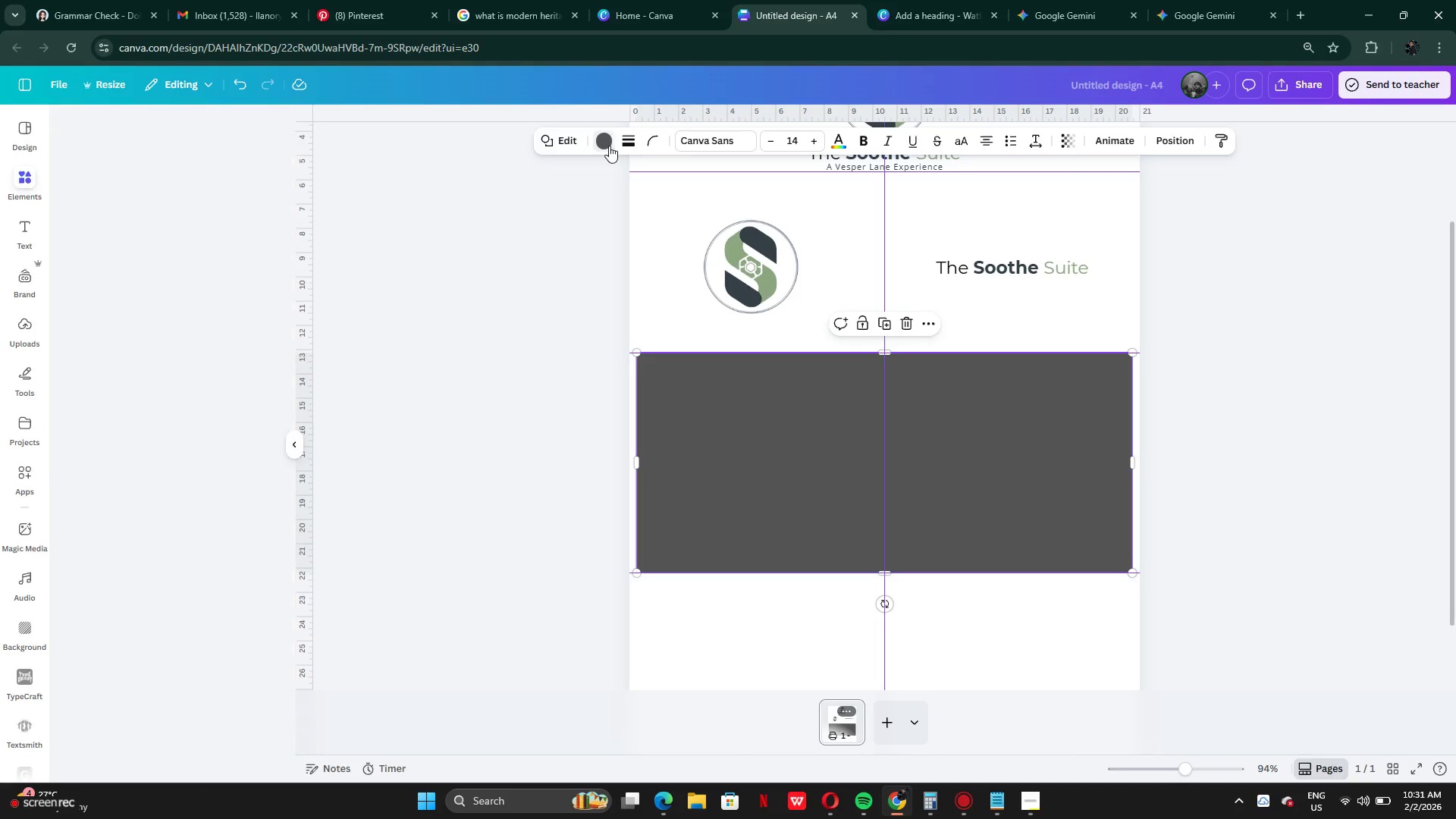 
left_click([609, 146])
 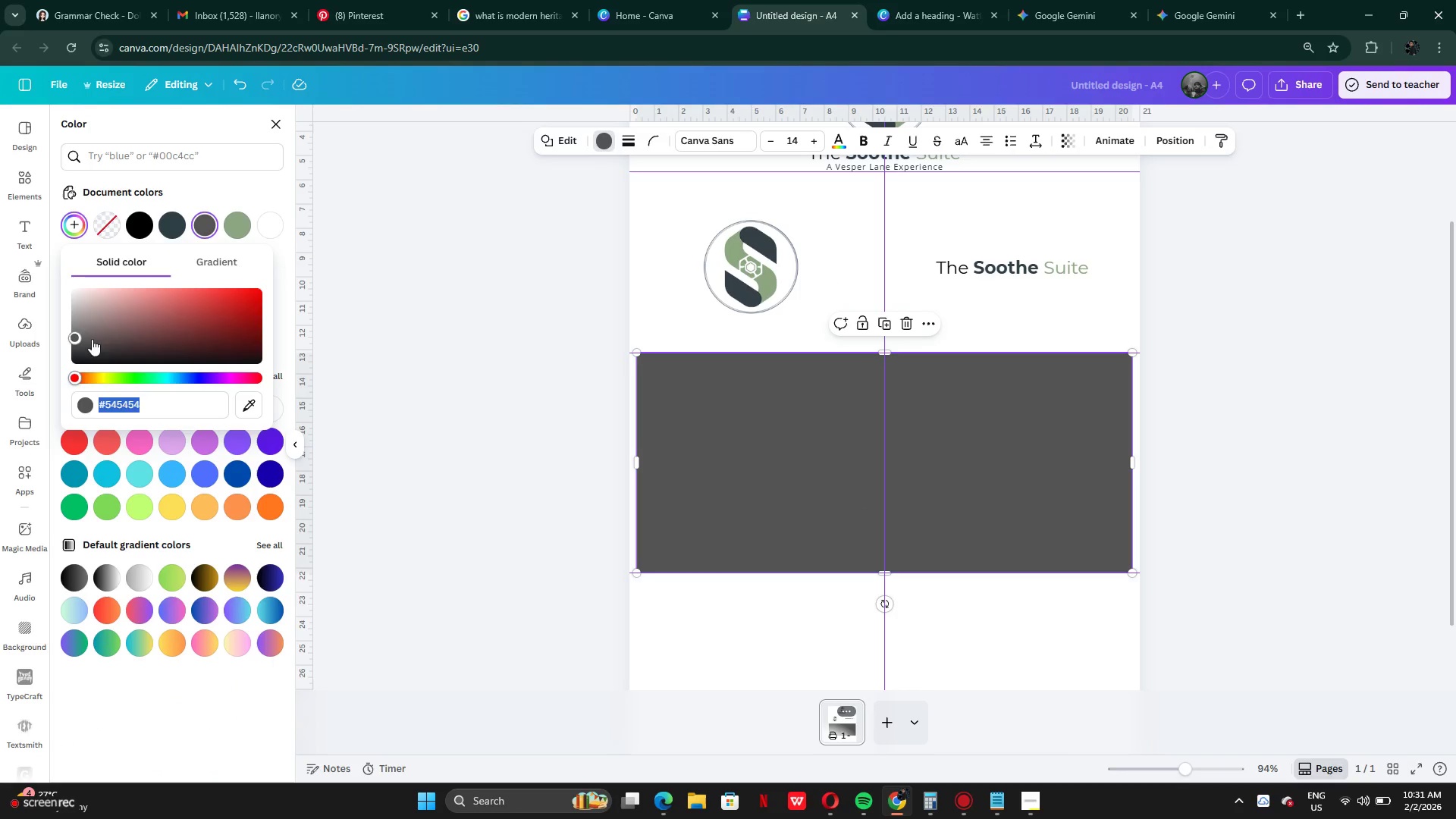 
left_click_drag(start_coordinate=[71, 343], to_coordinate=[50, 350])
 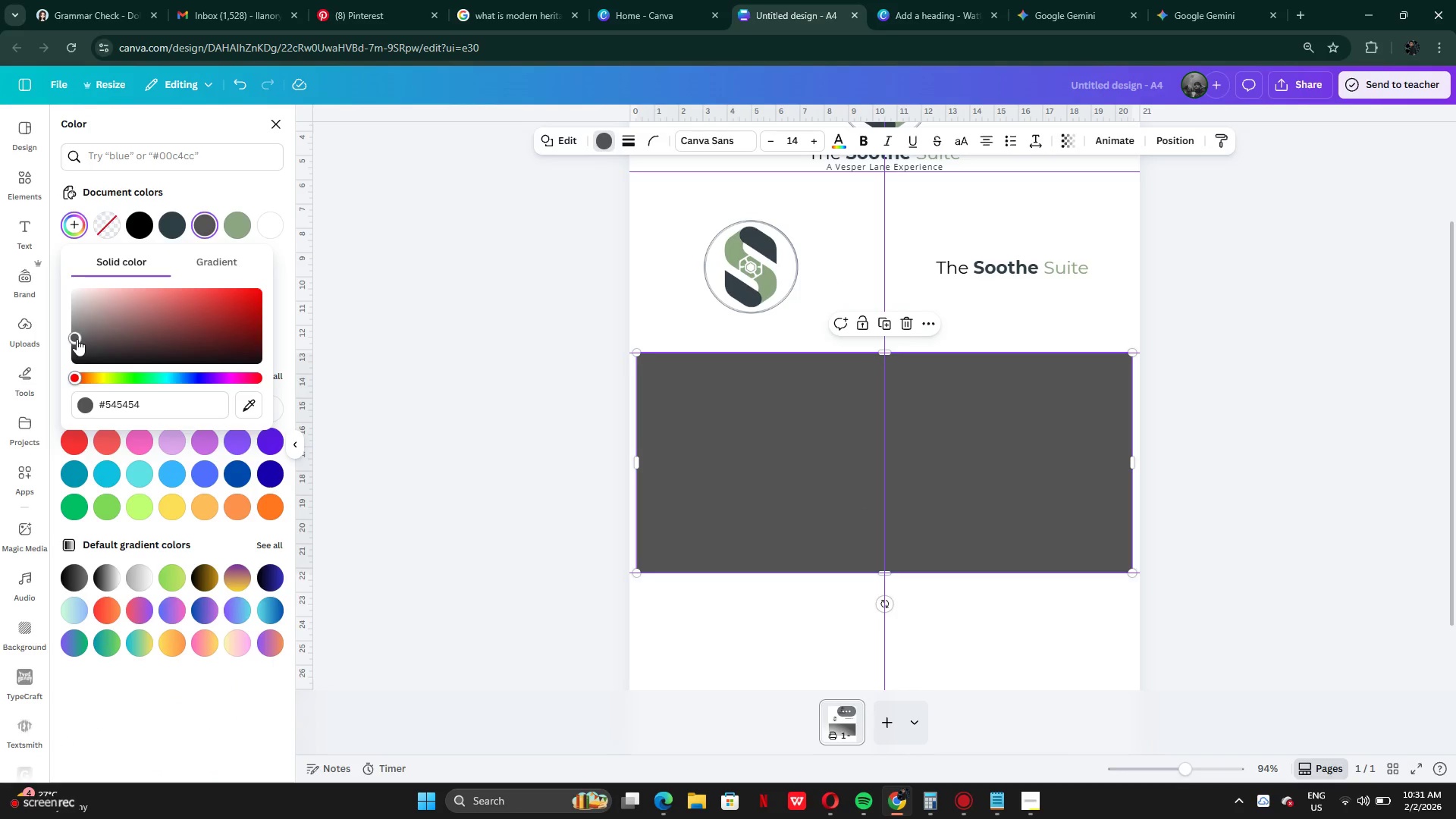 
left_click_drag(start_coordinate=[77, 339], to_coordinate=[69, 345])
 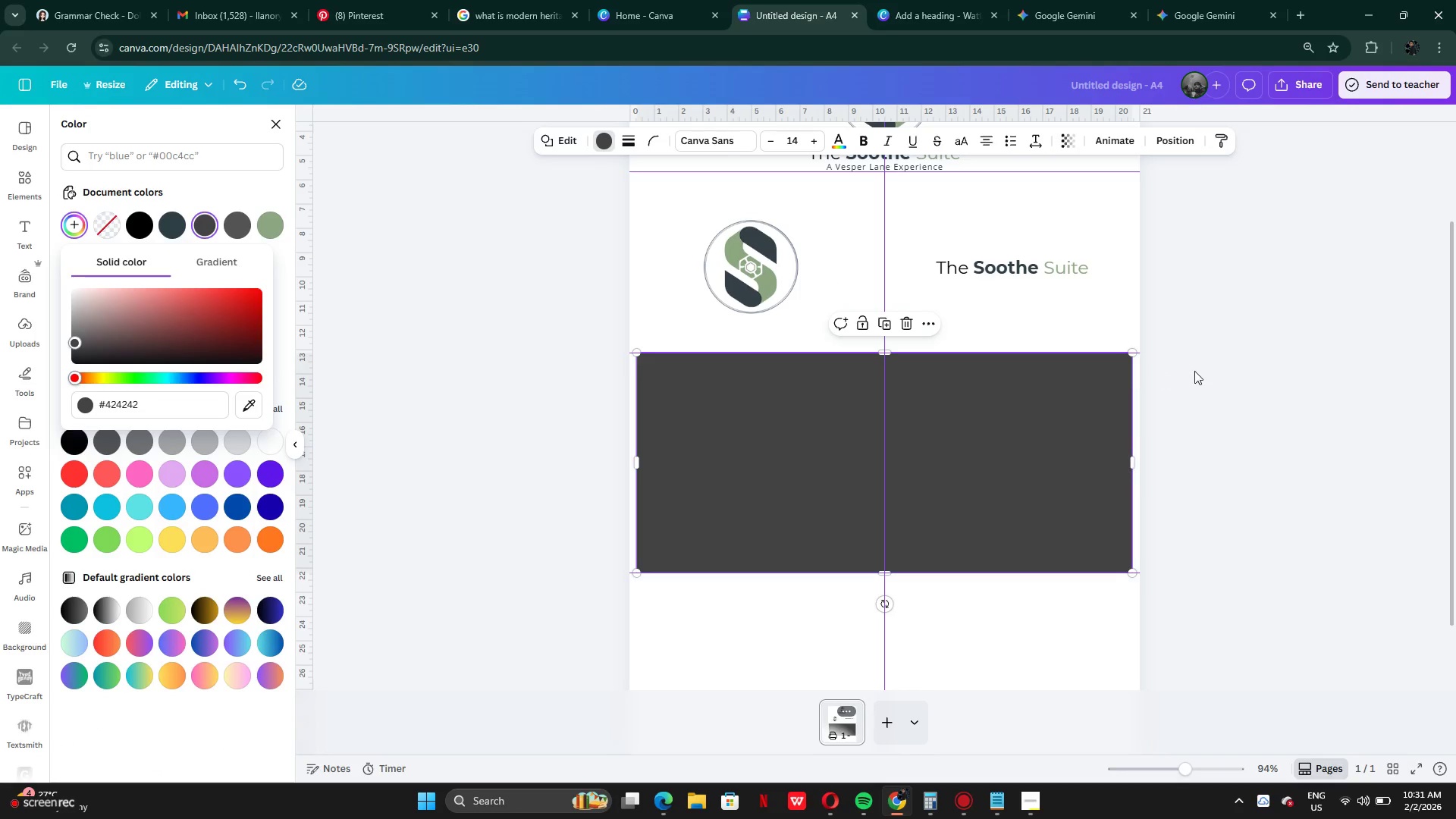 
left_click([1197, 375])
 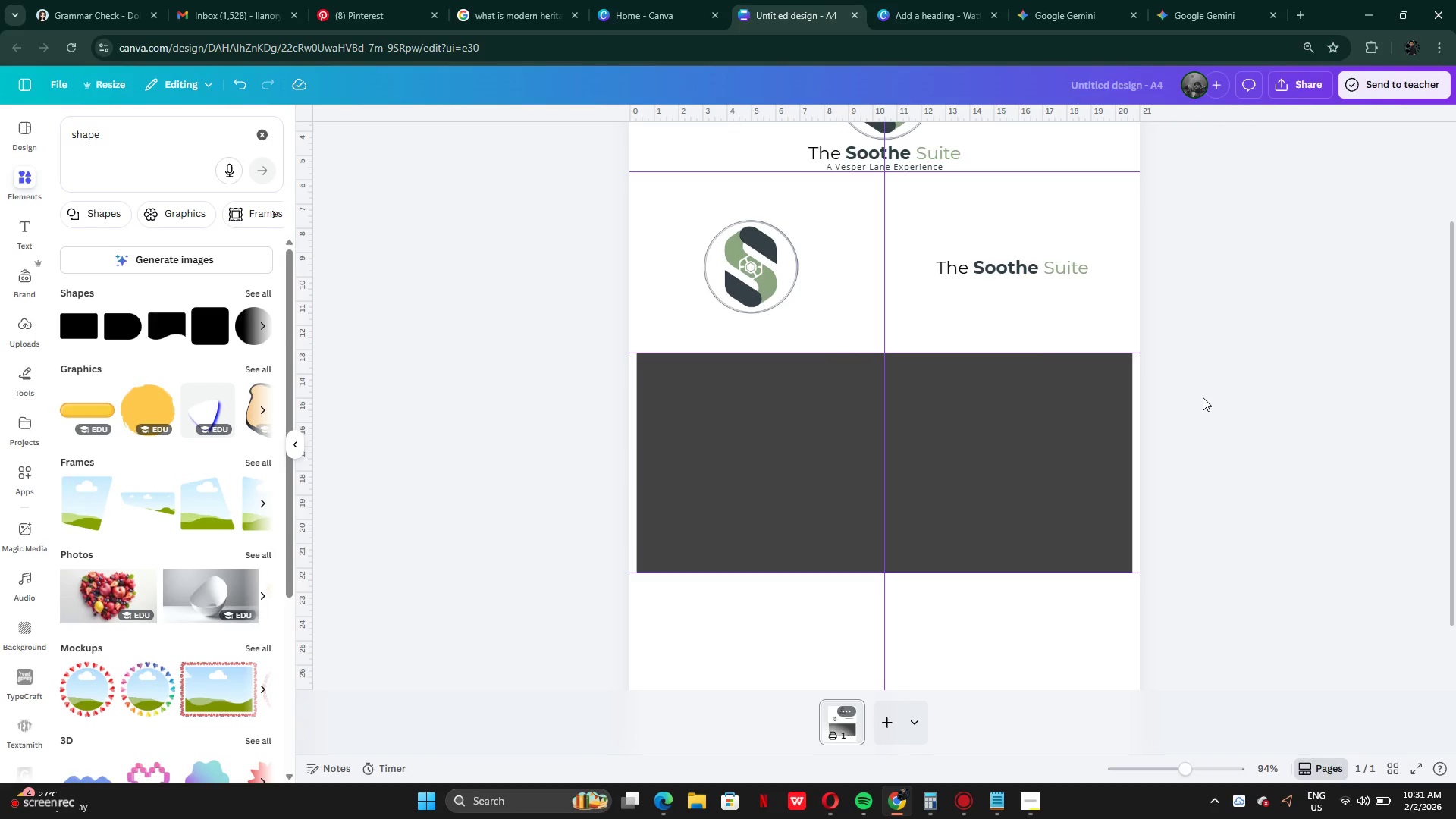 
wait(12.49)
 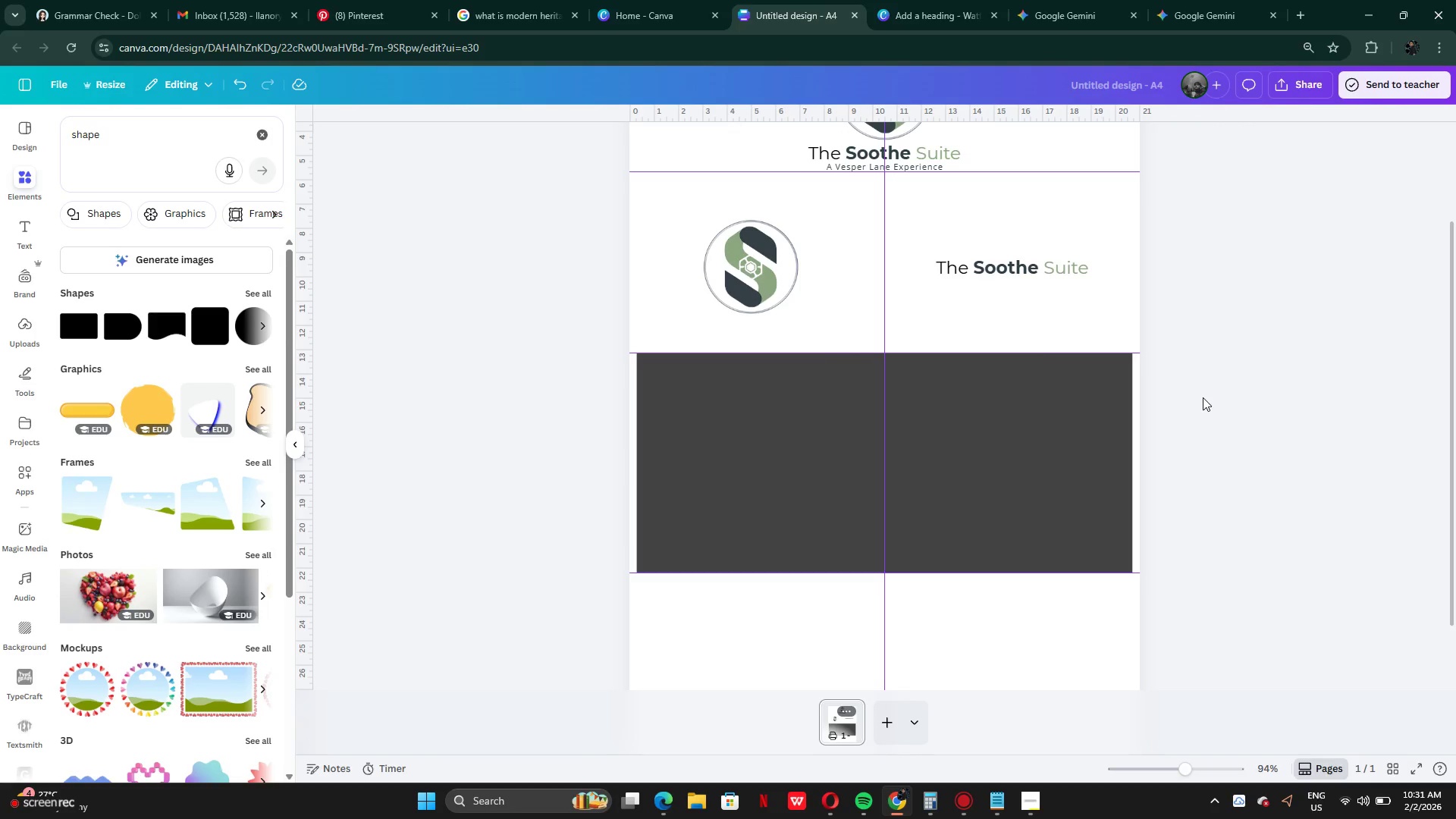 
left_click([1045, 25])
 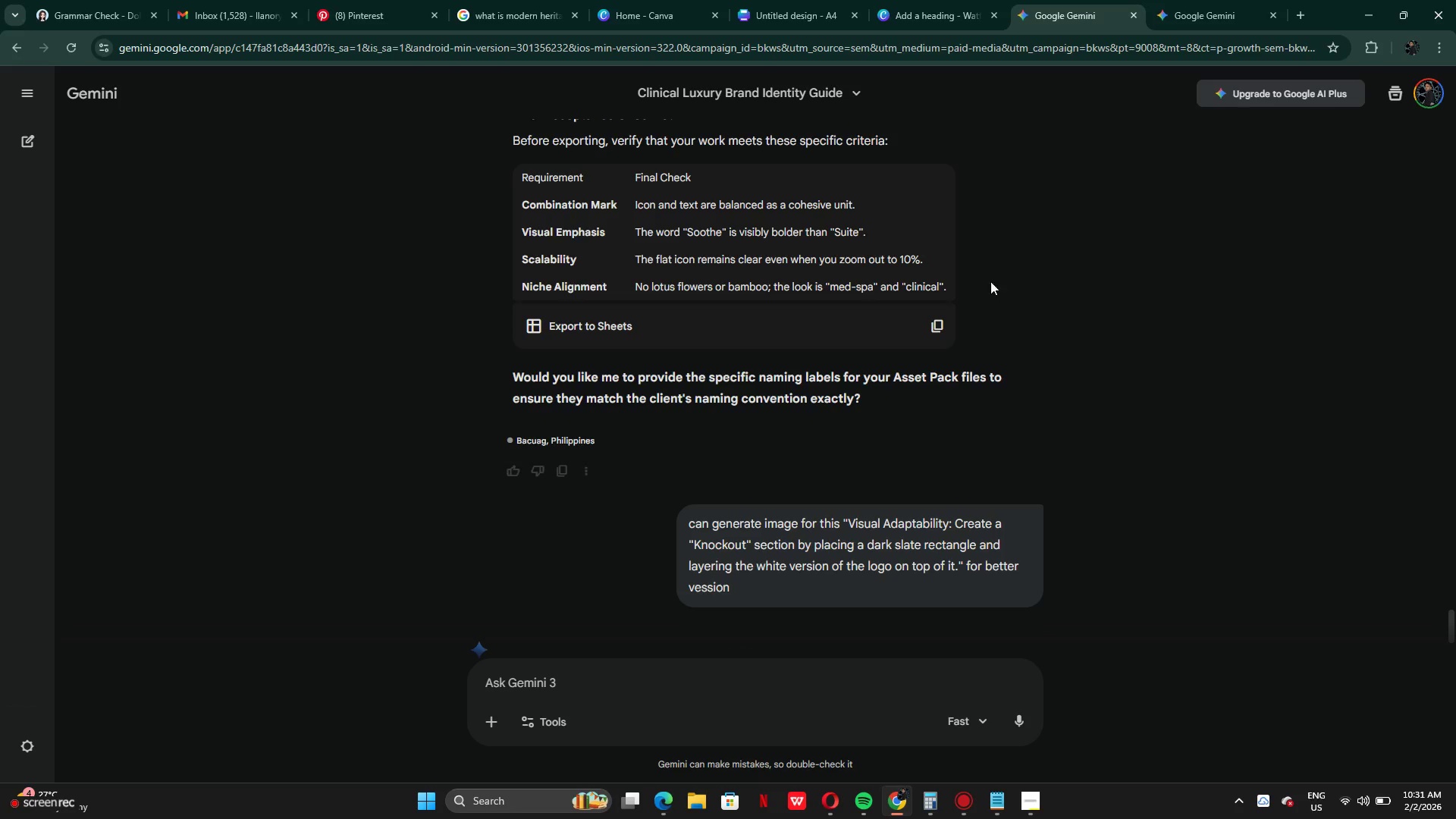 
scroll: coordinate [978, 322], scroll_direction: down, amount: 4.0
 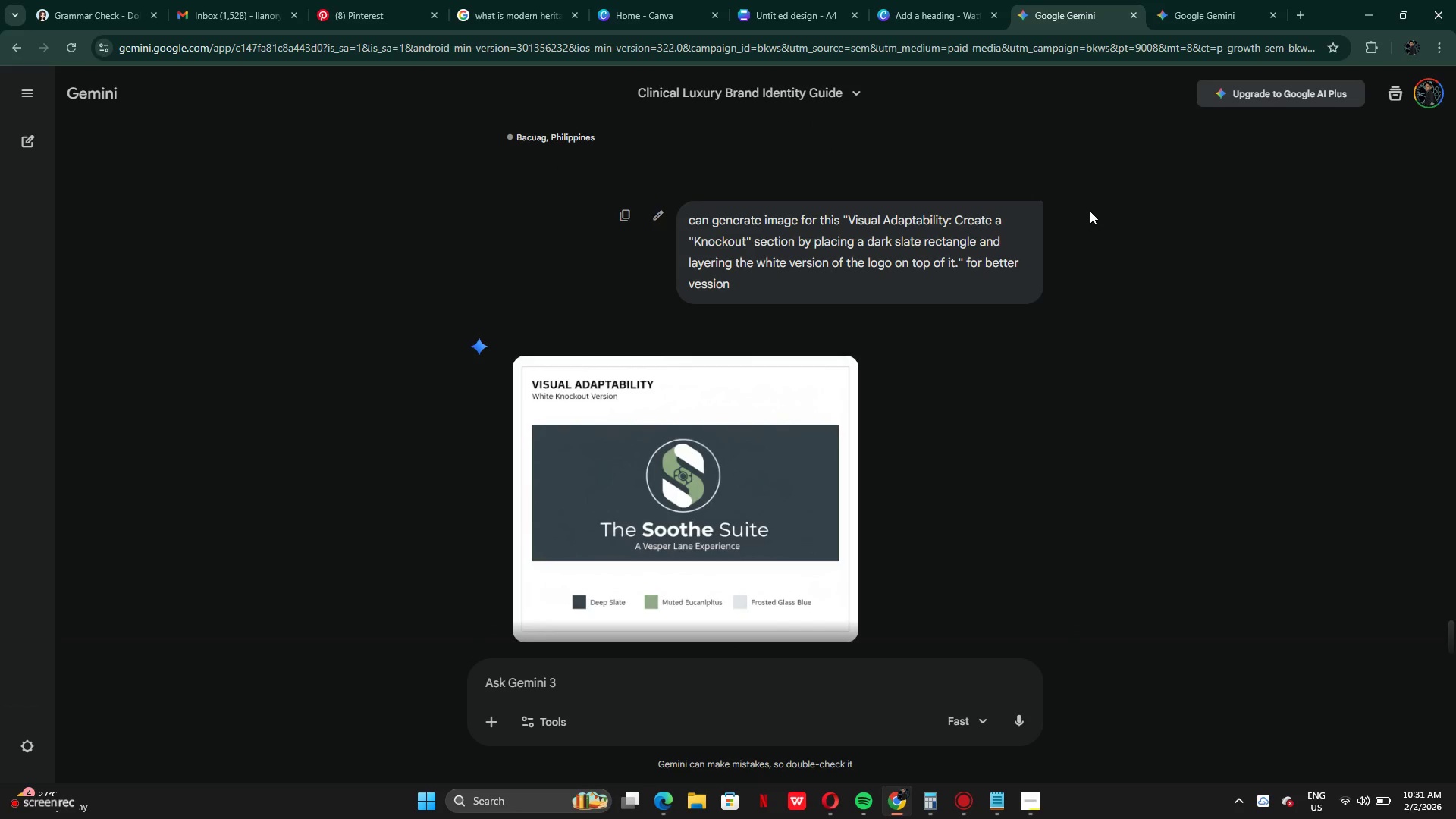 
scroll: coordinate [1092, 202], scroll_direction: up, amount: 1.0
 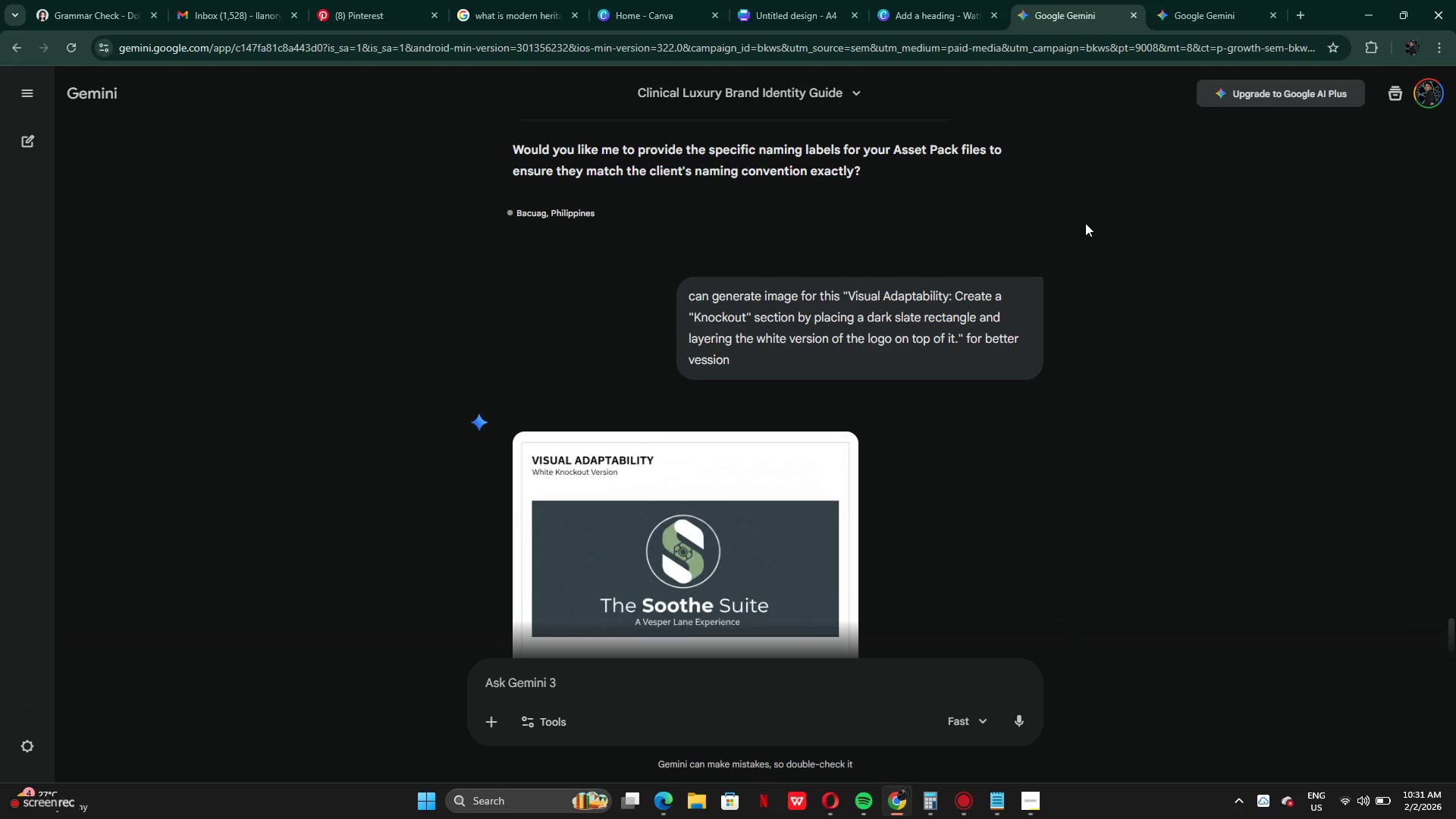 
scroll: coordinate [1081, 221], scroll_direction: down, amount: 2.0
 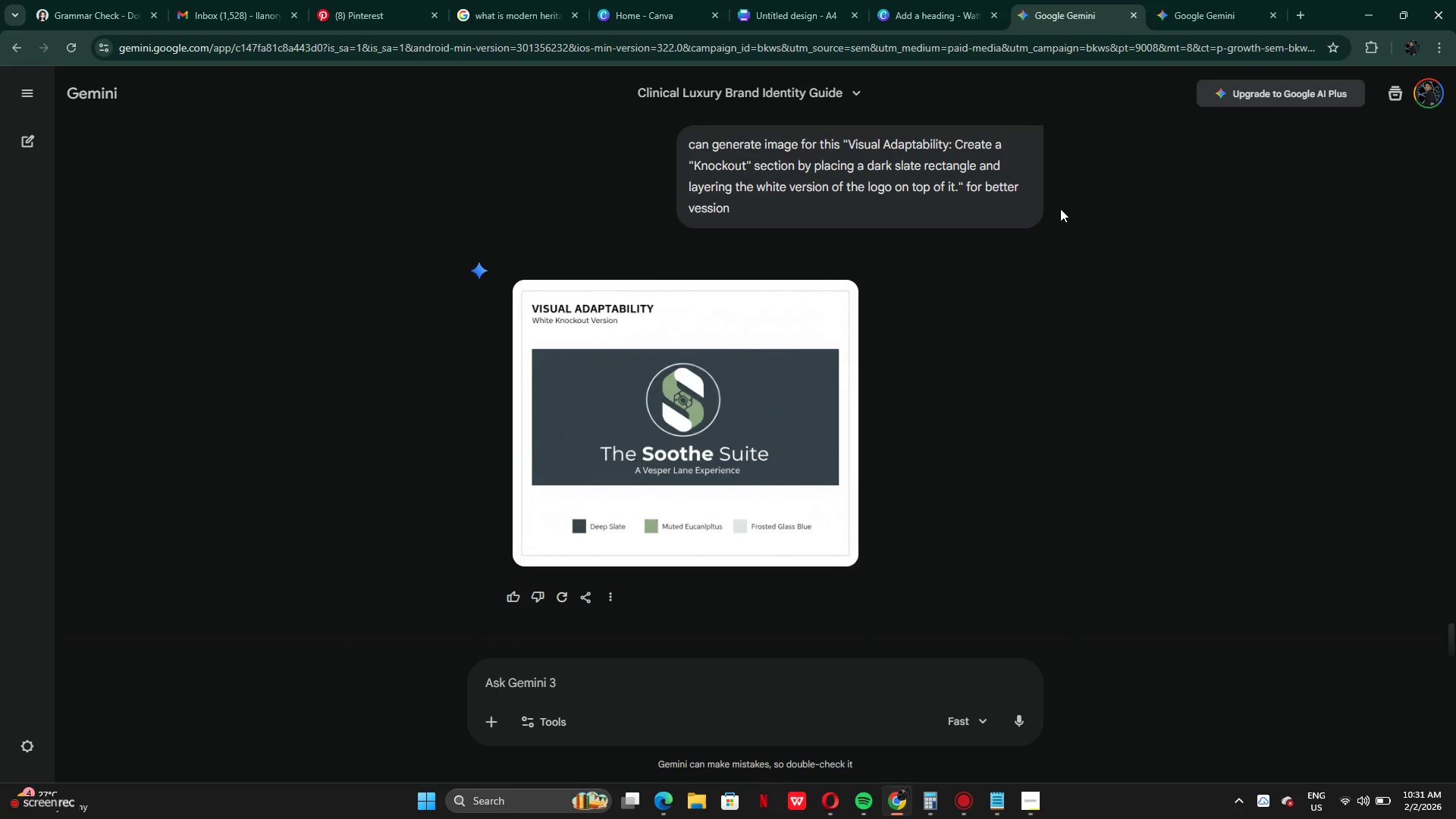 
left_click([944, 10])
 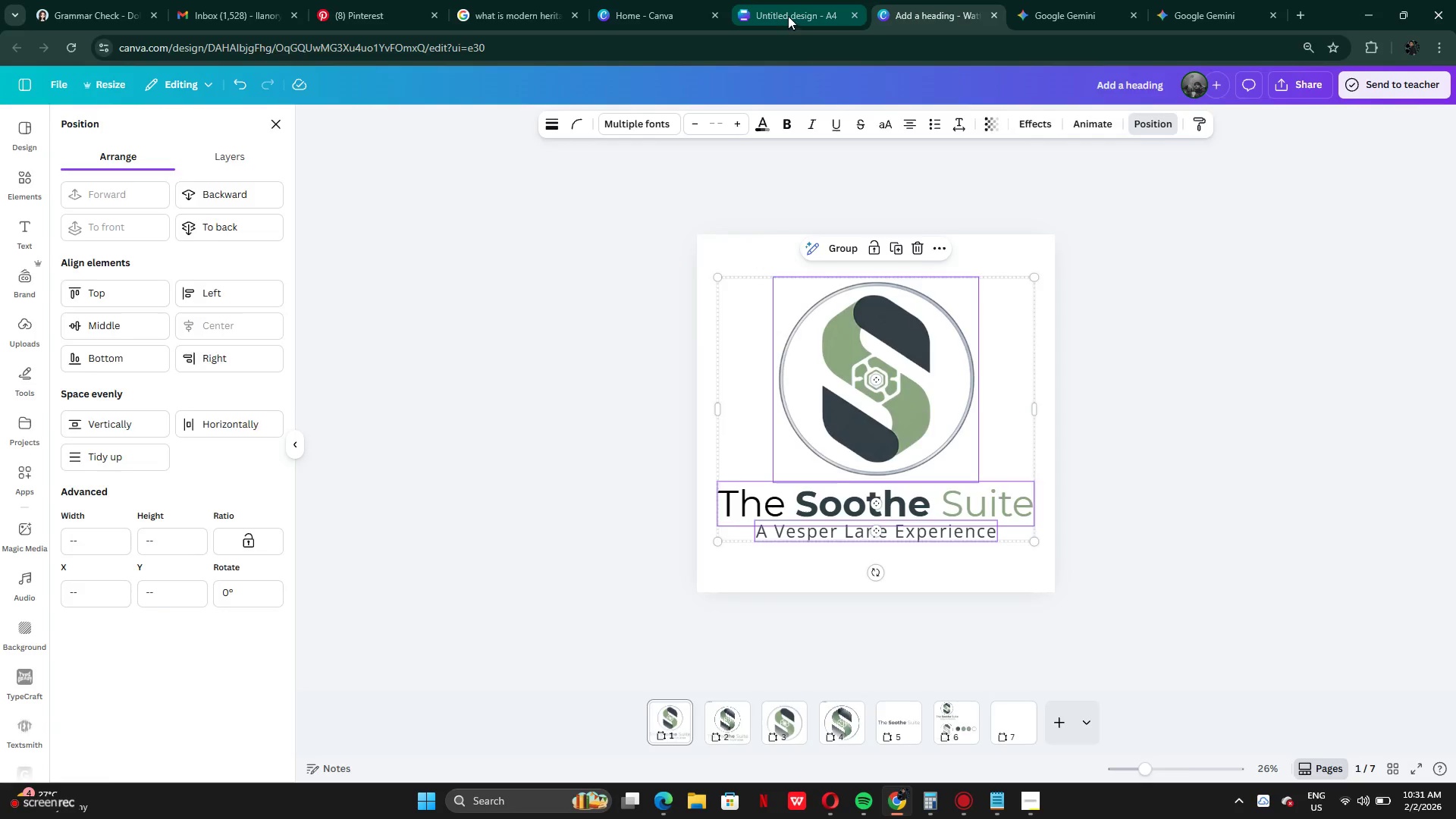 
left_click([866, 460])
 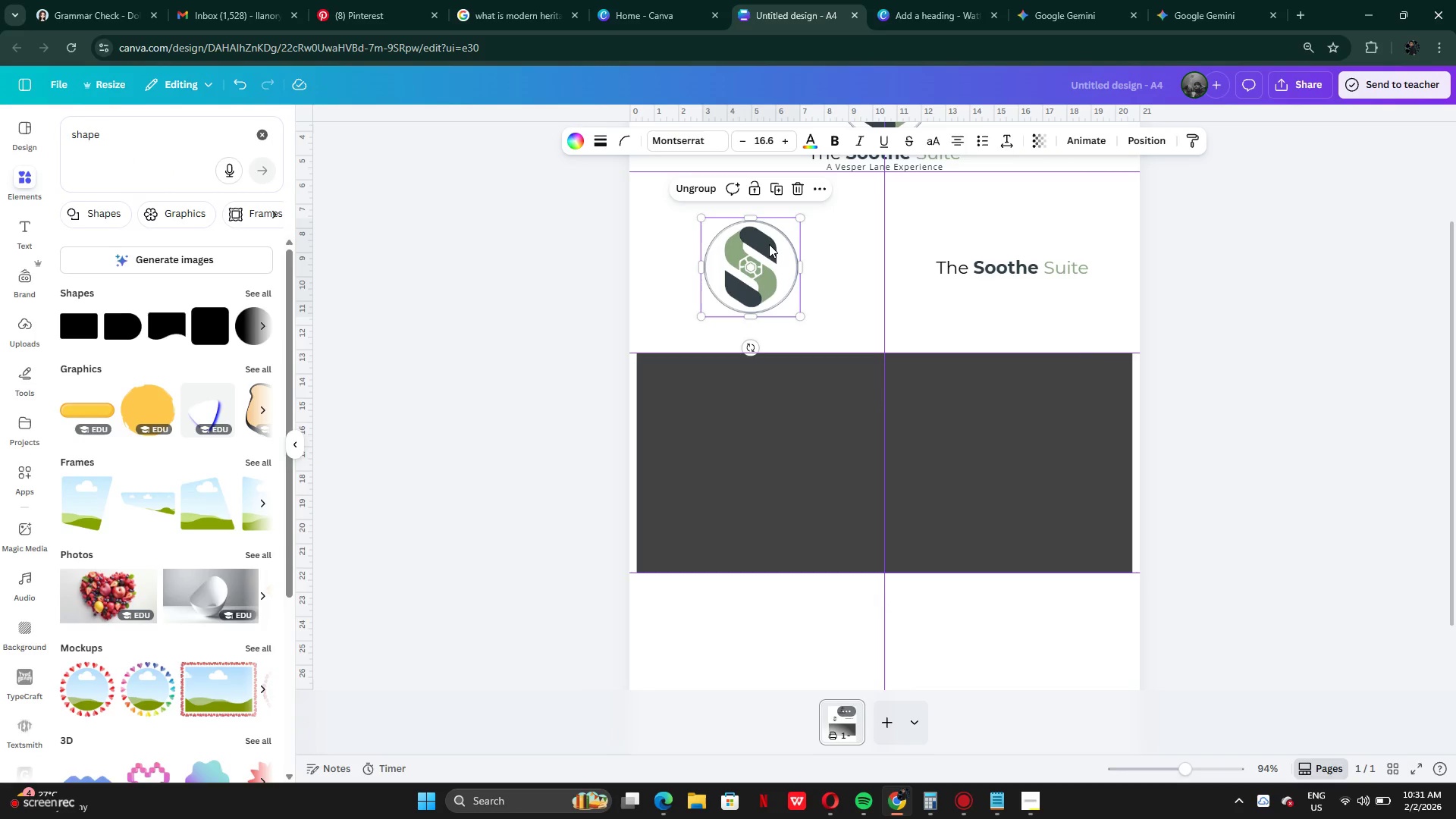 
hold_key(key=AltLeft, duration=1.41)
left_click_drag(start_coordinate=[759, 253], to_coordinate=[890, 429])
 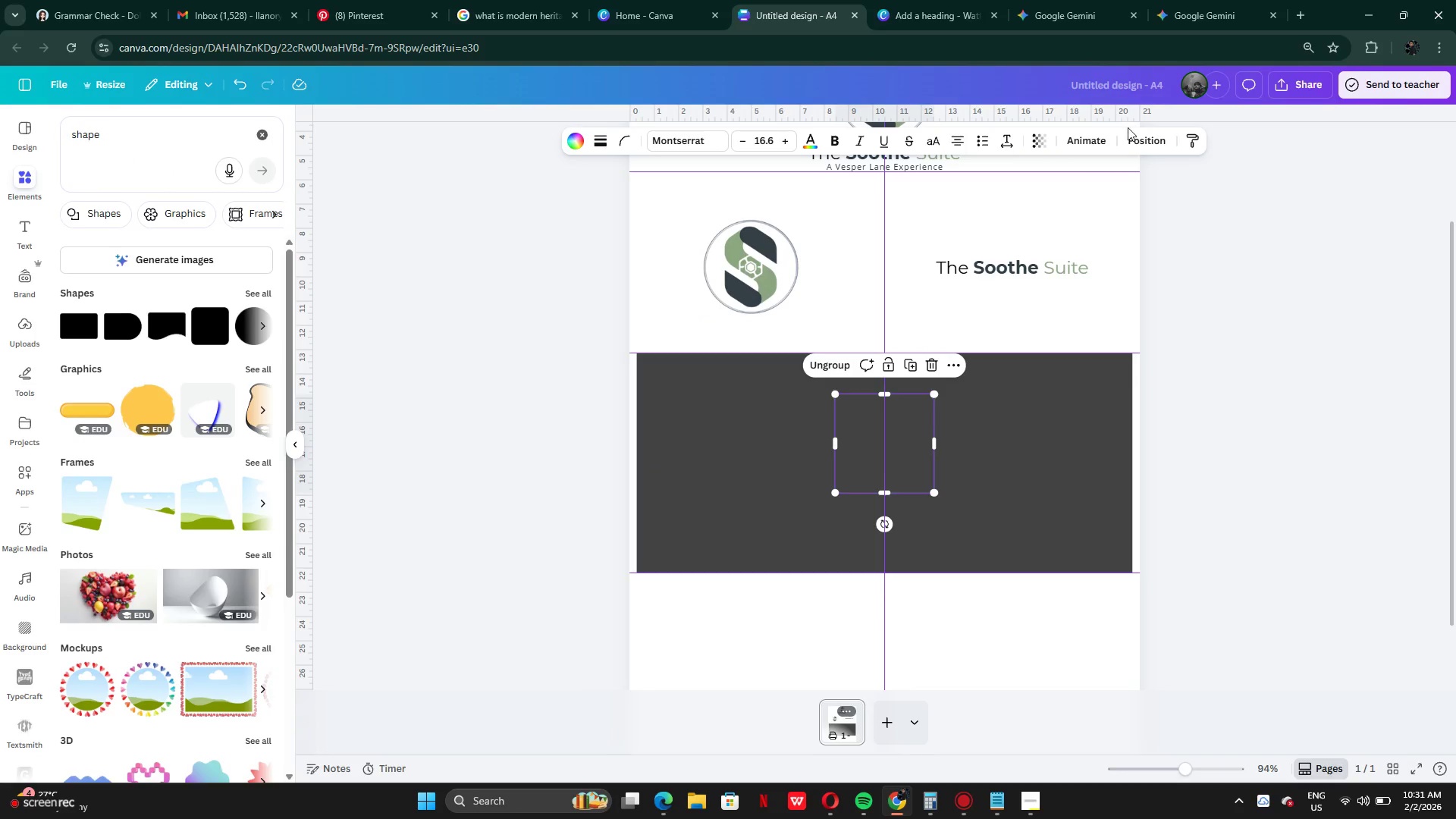 
left_click([1145, 136])
 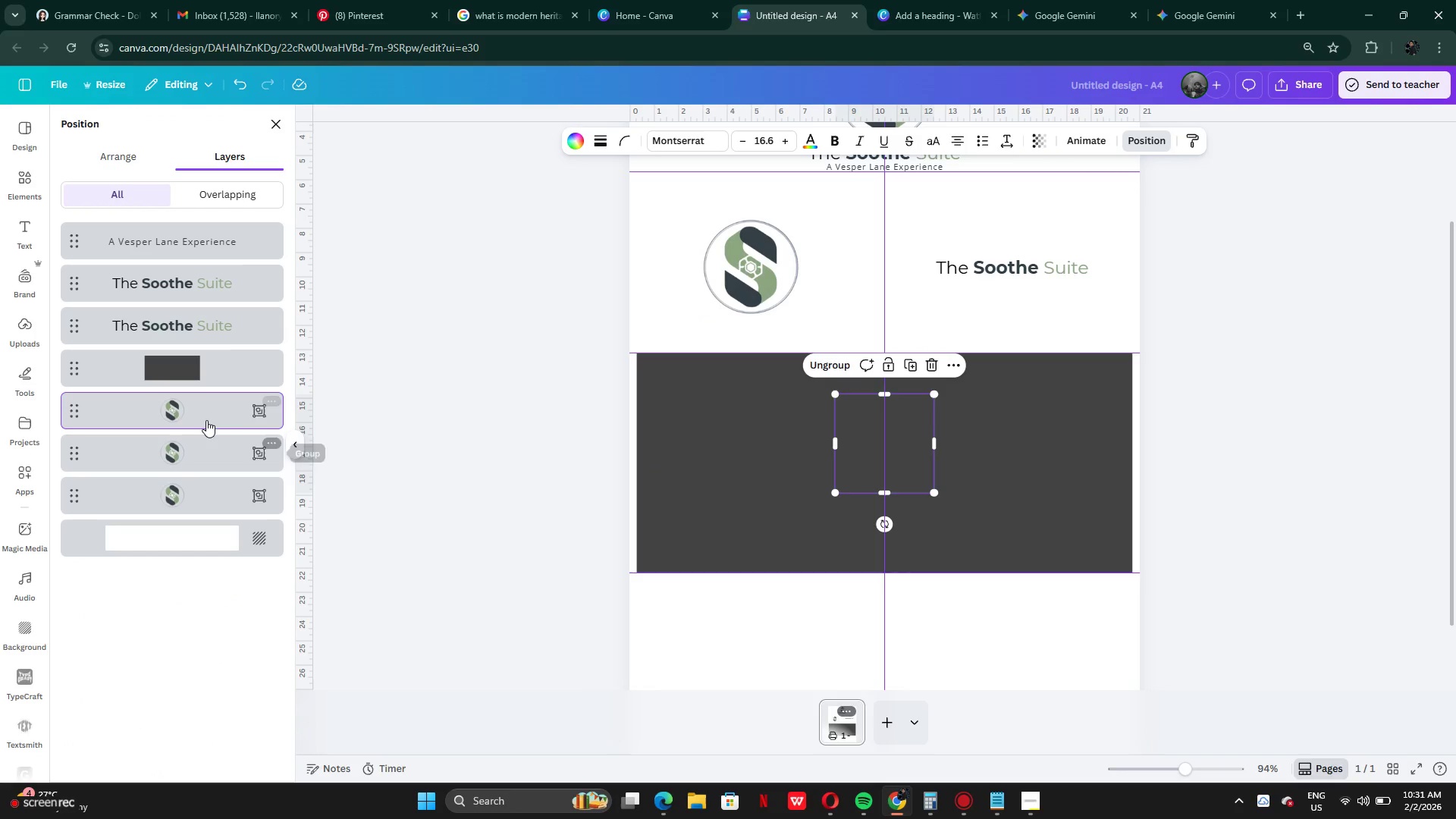 
left_click_drag(start_coordinate=[208, 416], to_coordinate=[209, 359])
 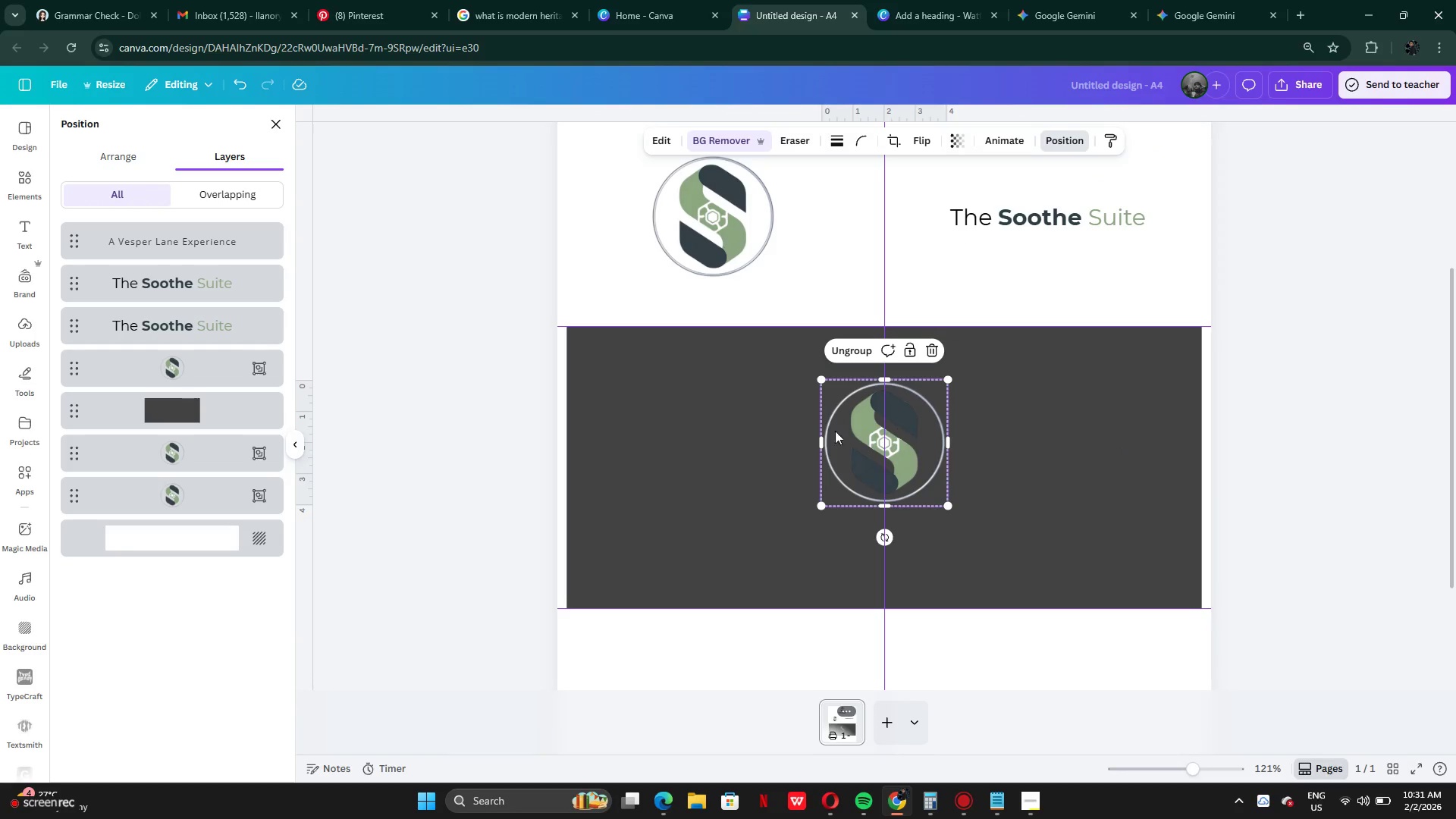 
wait(7.02)
 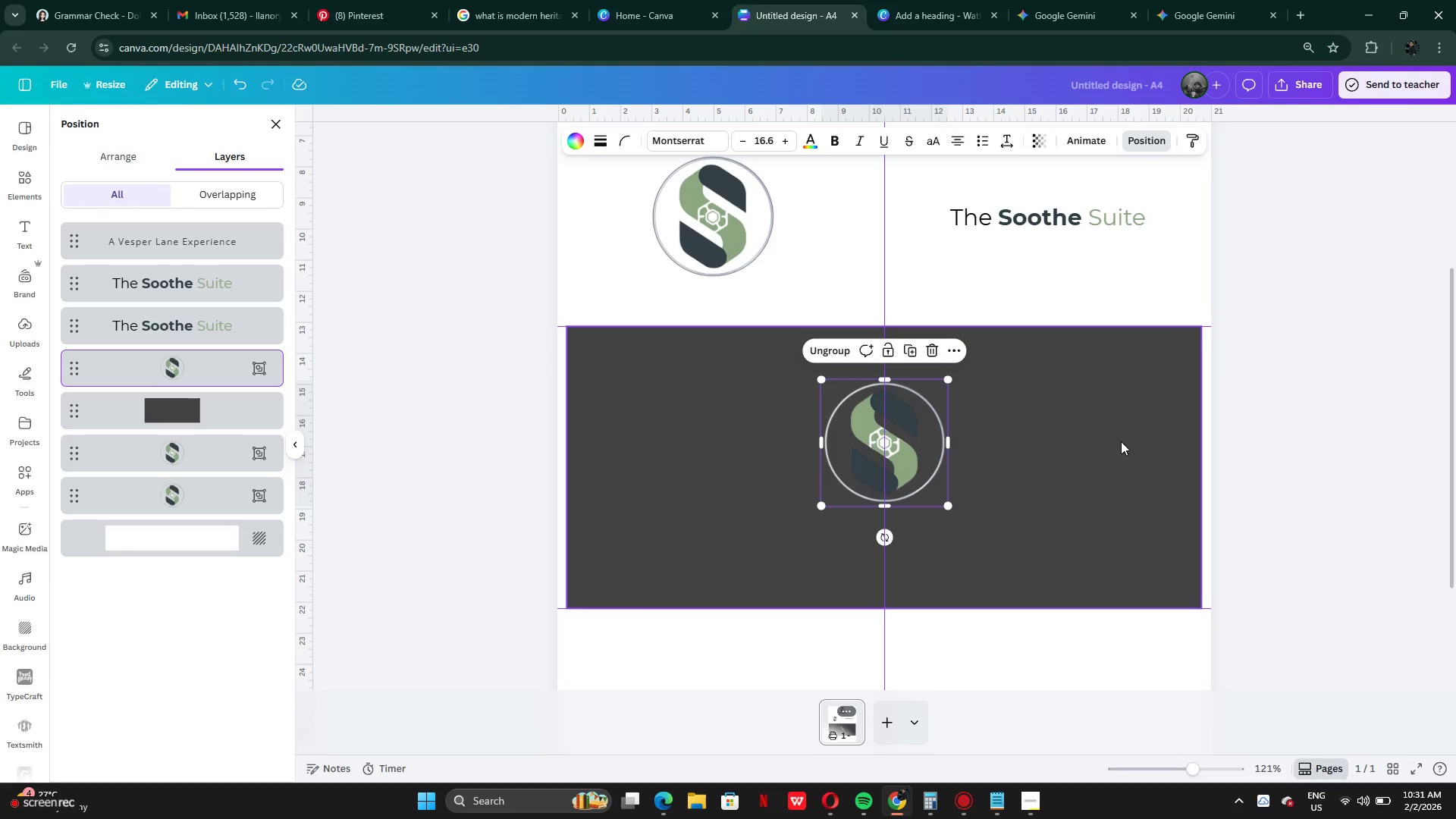 
left_click([625, 141])
 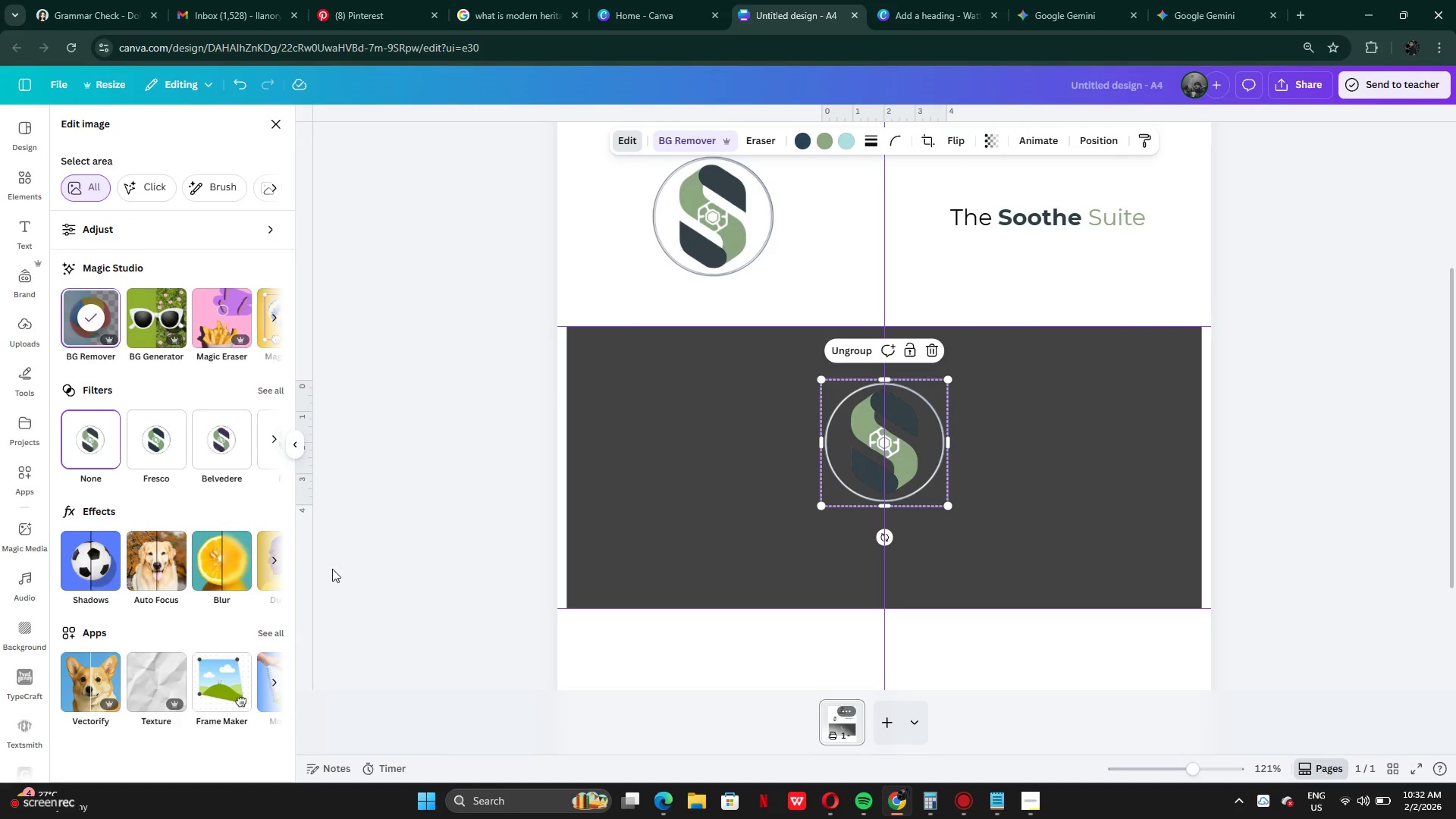 
wait(5.78)
 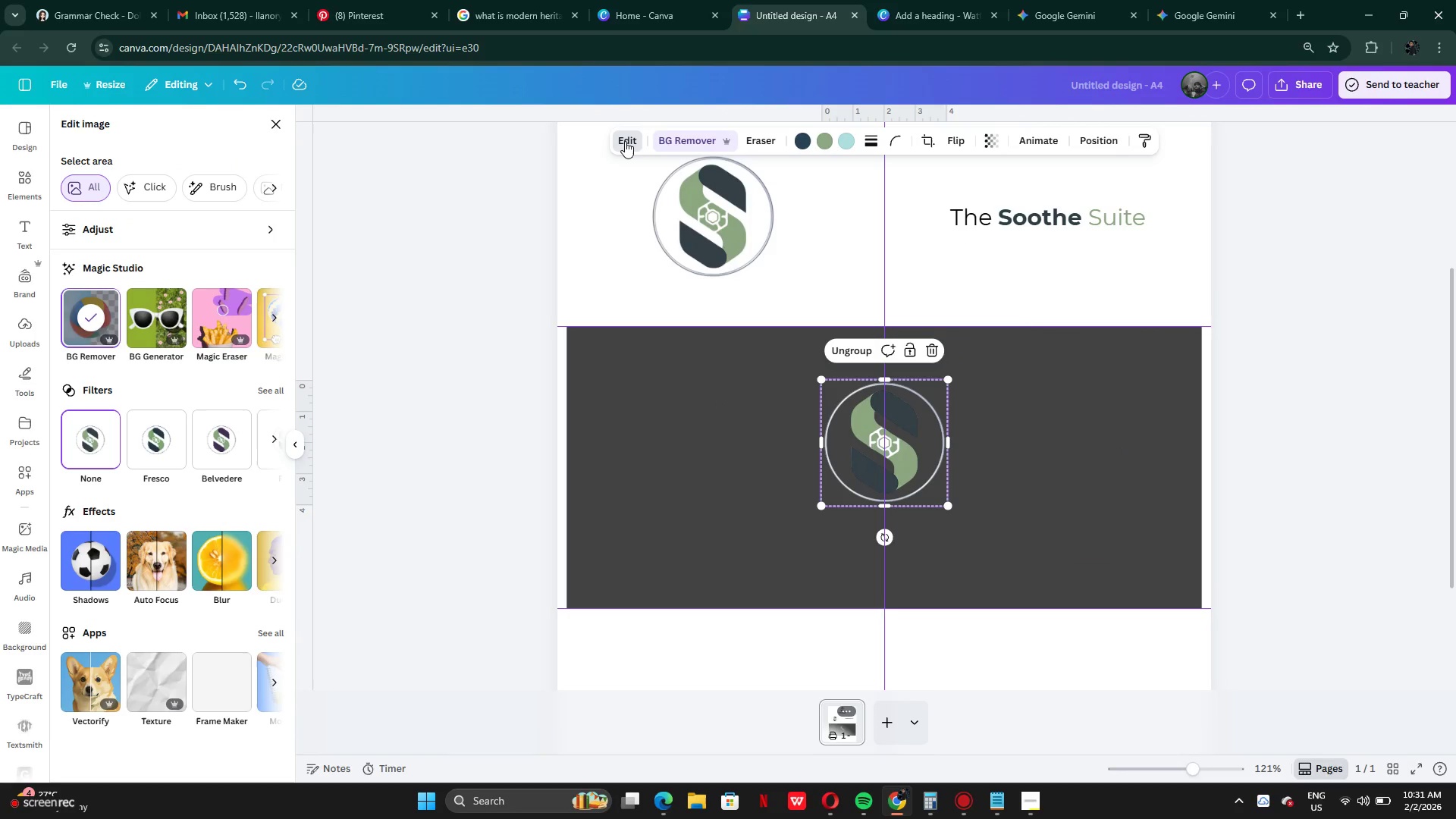 
left_click([268, 563])
 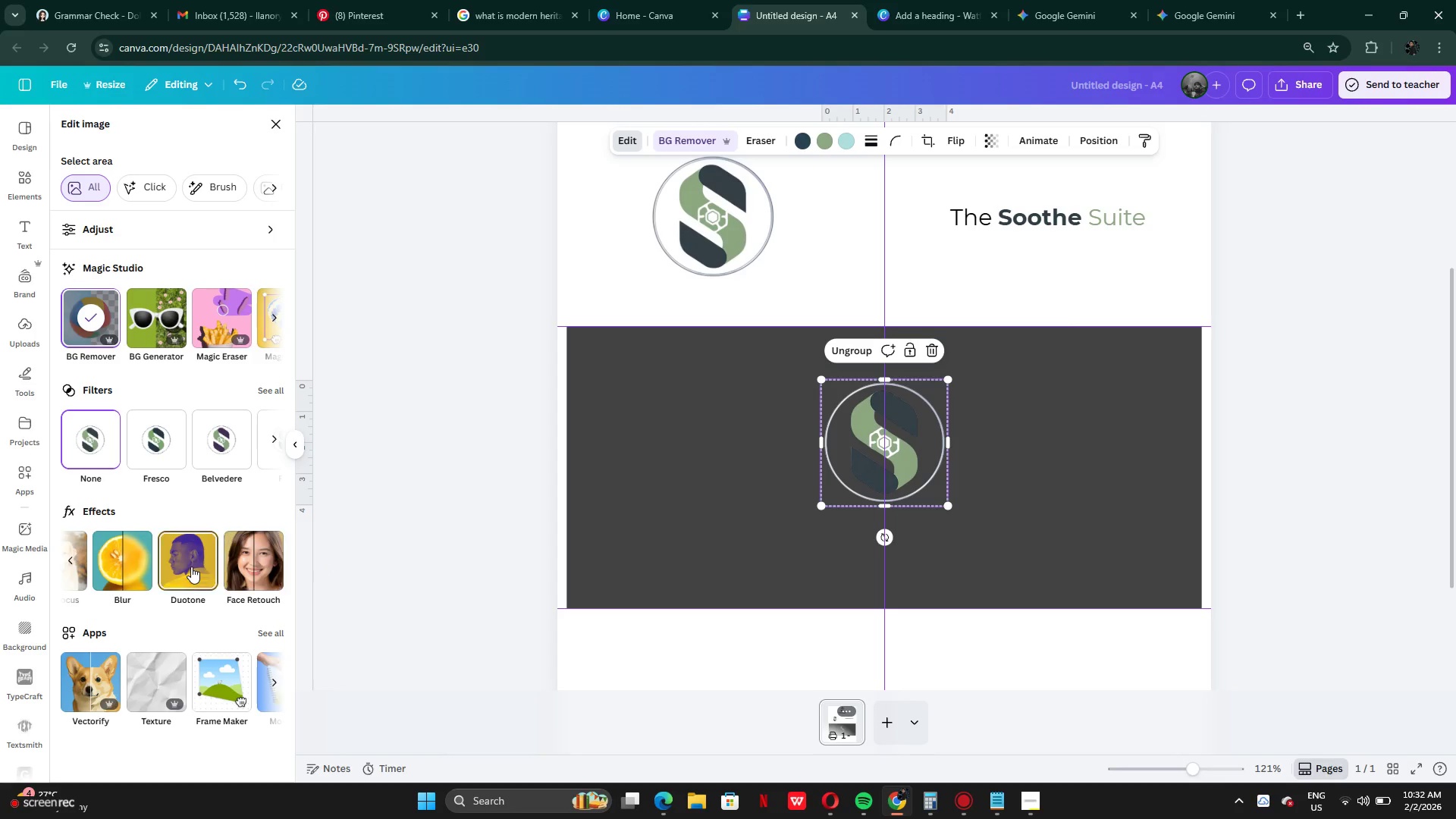 
left_click([190, 566])
 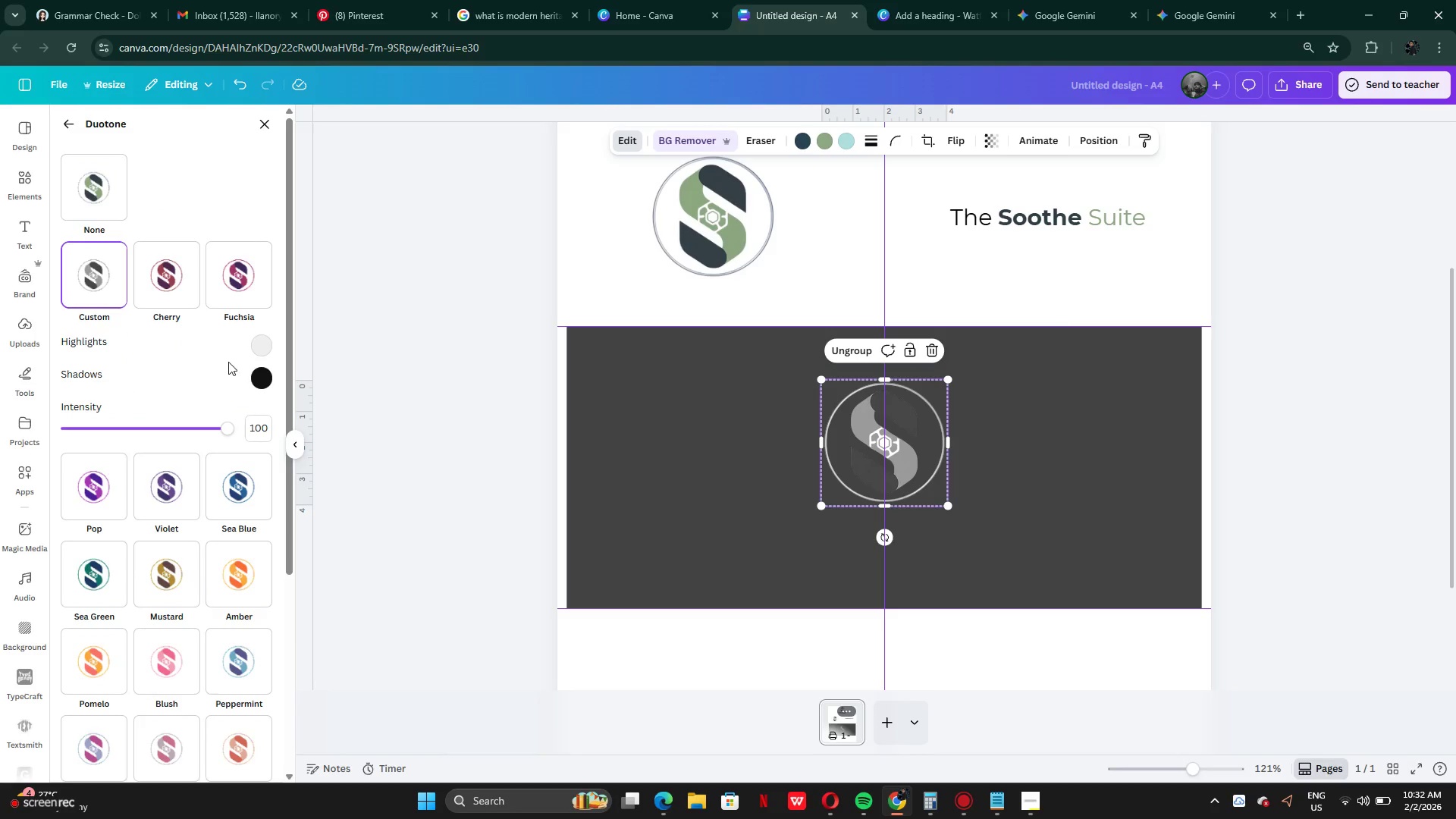 
left_click([263, 370])
 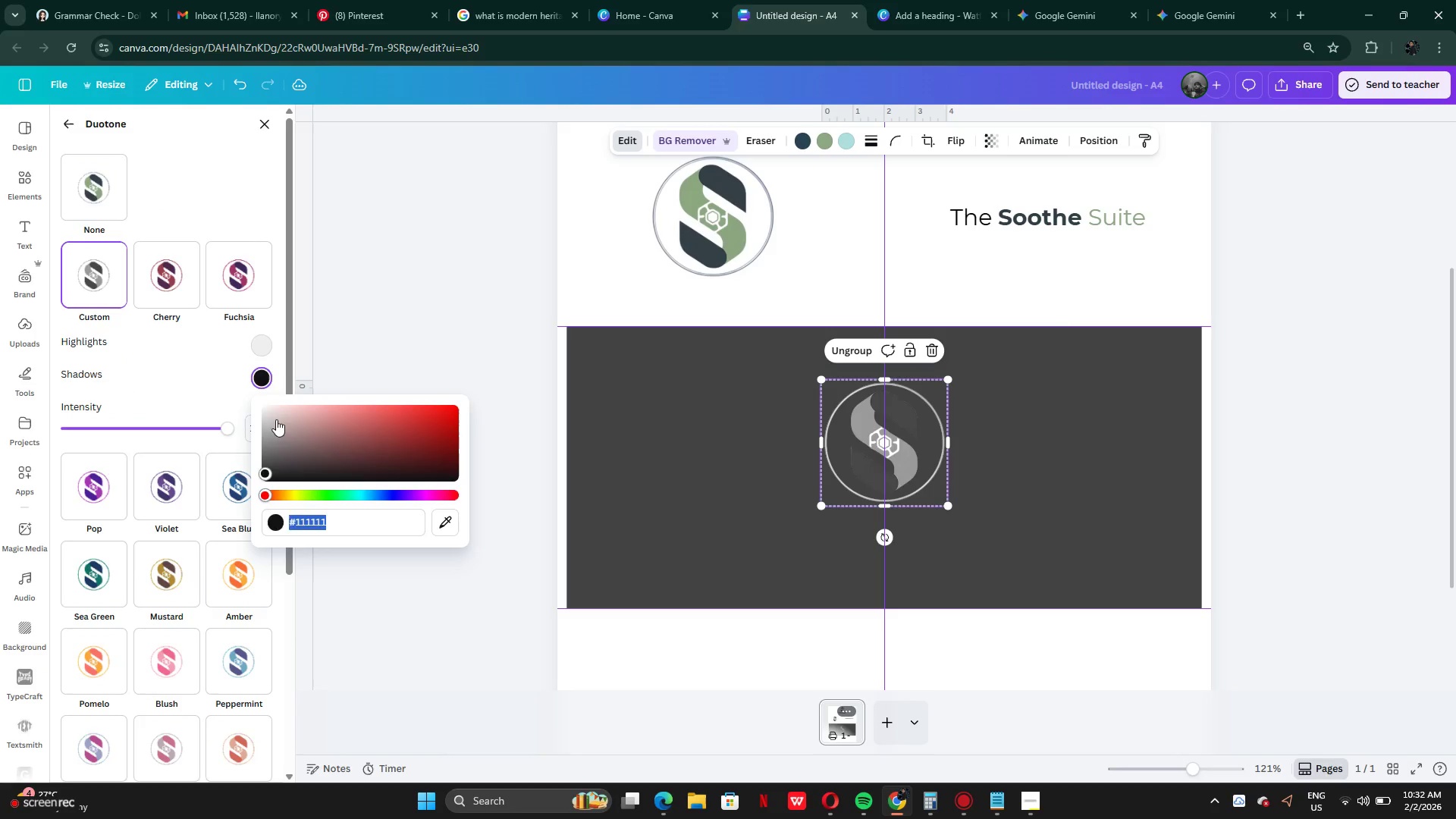 
left_click_drag(start_coordinate=[276, 429], to_coordinate=[243, 378])
 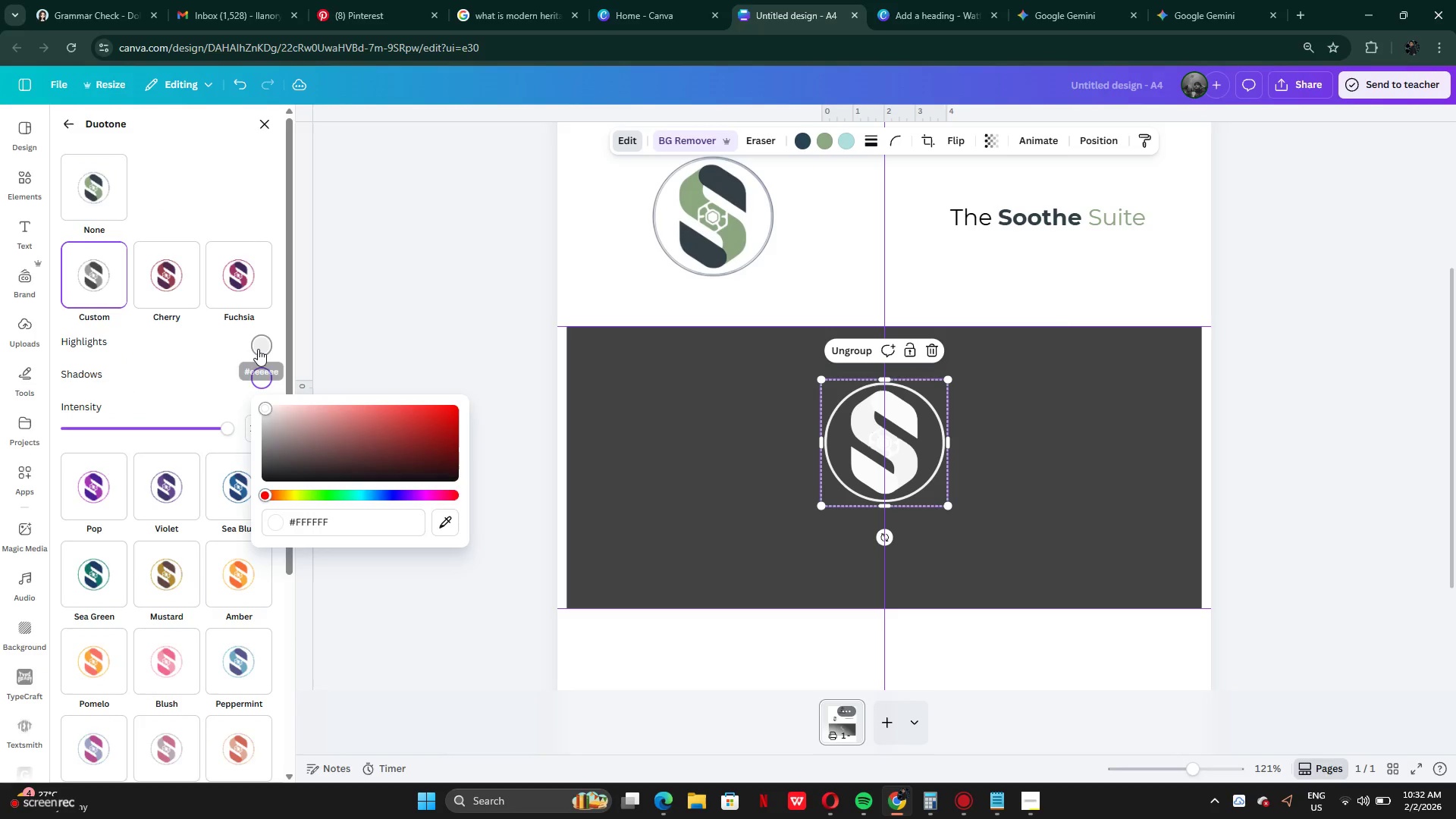 
left_click([259, 347])
 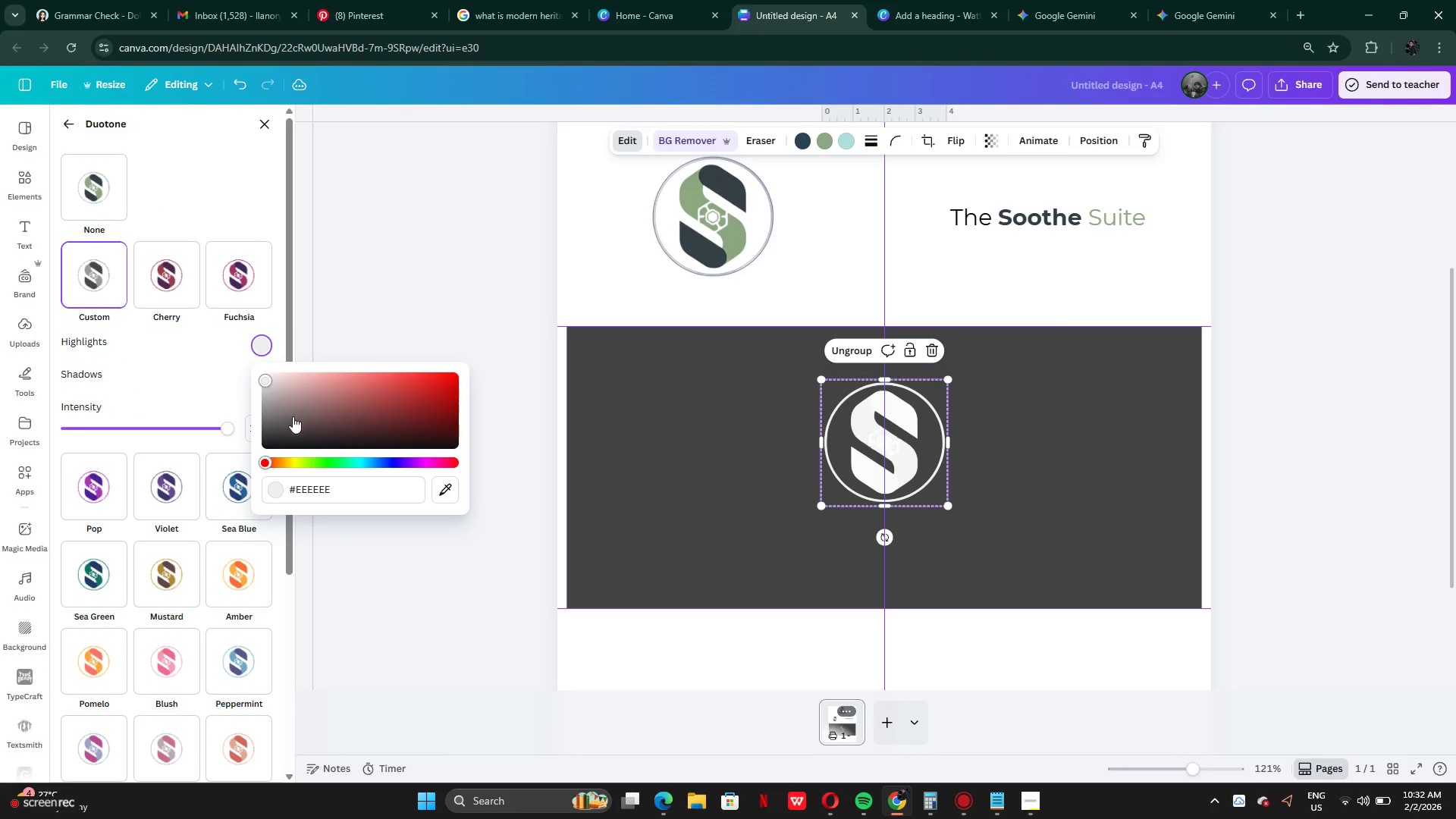 
left_click_drag(start_coordinate=[293, 416], to_coordinate=[251, 355])
 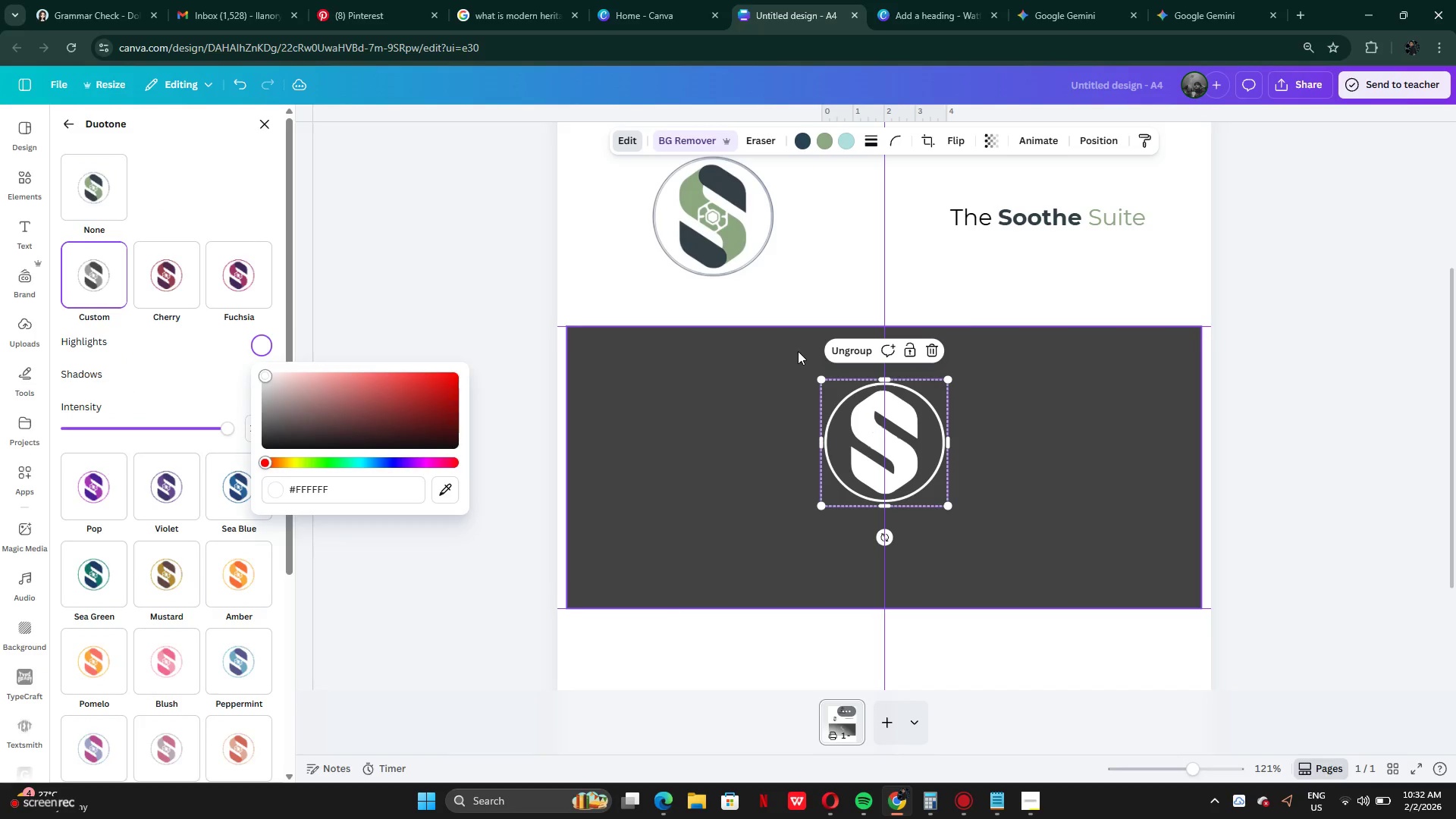 
mouse_move([847, 367])
 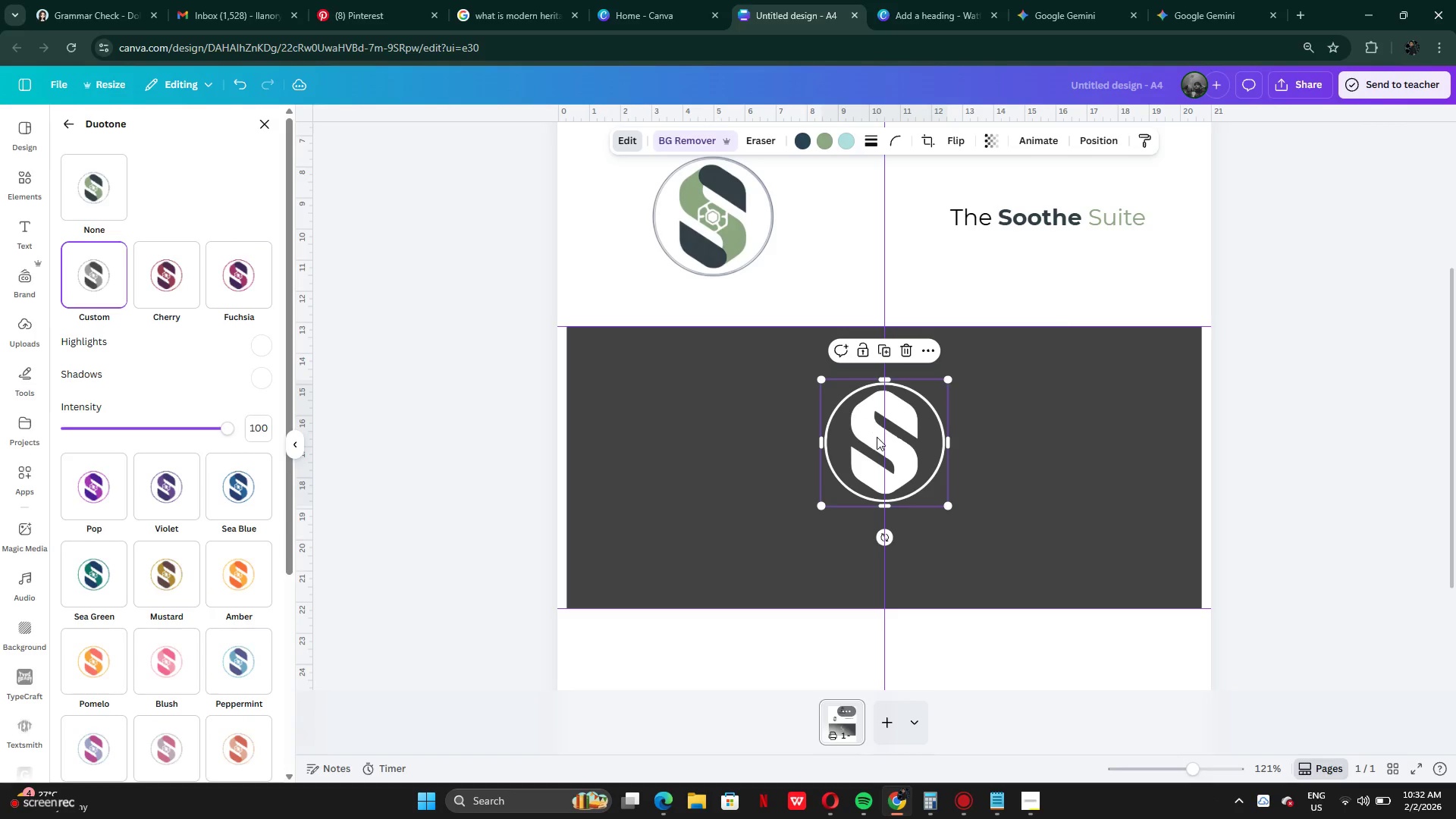 
left_click([880, 444])
 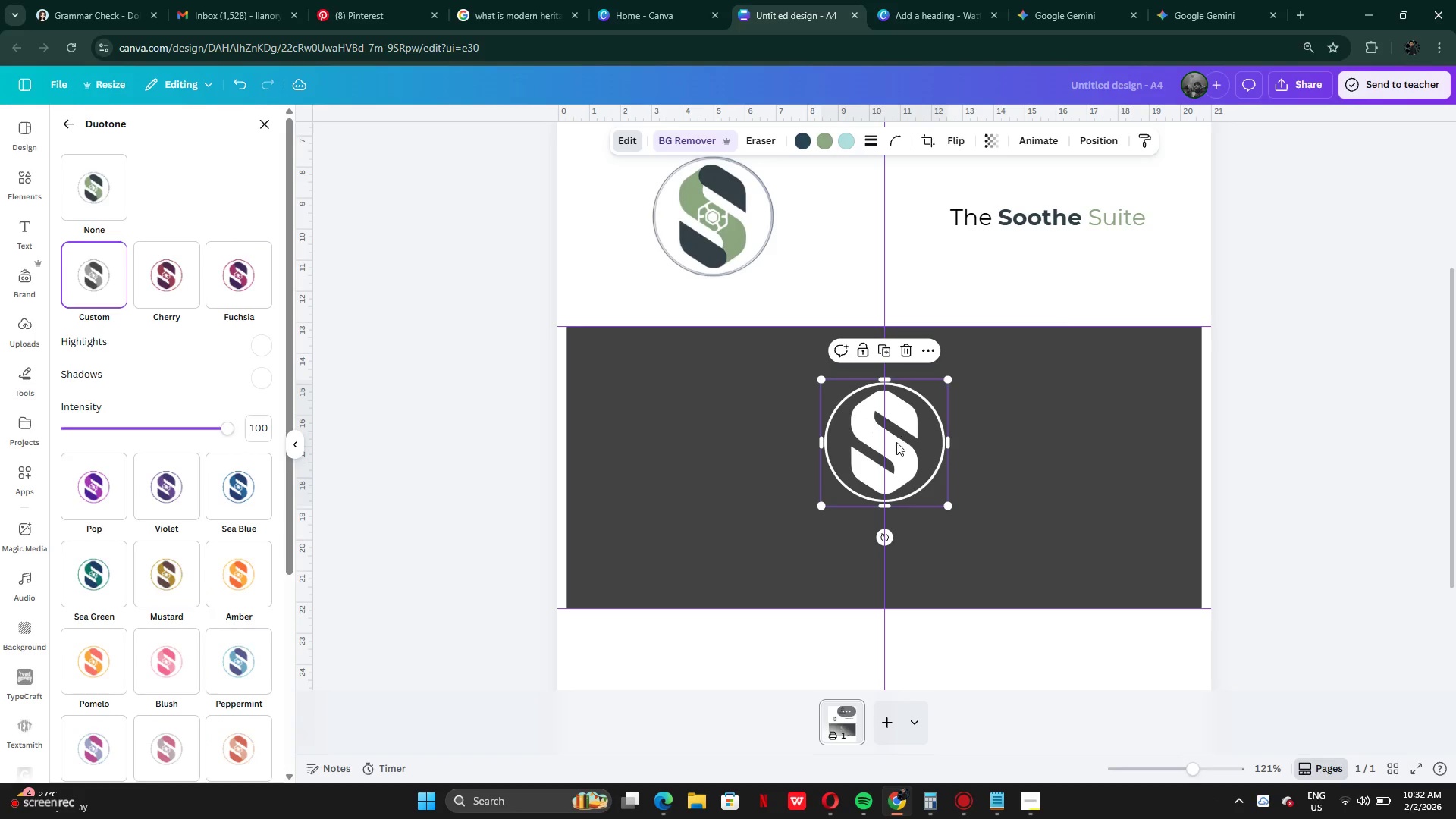 
left_click([890, 447])
 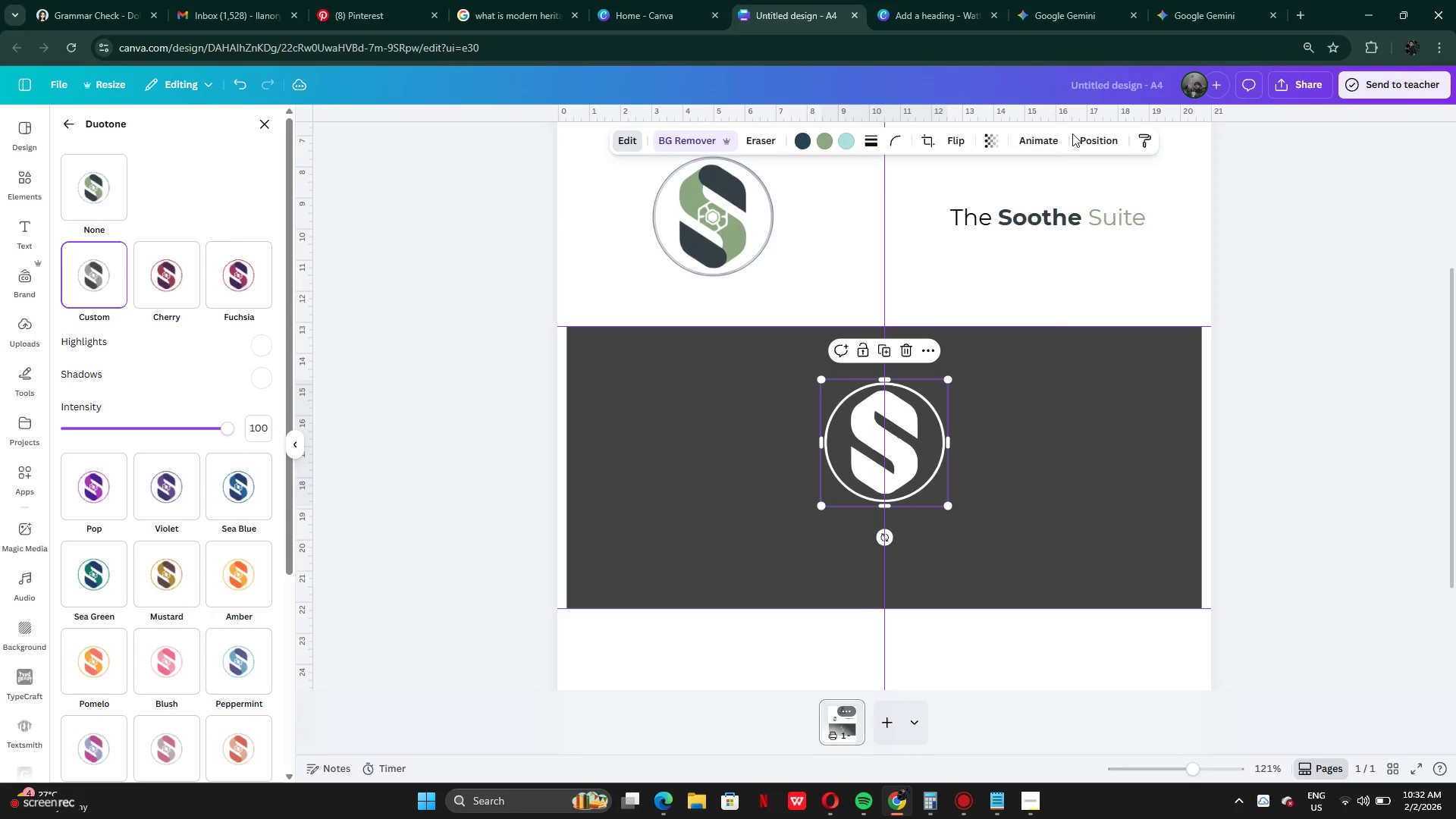 
left_click([1086, 145])
 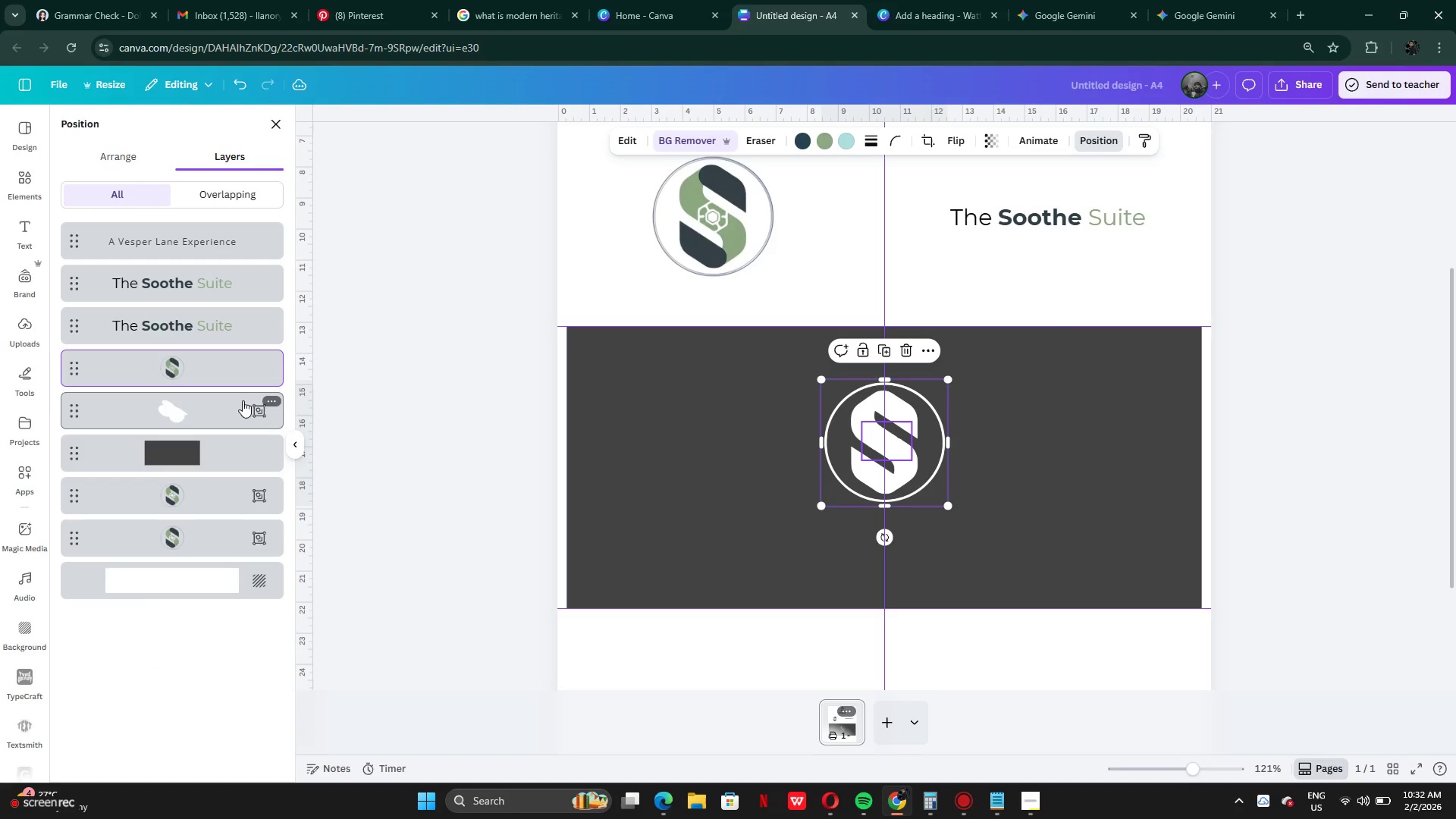 
left_click([226, 403])
 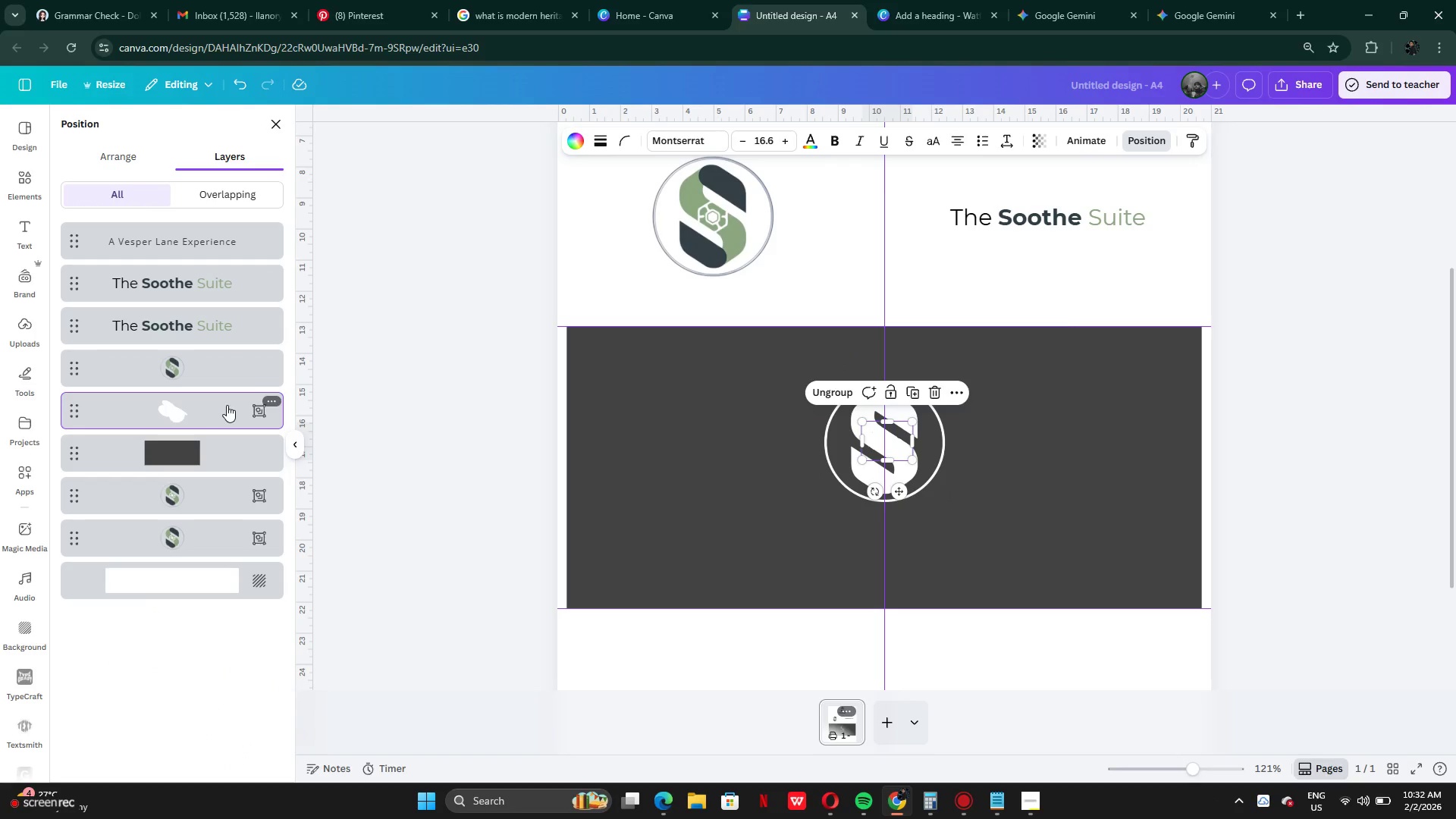 
key(Backspace)
 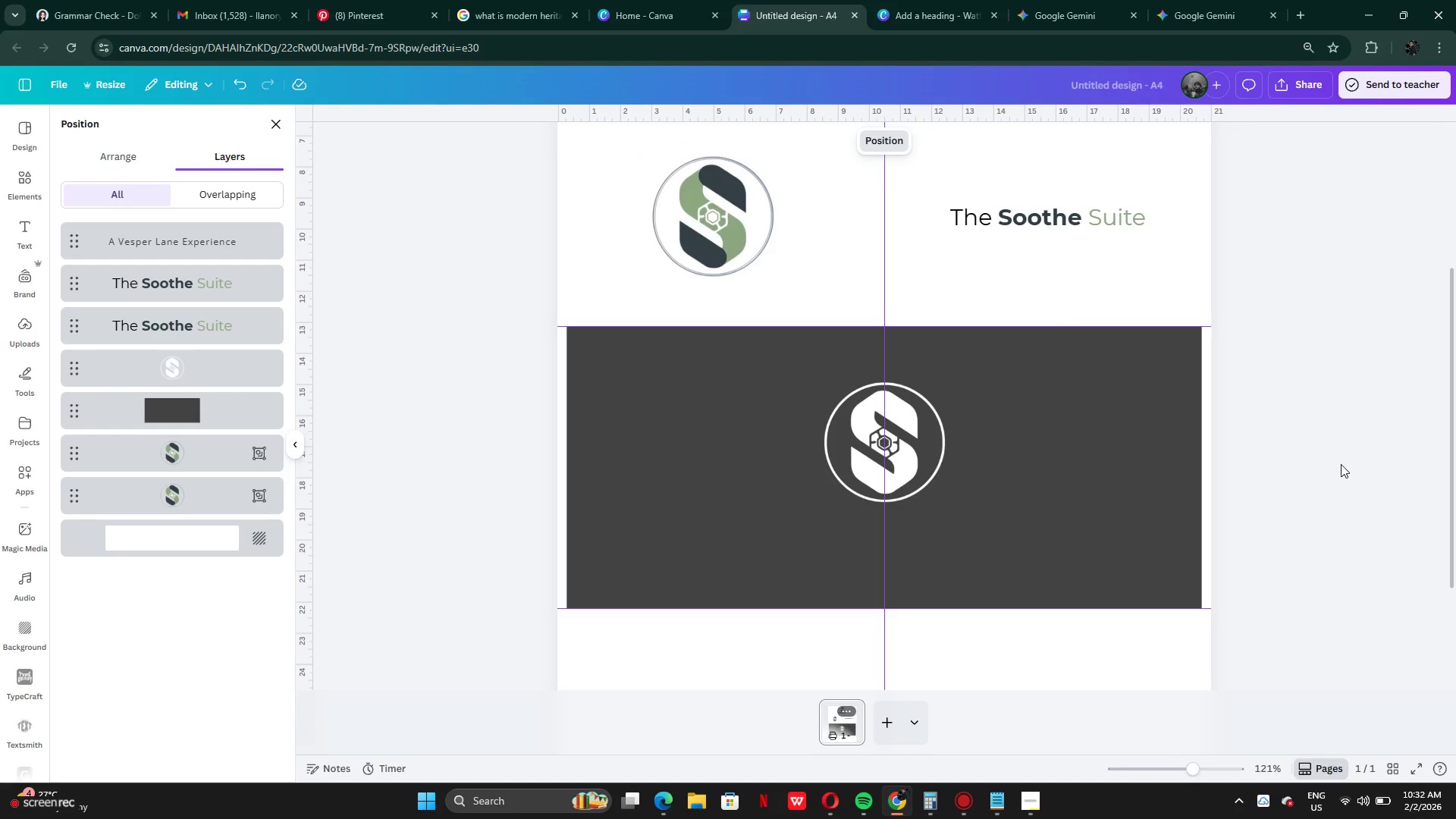 
left_click([1342, 465])
 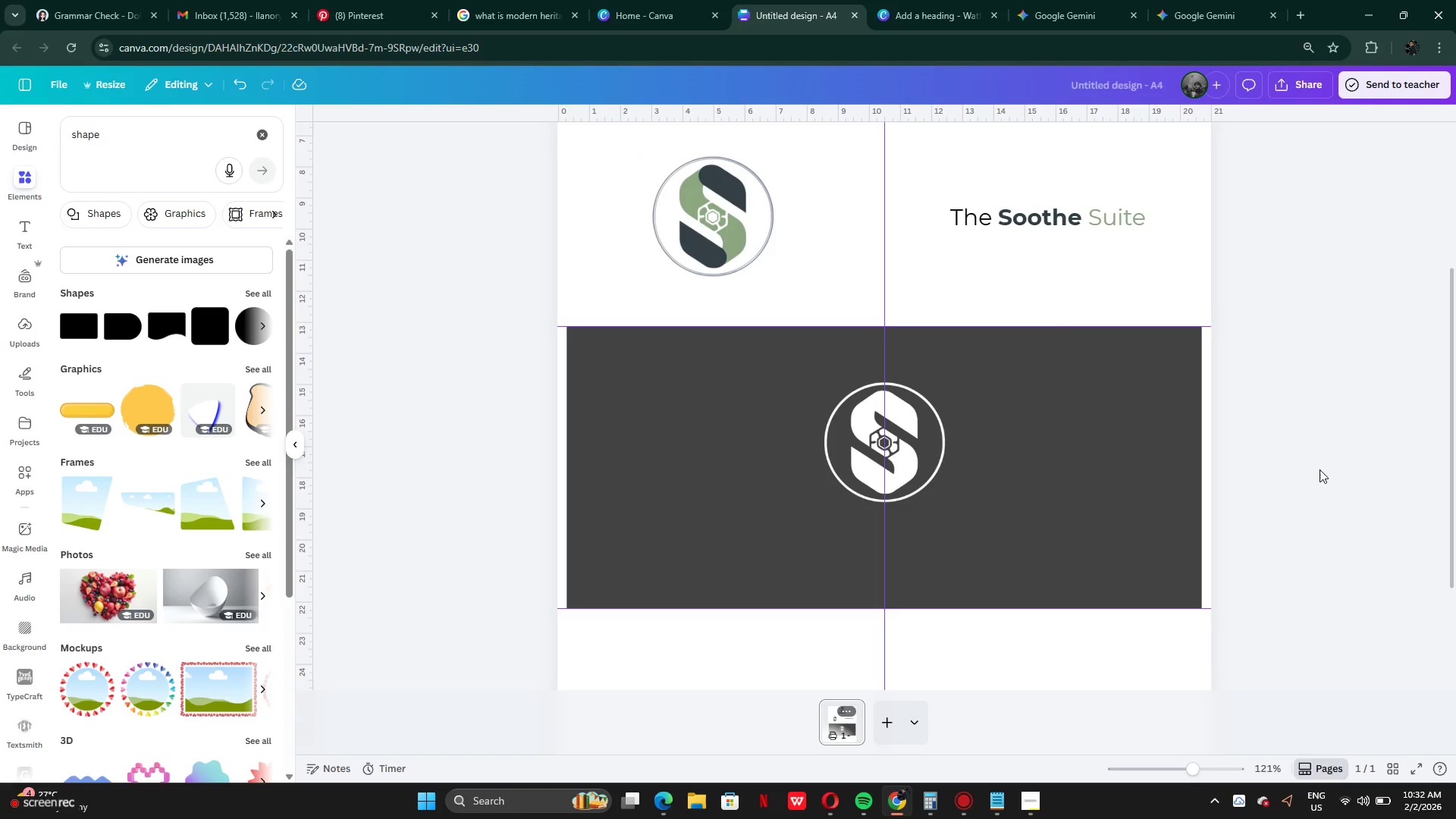 
left_click([1320, 469])
 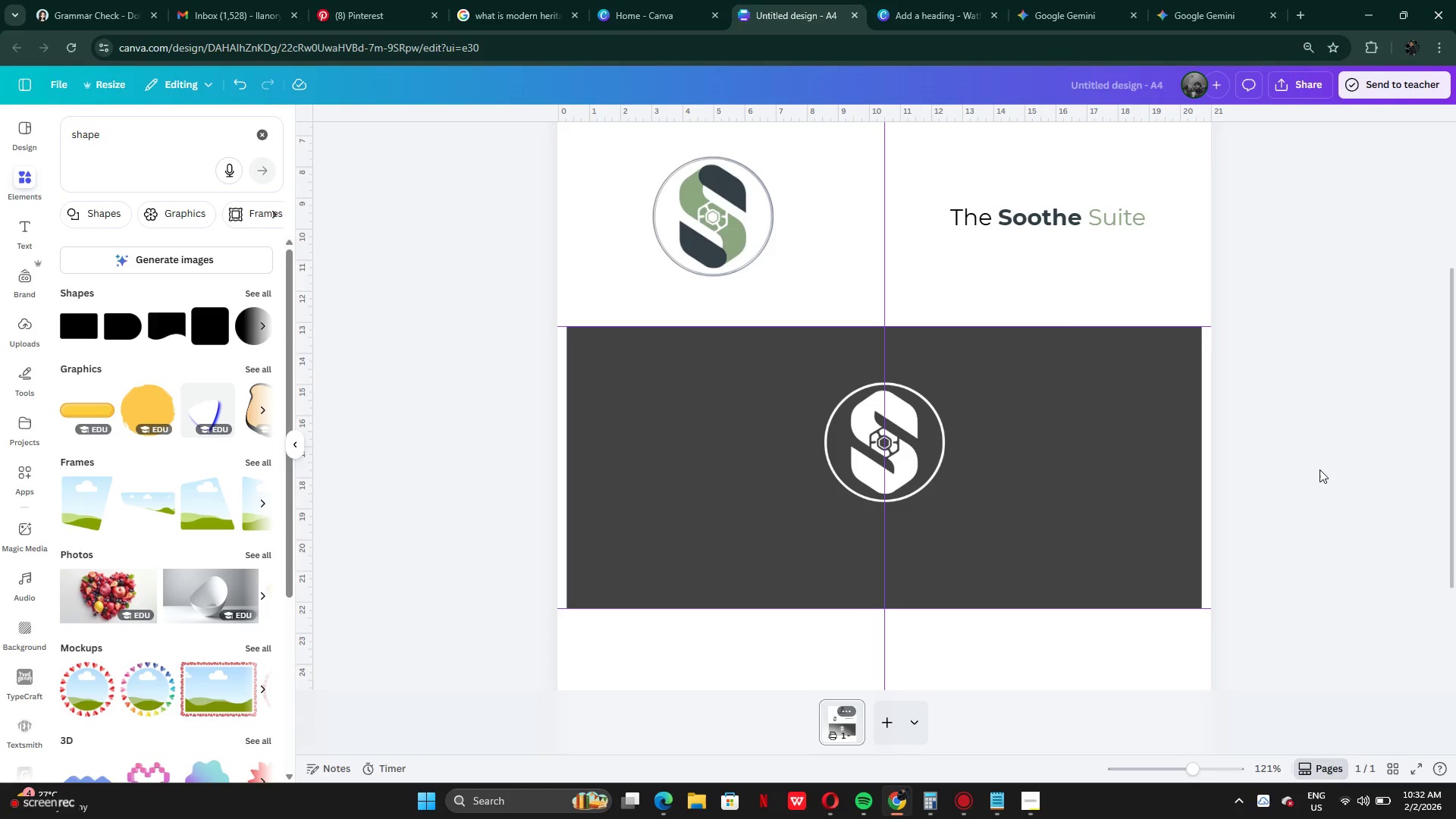 
wait(7.75)
 